 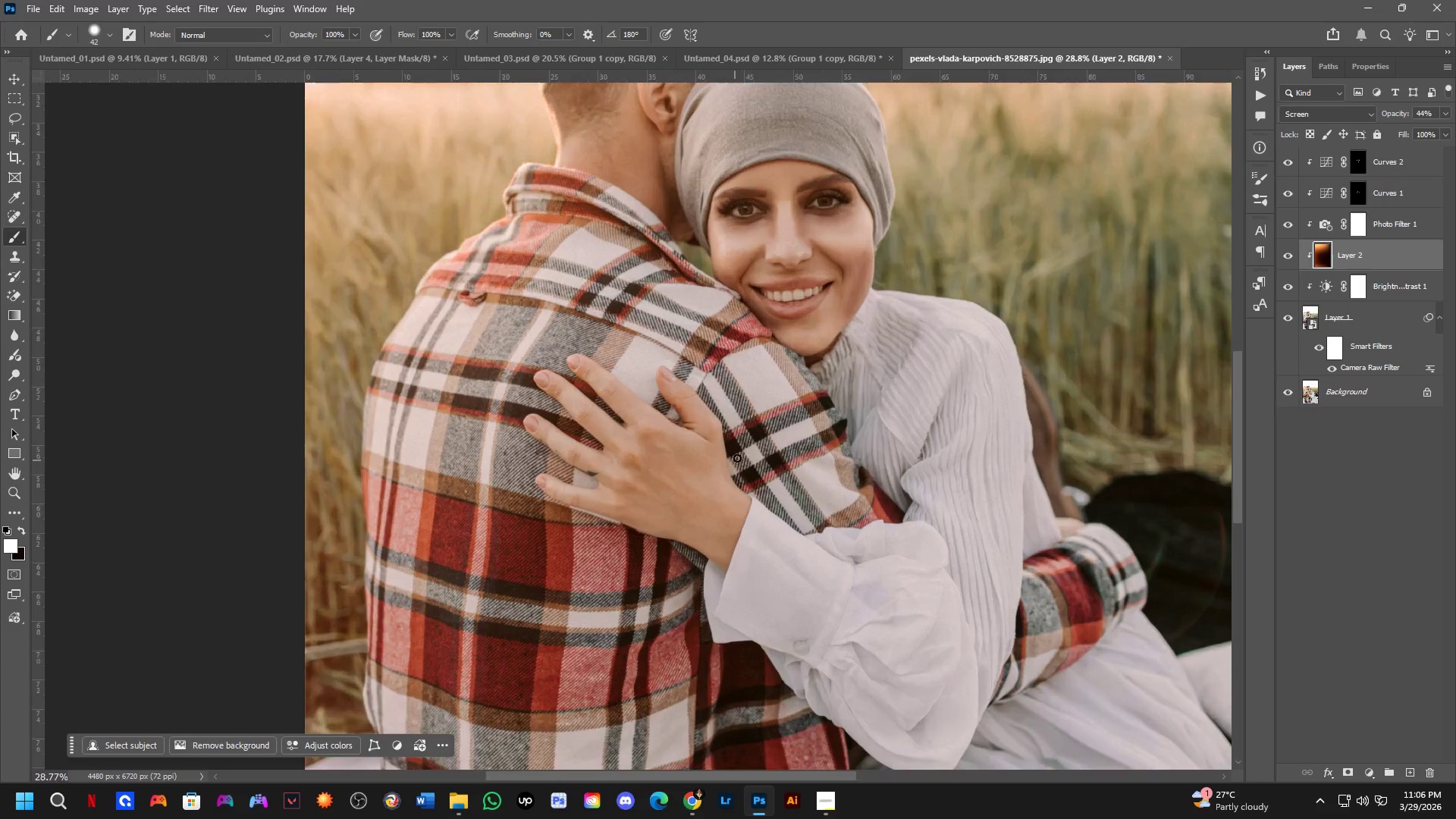 
hold_key(key=Space, duration=0.5)
 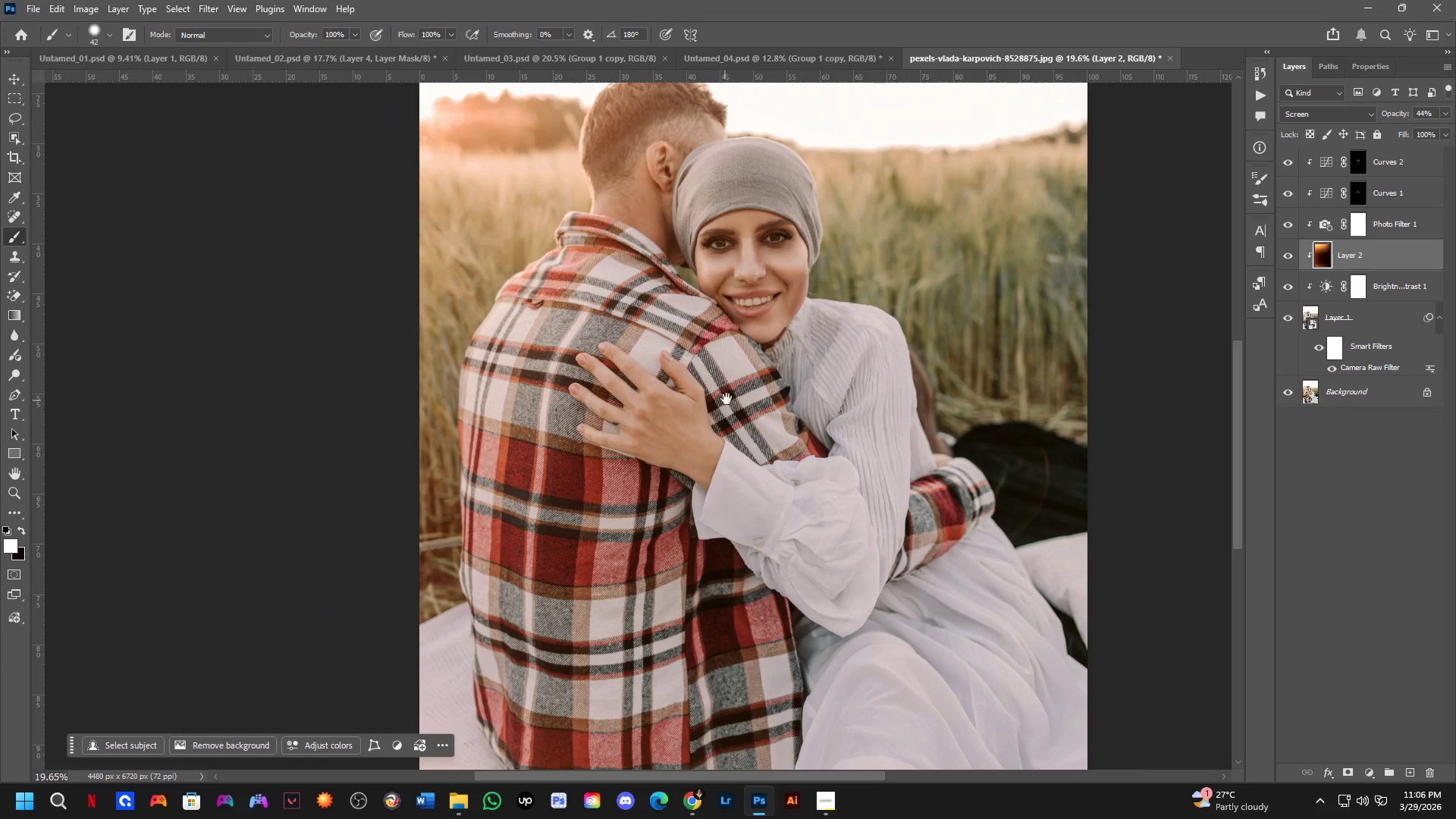 
left_click_drag(start_coordinate=[741, 444], to_coordinate=[719, 403])
 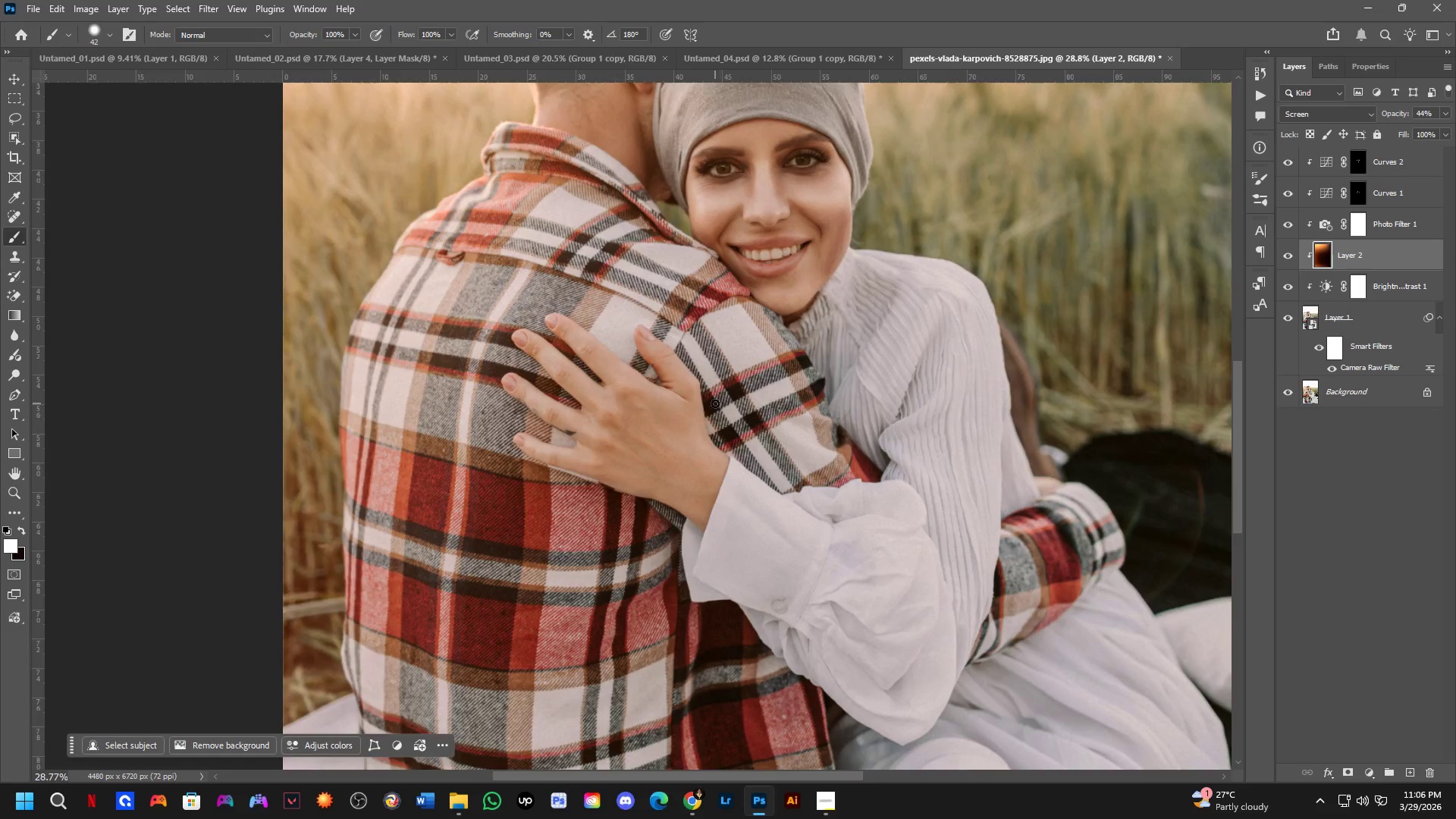 
scroll: coordinate [714, 404], scroll_direction: down, amount: 4.0
 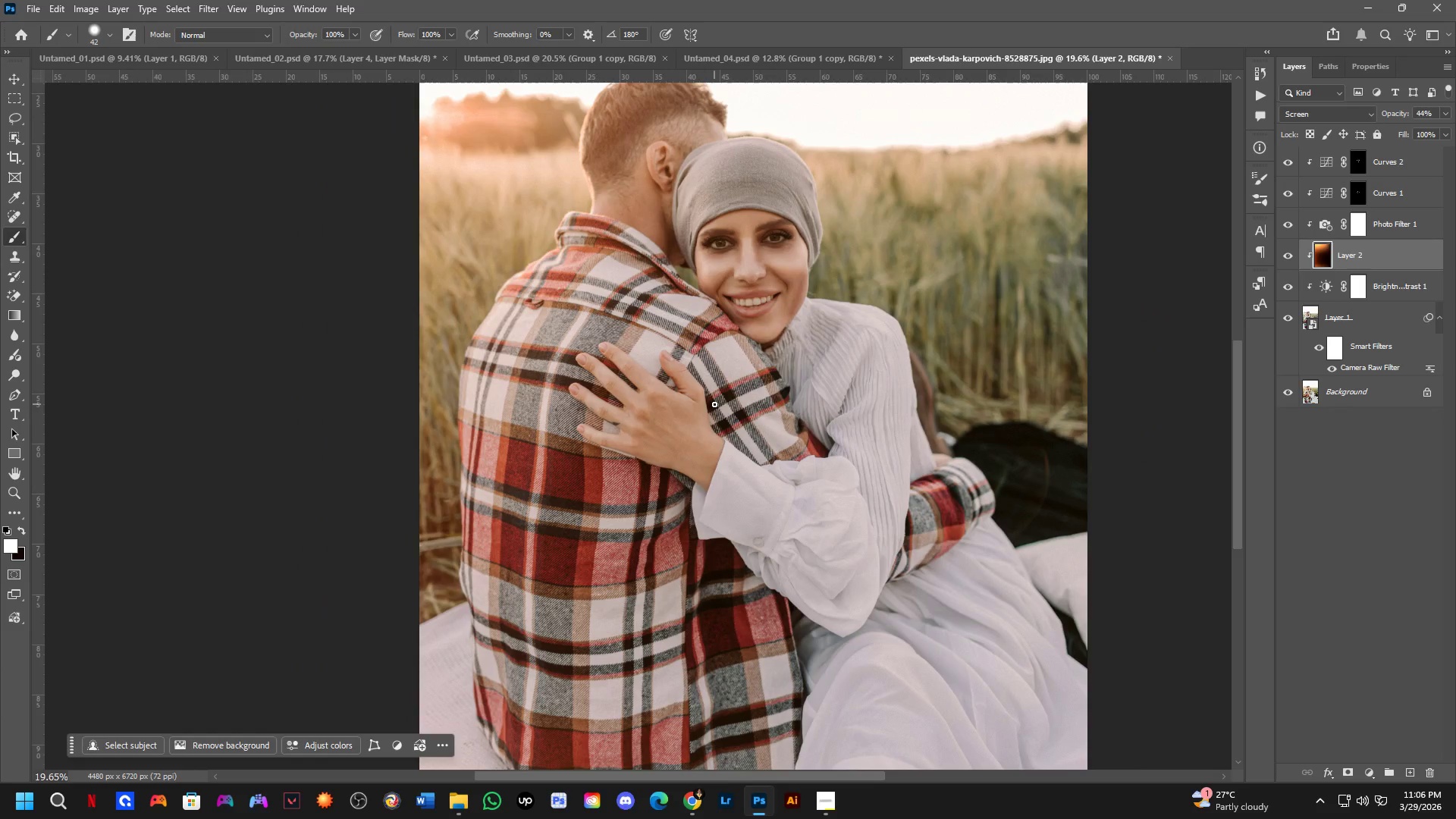 
hold_key(key=Space, duration=0.59)
 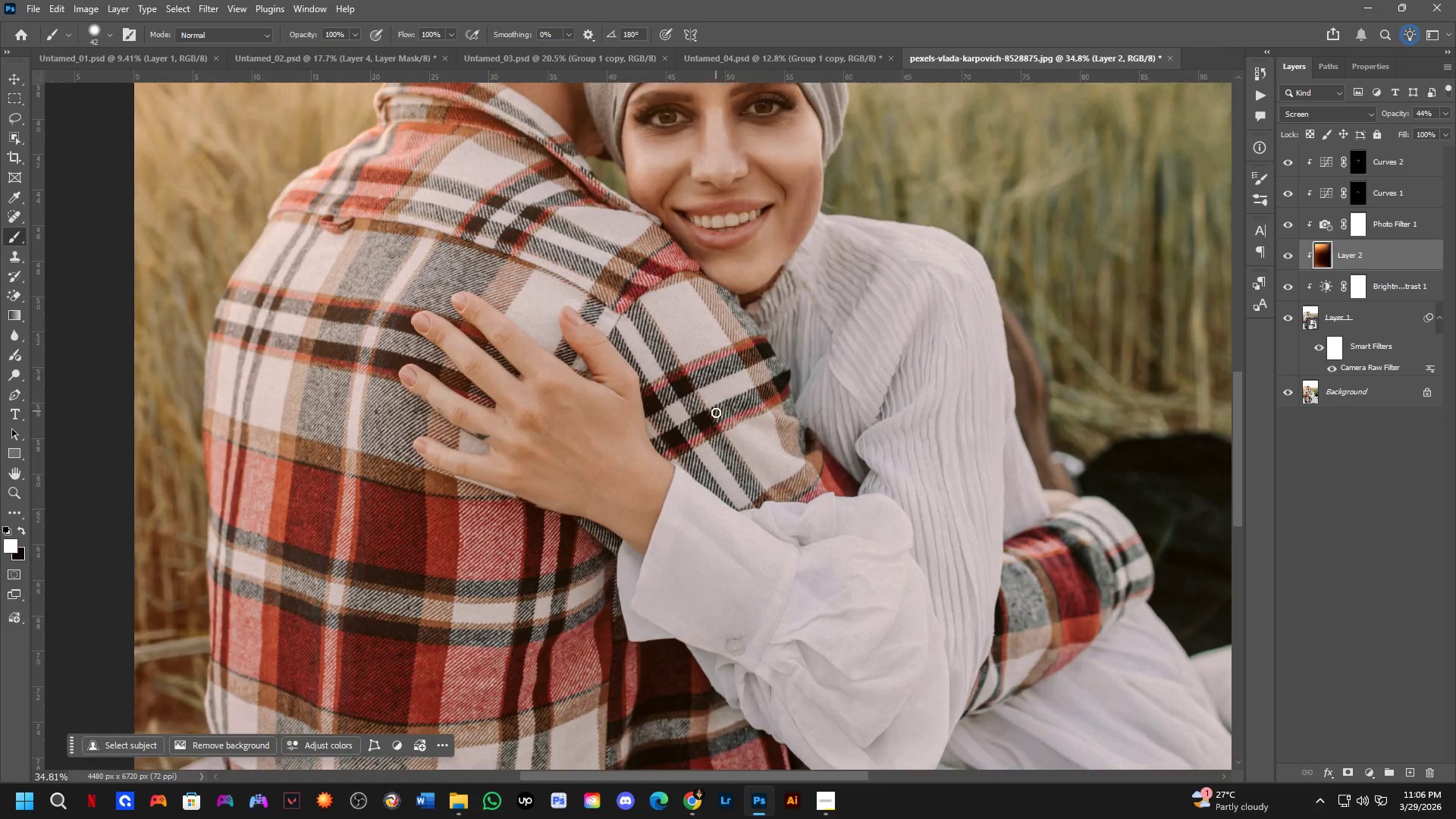 
left_click_drag(start_coordinate=[727, 394], to_coordinate=[694, 390])
 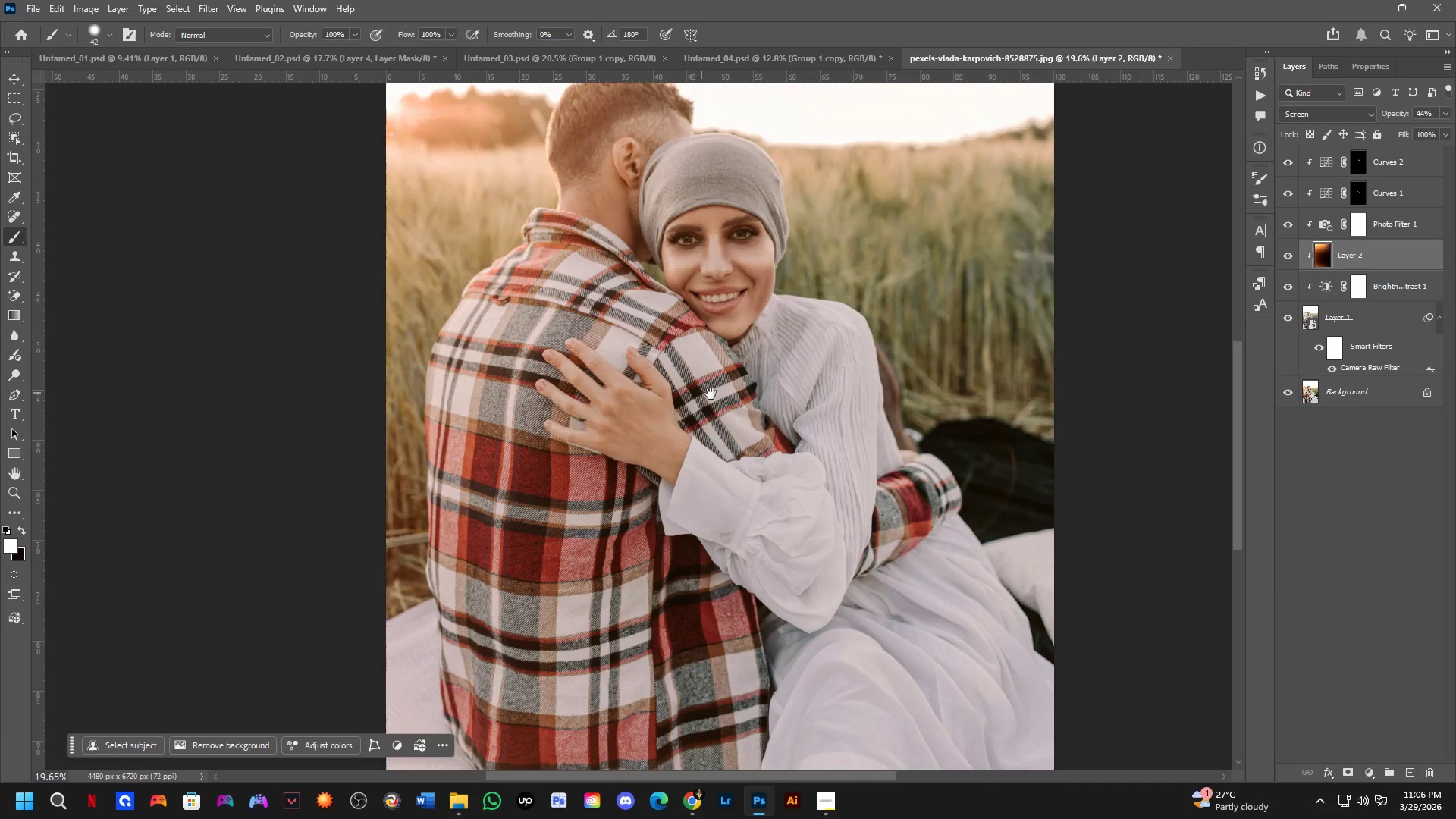 
scroll: coordinate [714, 403], scroll_direction: up, amount: 6.0
 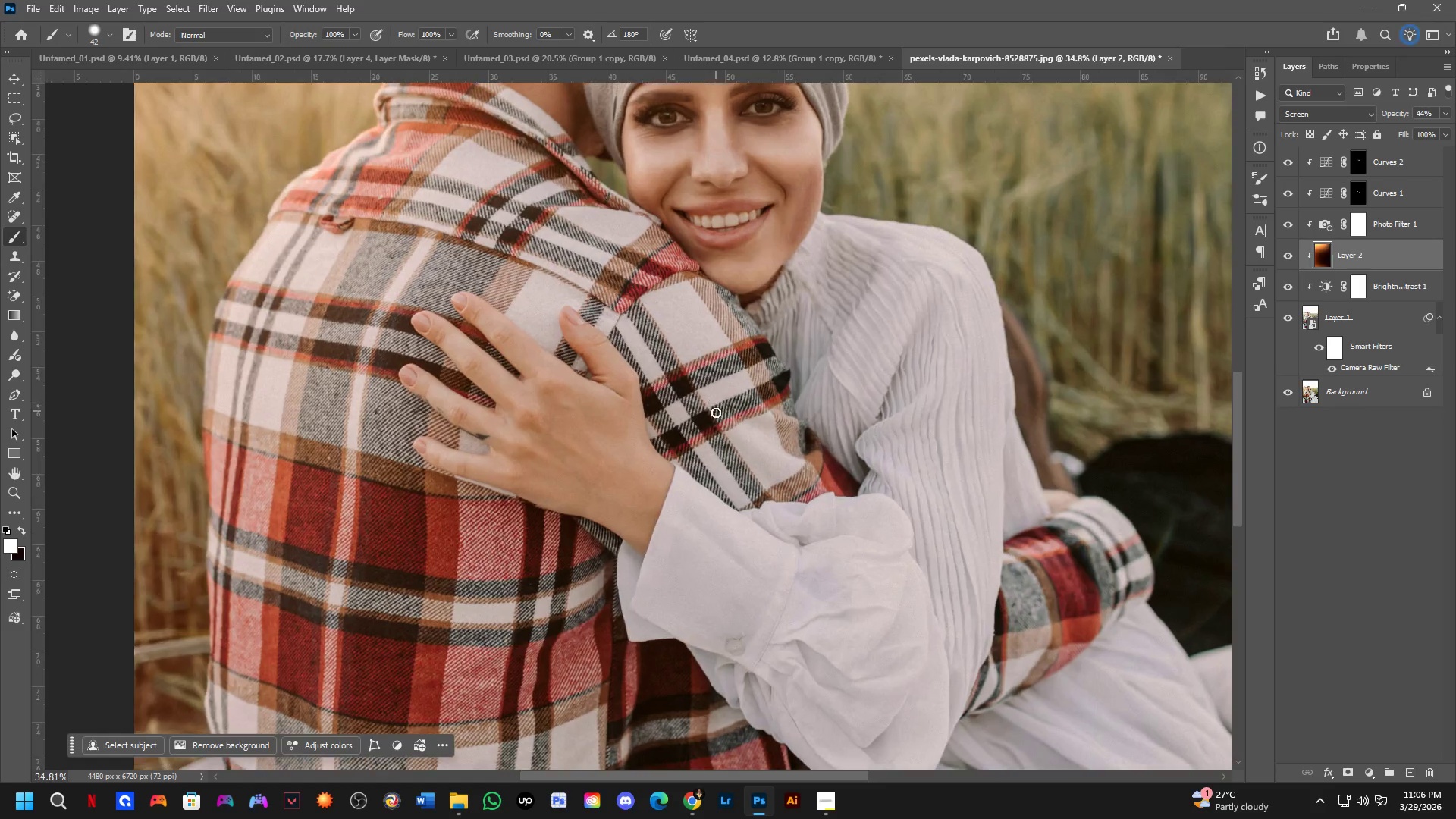 
hold_key(key=Space, duration=0.58)
 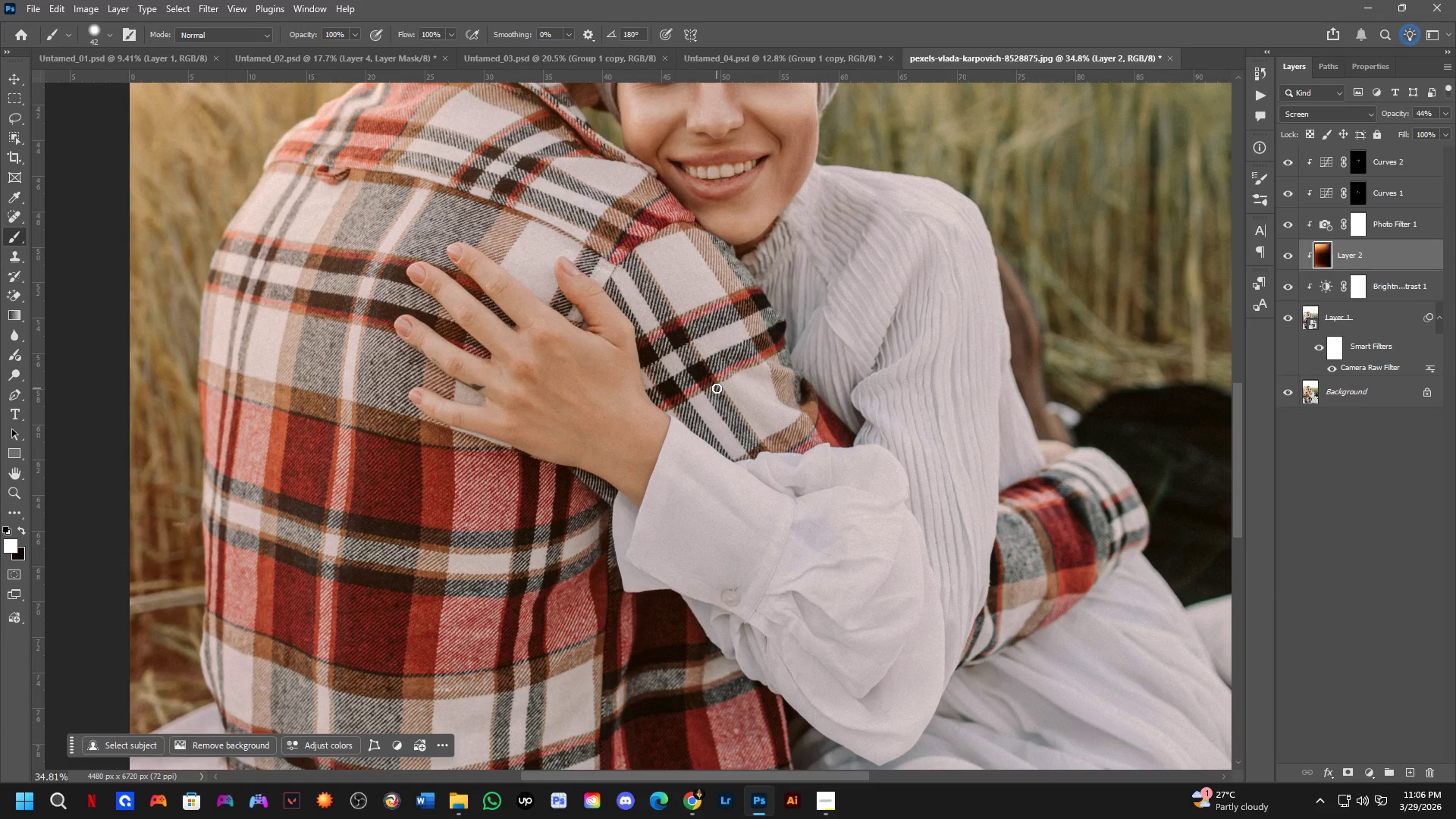 
left_click_drag(start_coordinate=[724, 426], to_coordinate=[720, 377])
 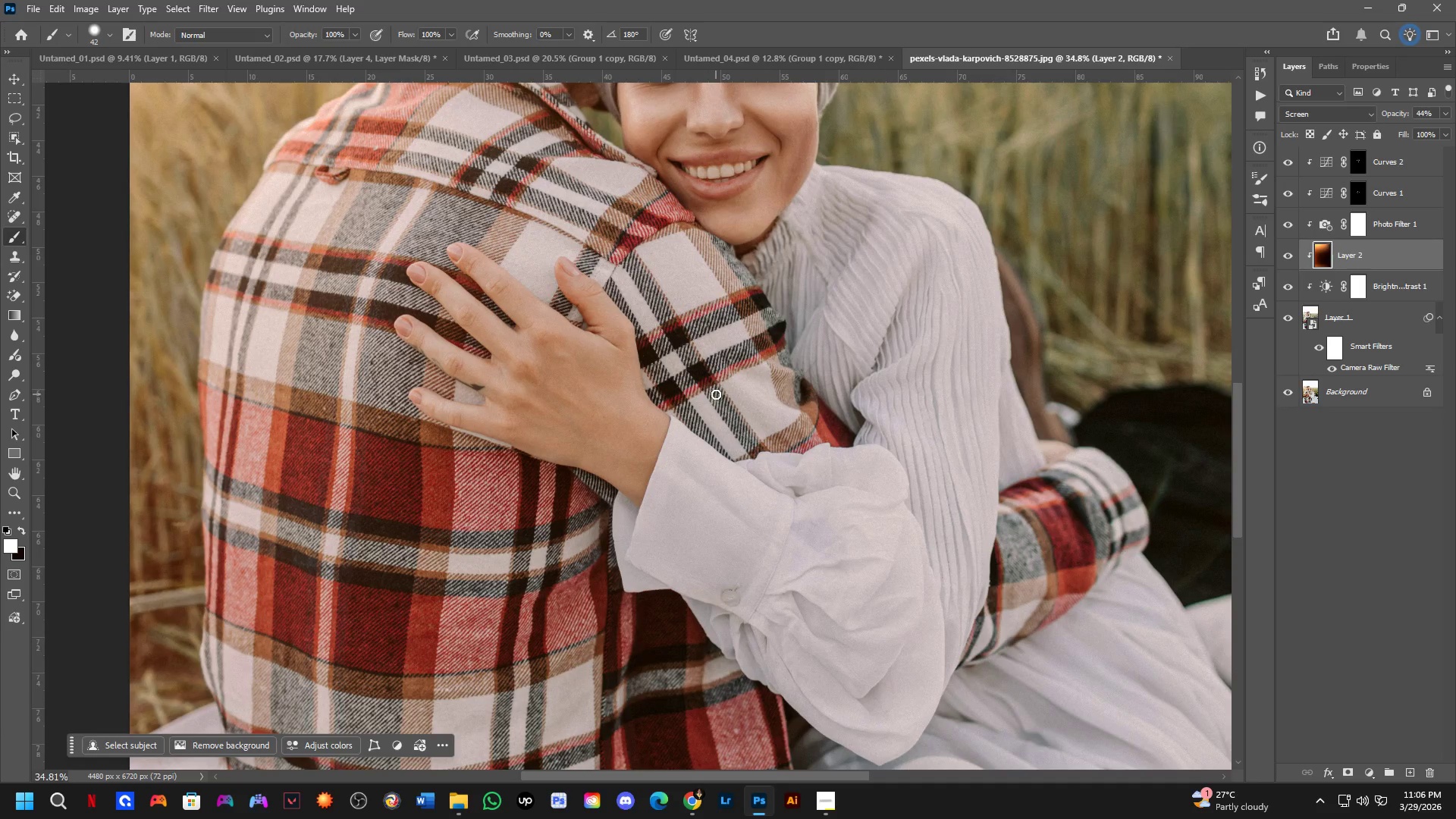 
scroll: coordinate [718, 403], scroll_direction: down, amount: 5.0
 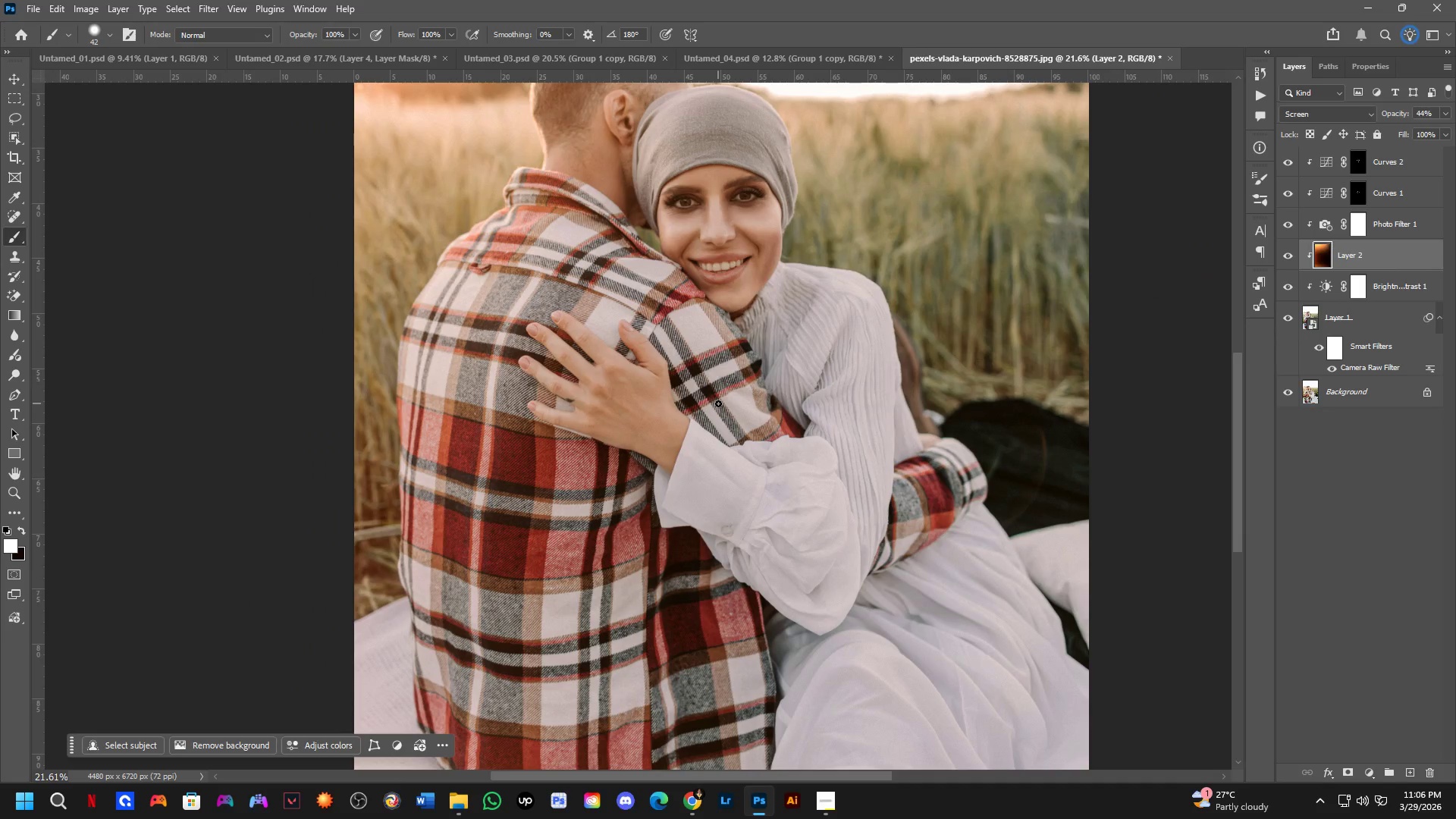 
hold_key(key=Space, duration=0.47)
 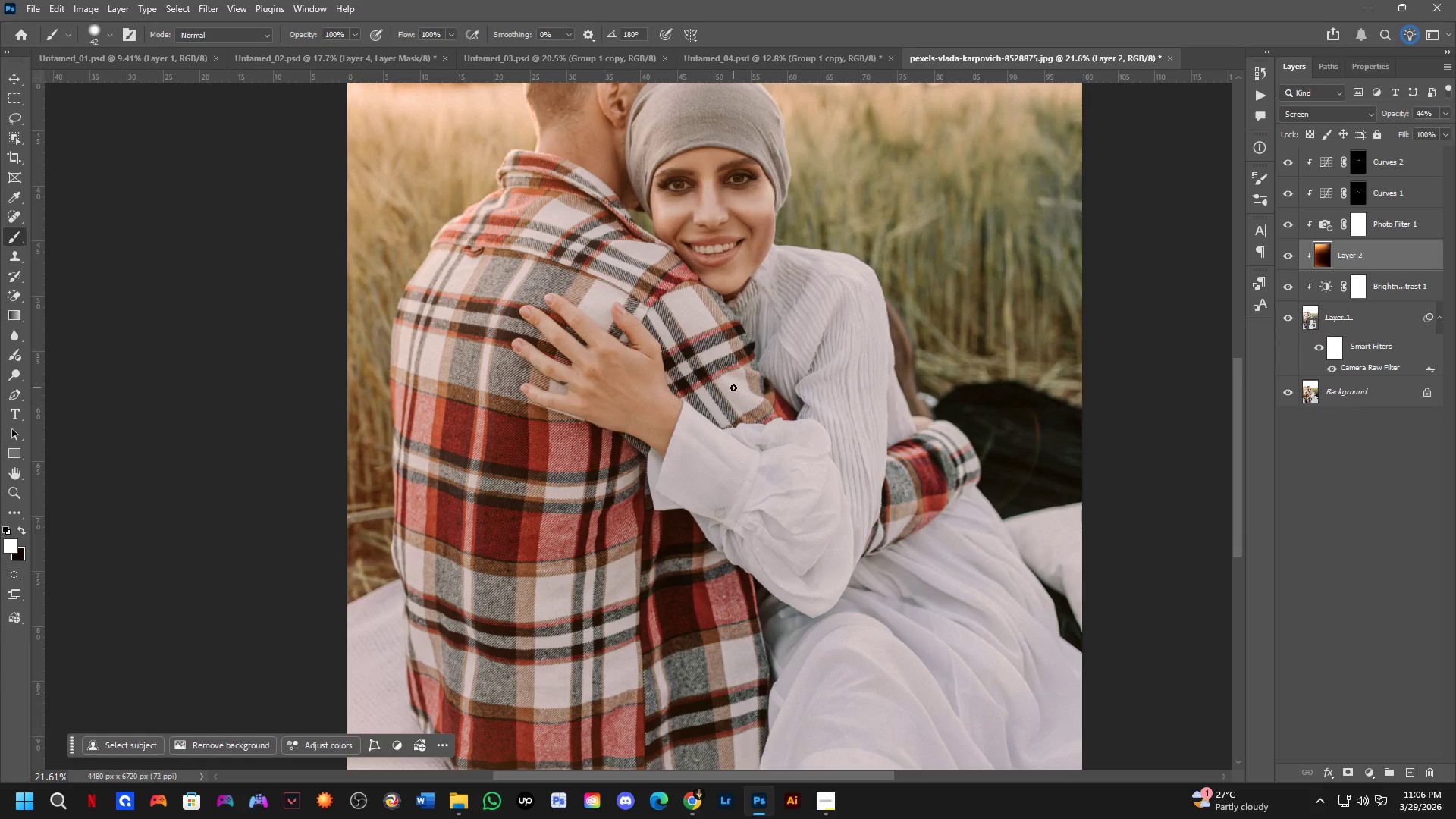 
left_click_drag(start_coordinate=[720, 405], to_coordinate=[713, 388])
 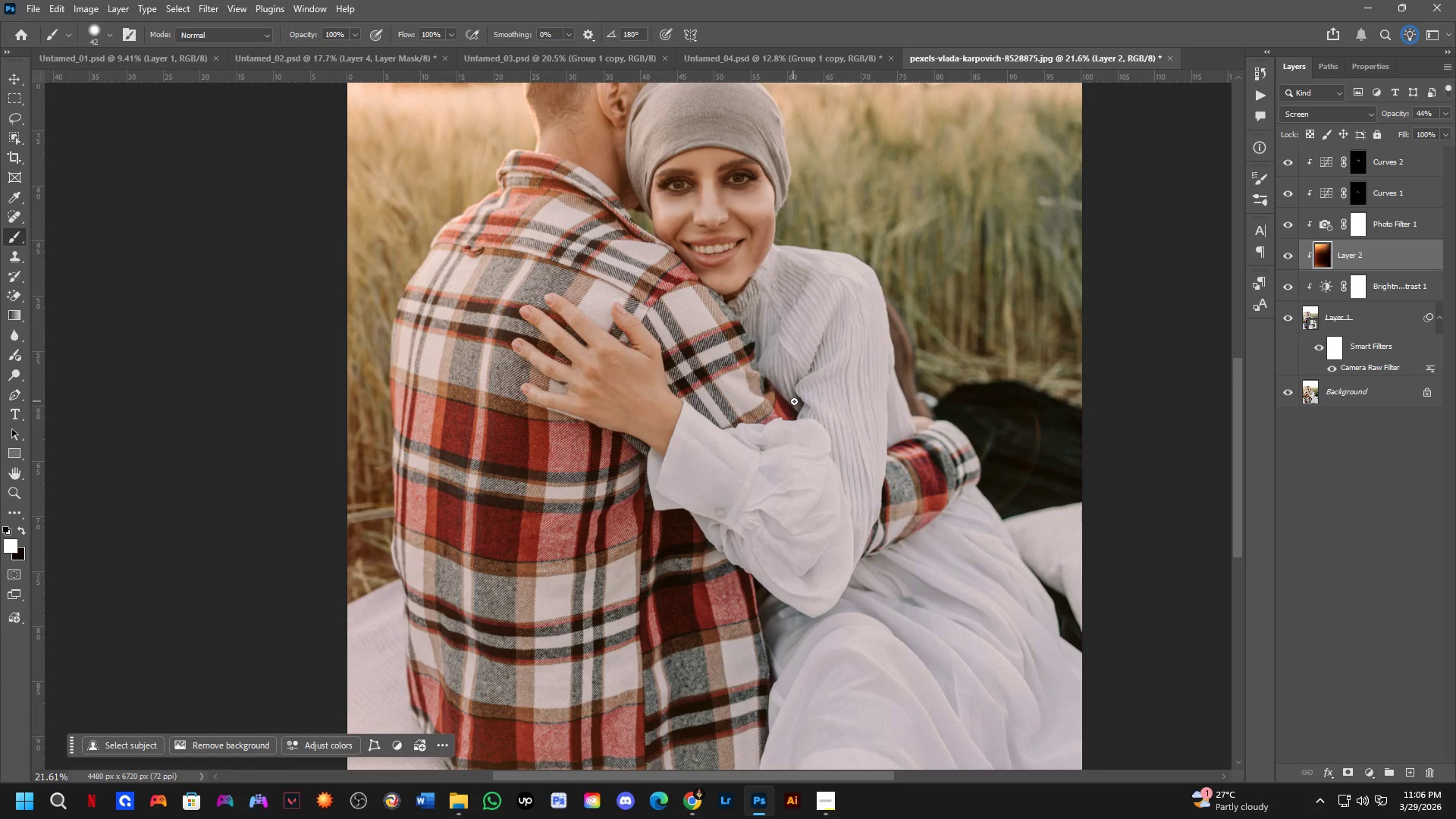 
wait(6.83)
 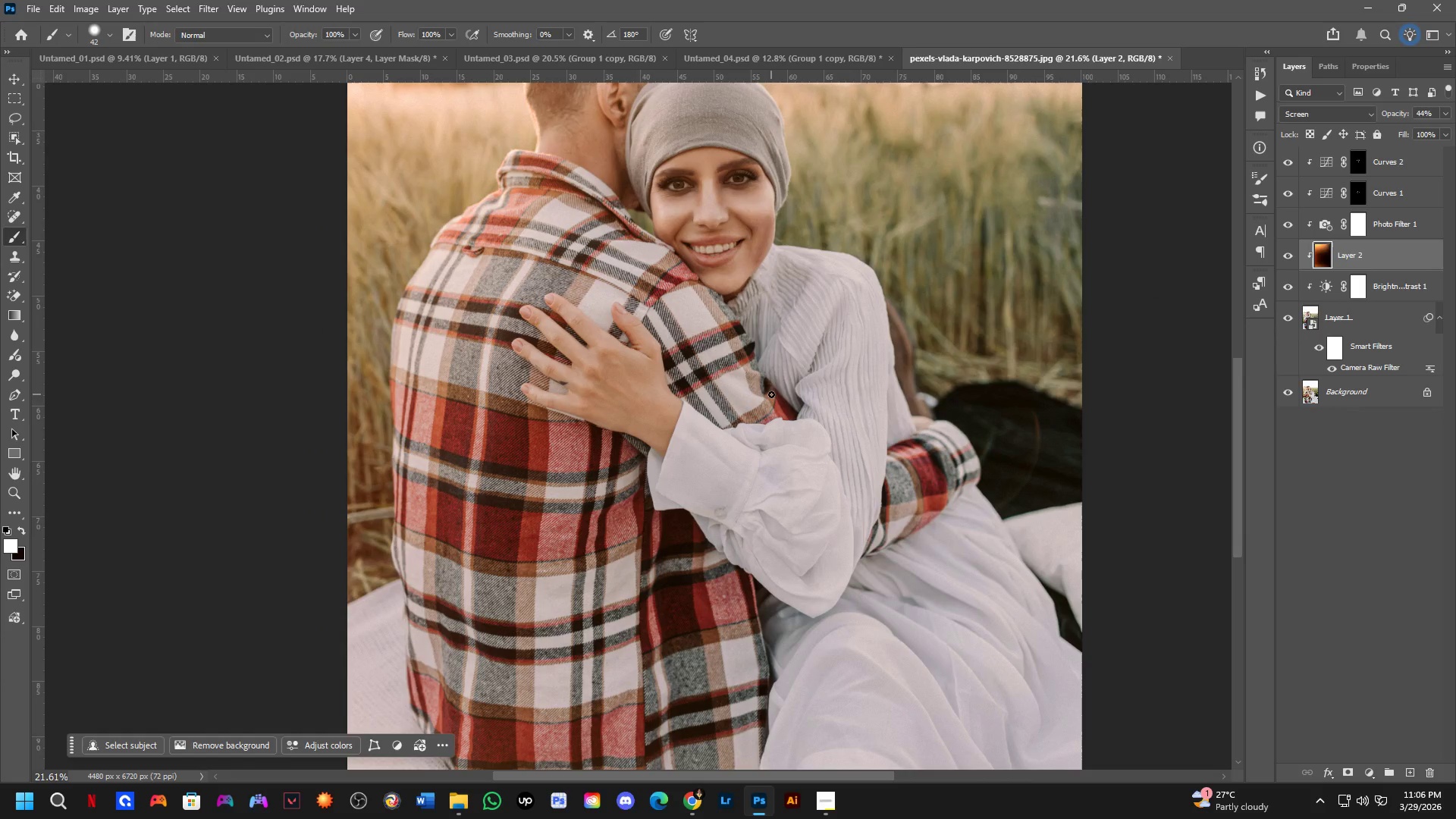 
scroll: coordinate [761, 434], scroll_direction: down, amount: 11.0
 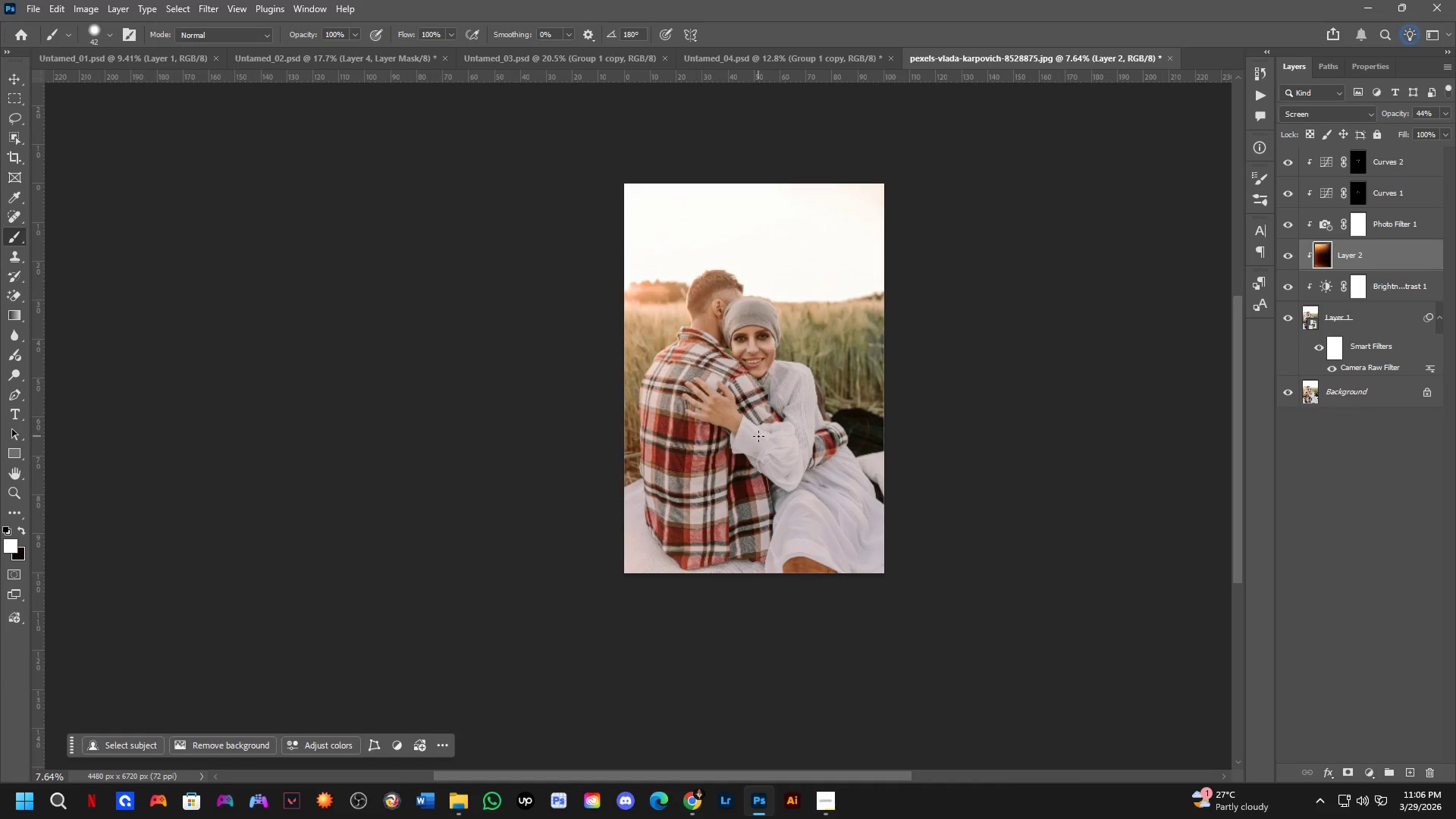 
hold_key(key=Space, duration=0.42)
 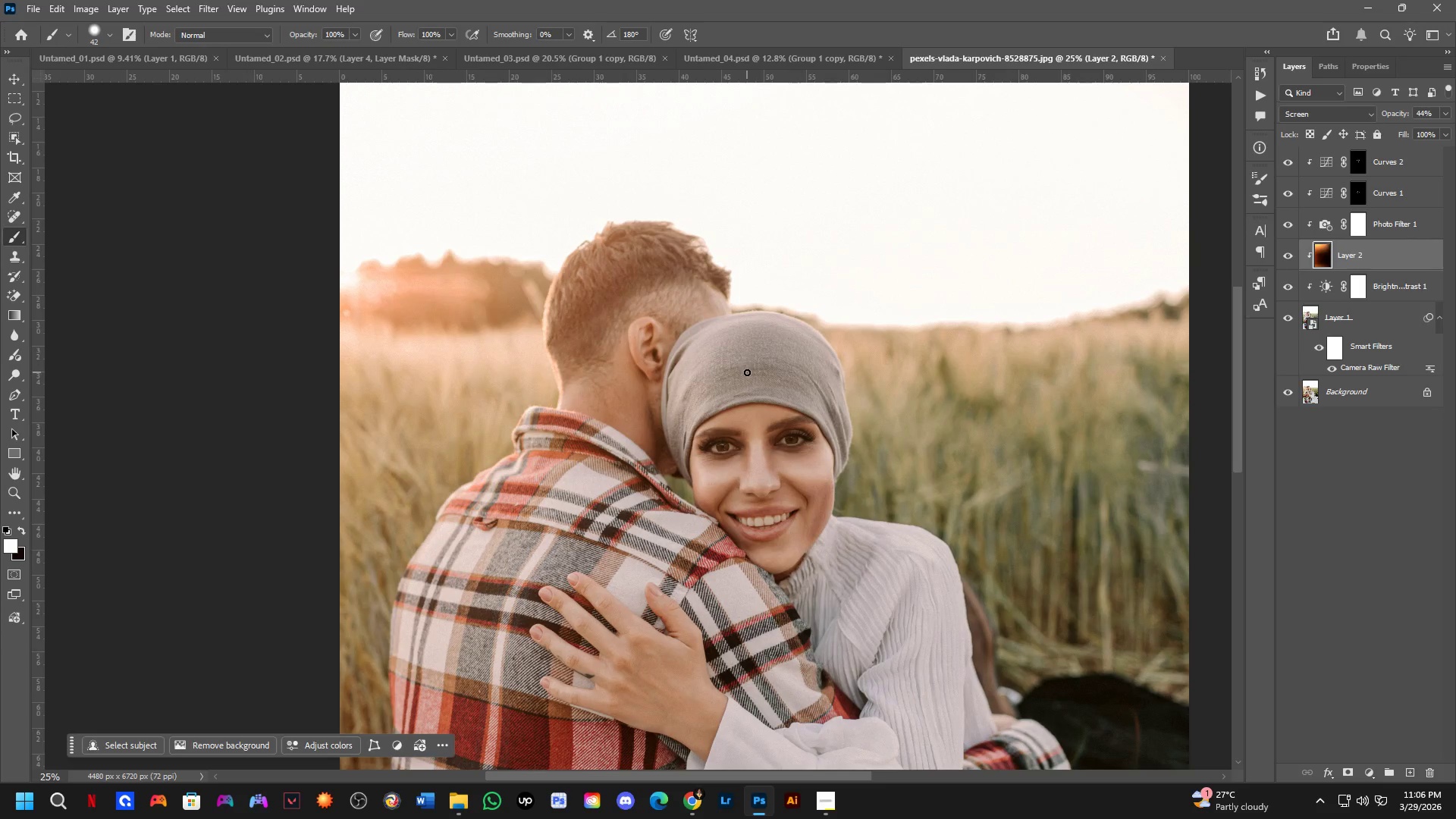 
left_click_drag(start_coordinate=[761, 425], to_coordinate=[759, 471])
 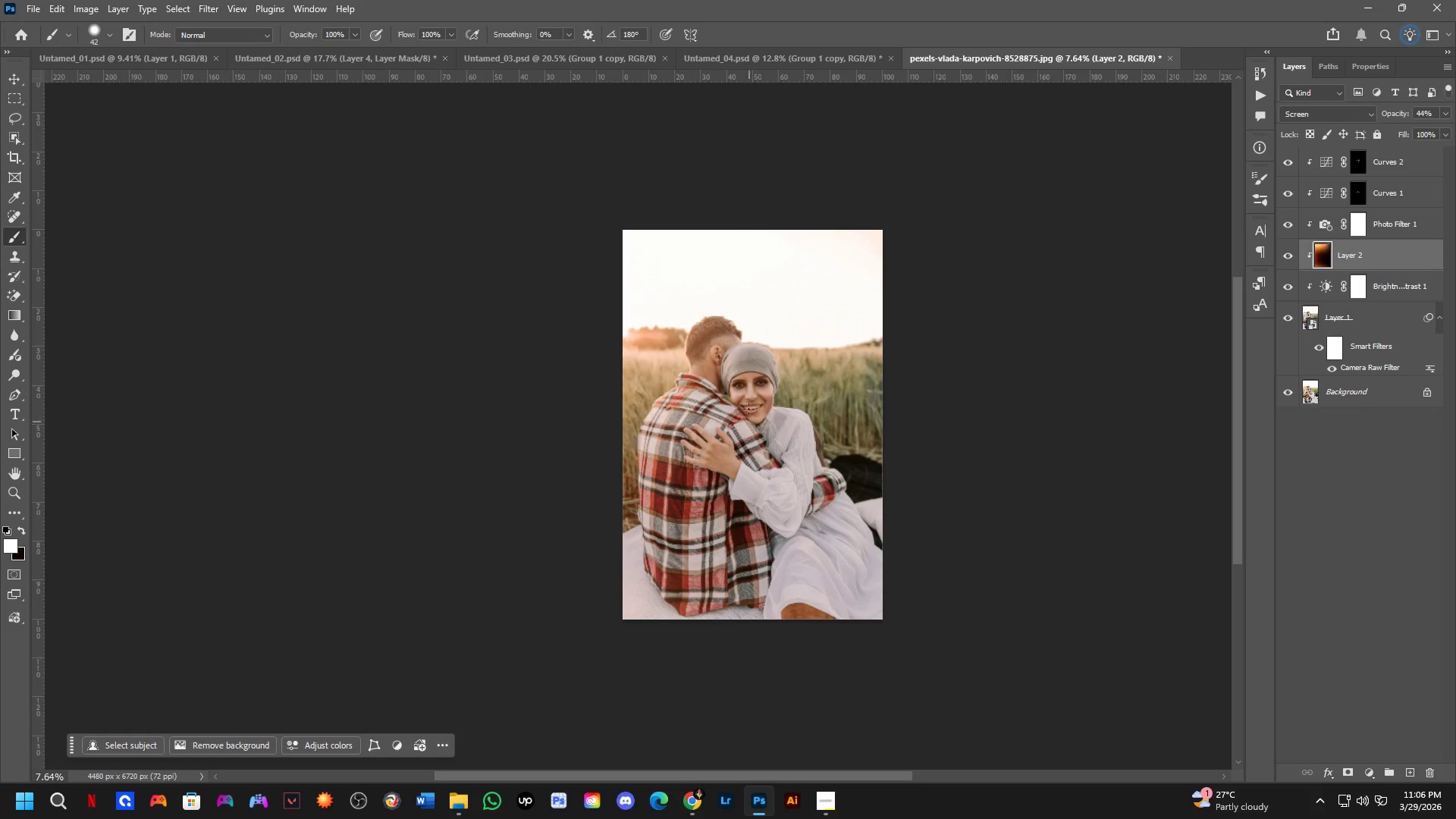 
key(Shift+ShiftLeft)
 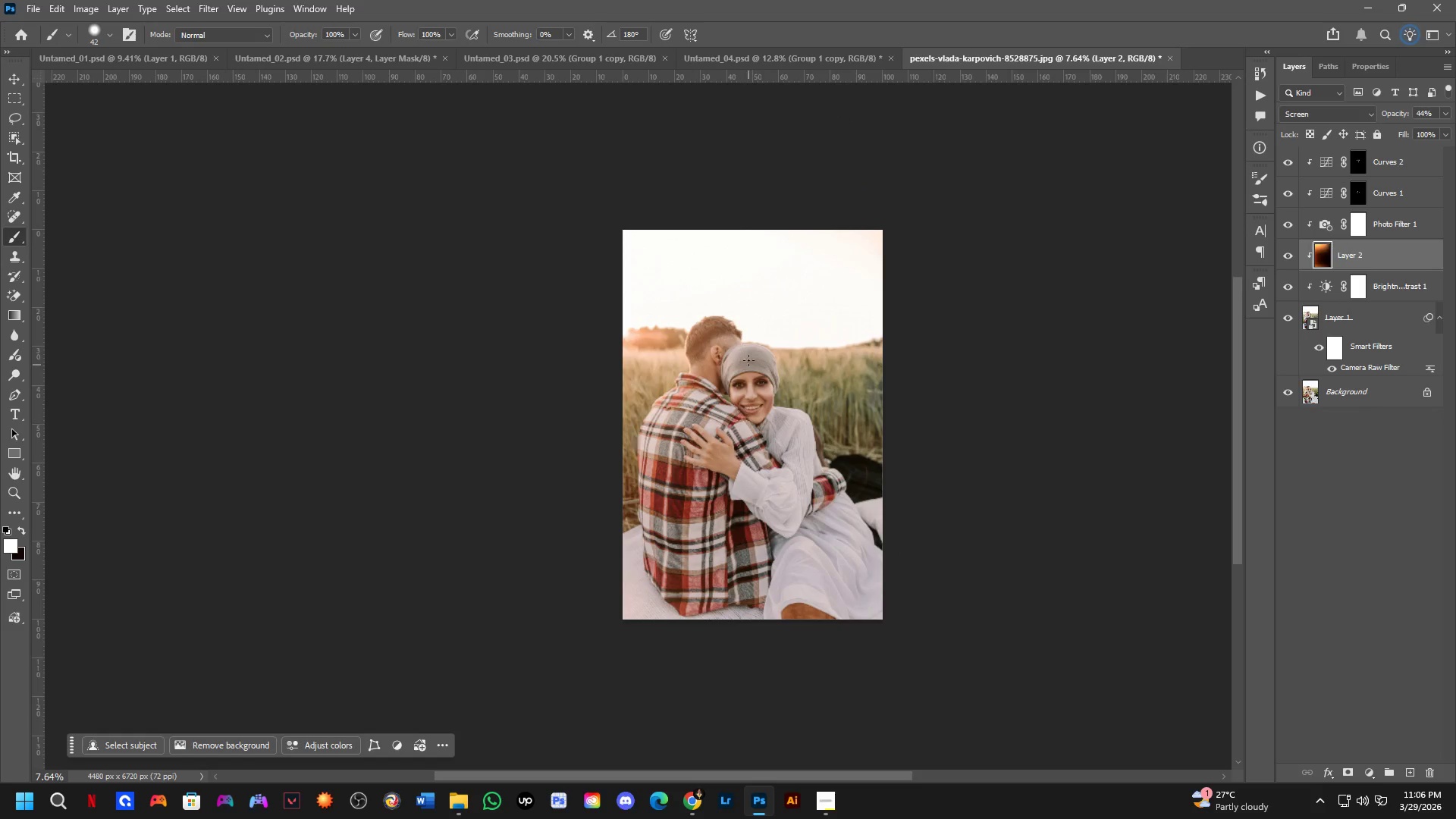 
scroll: coordinate [747, 372], scroll_direction: up, amount: 8.0
 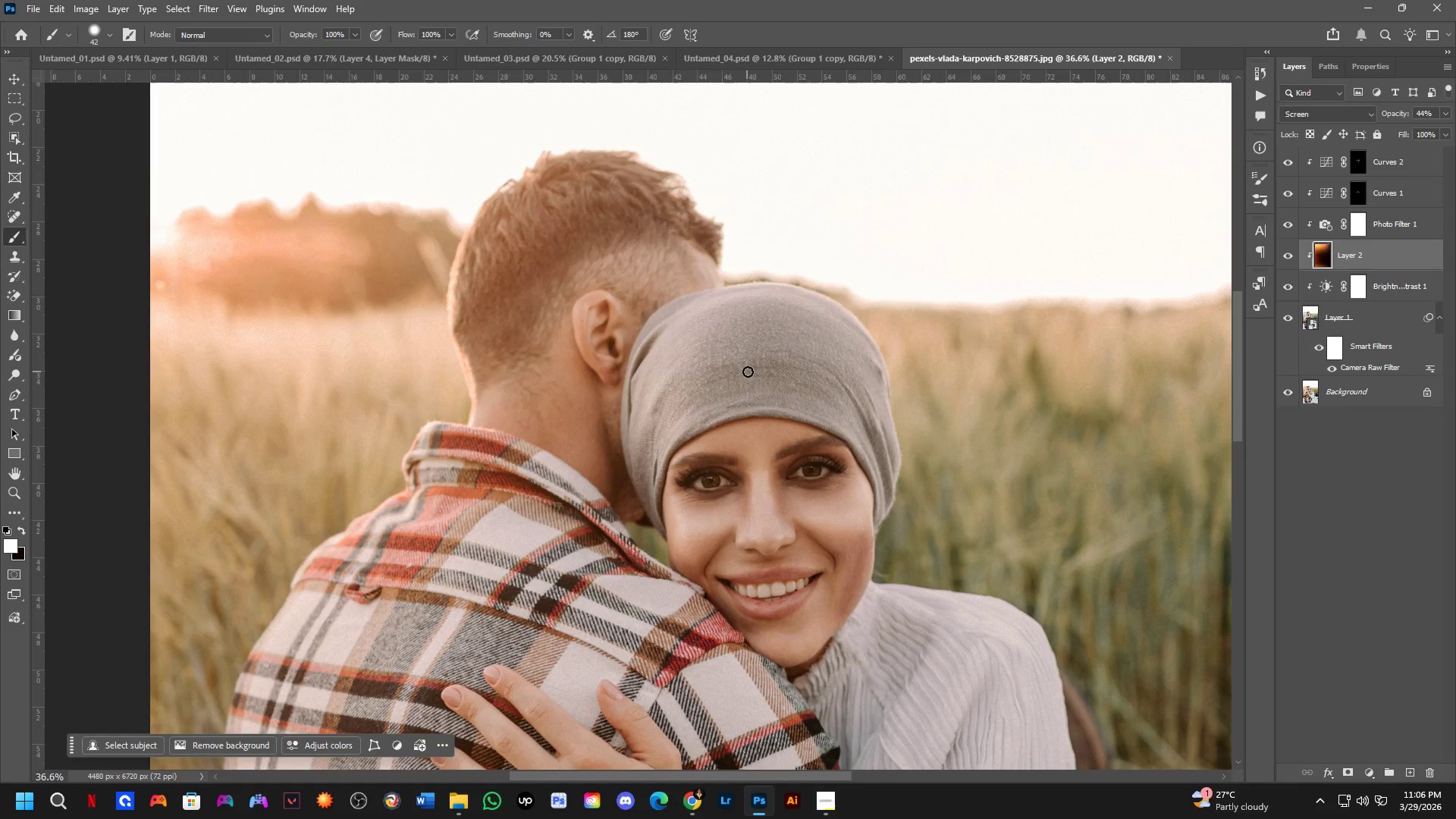 
hold_key(key=Space, duration=0.41)
 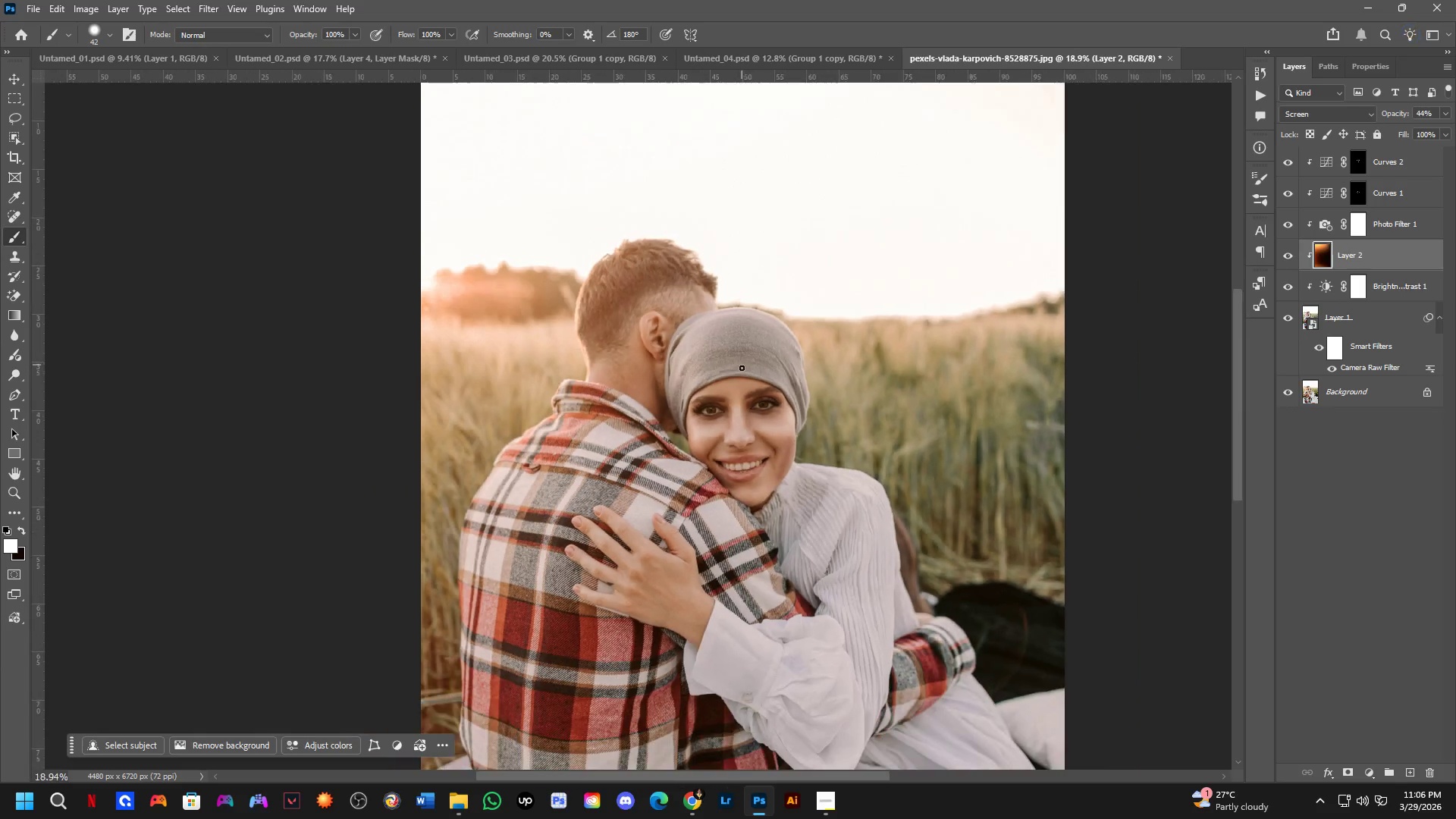 
left_click_drag(start_coordinate=[767, 378], to_coordinate=[740, 358])
 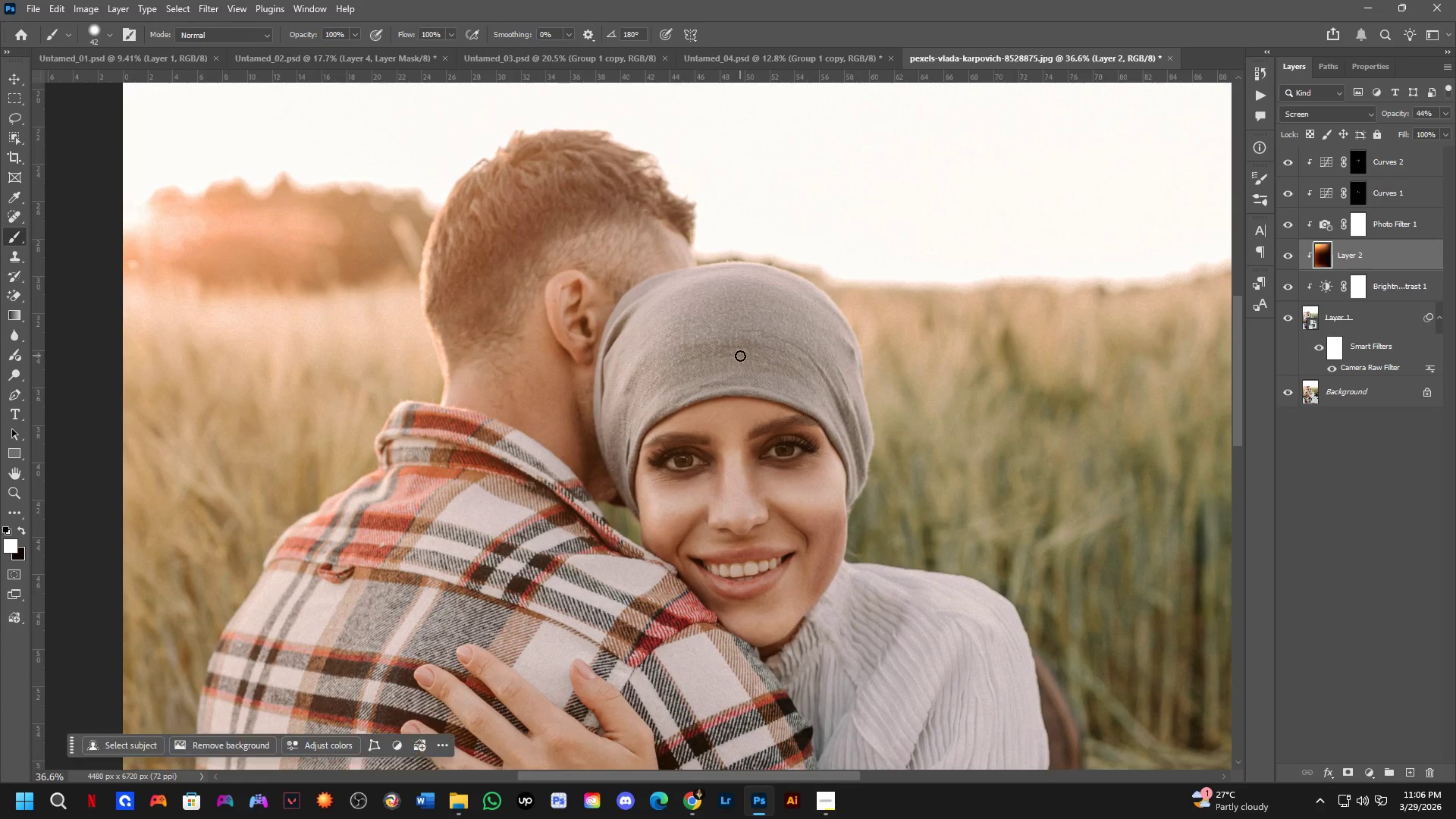 
scroll: coordinate [740, 354], scroll_direction: down, amount: 6.0
 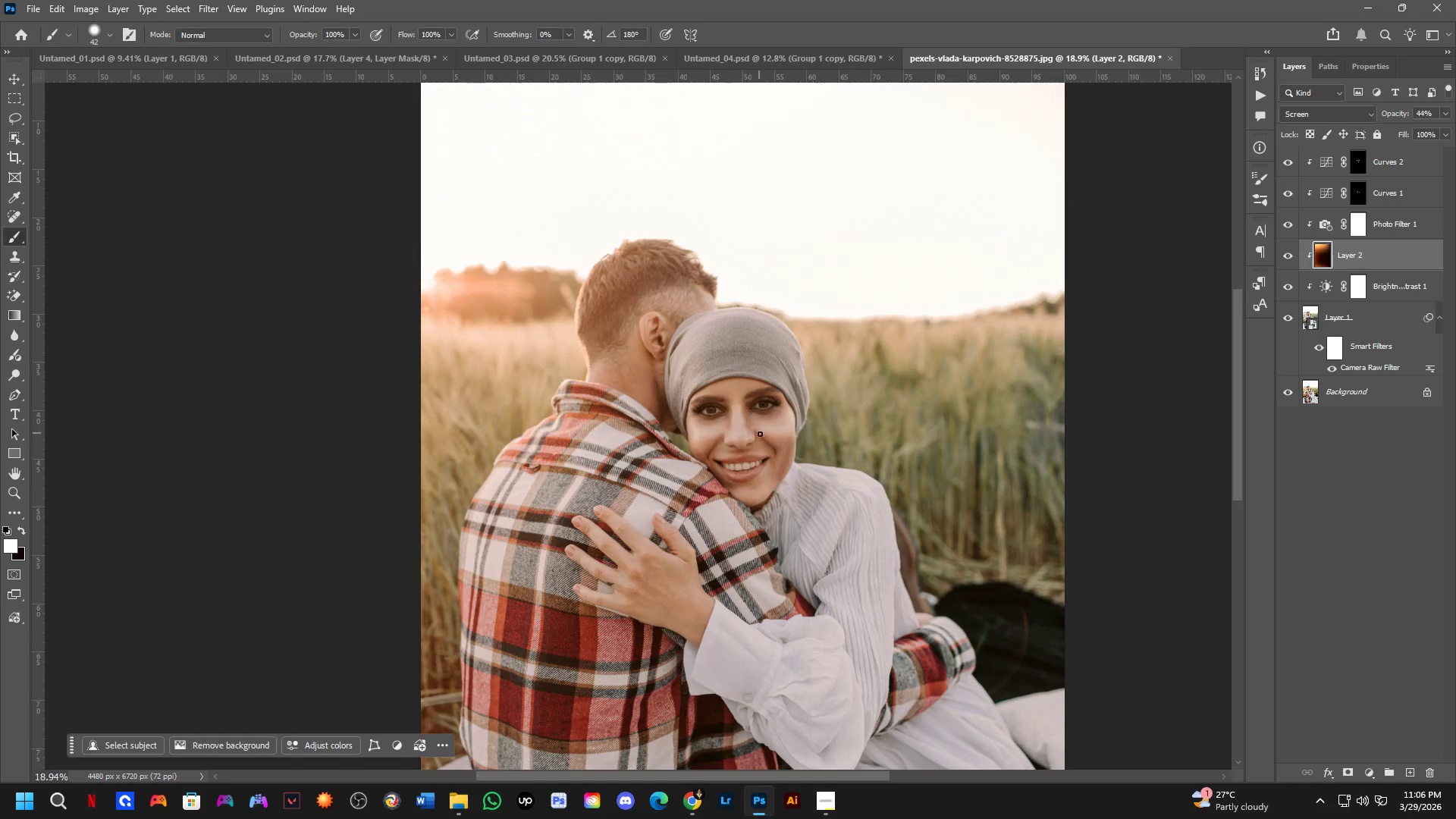 
hold_key(key=Space, duration=0.44)
 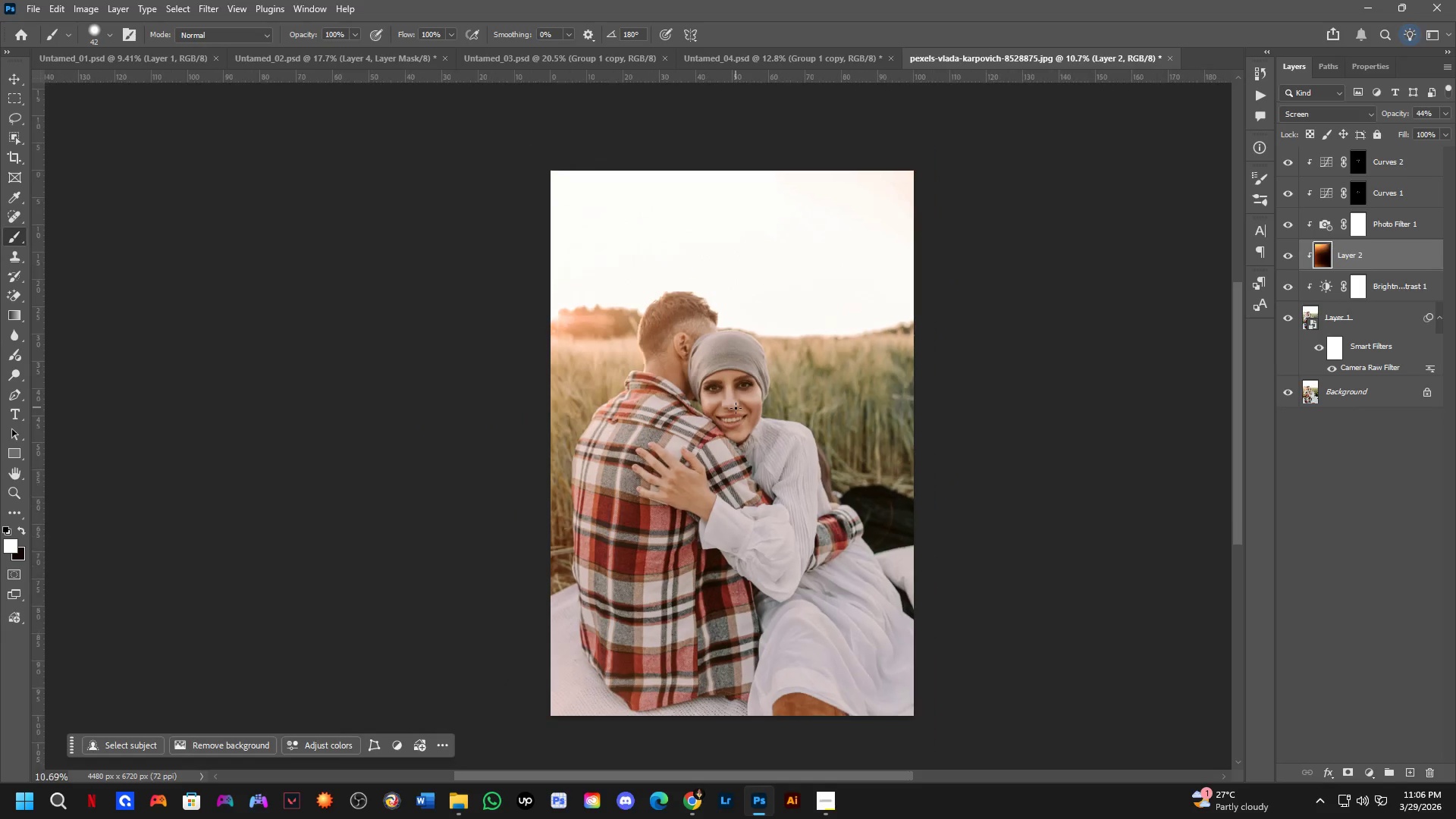 
left_click_drag(start_coordinate=[763, 441], to_coordinate=[748, 405])
 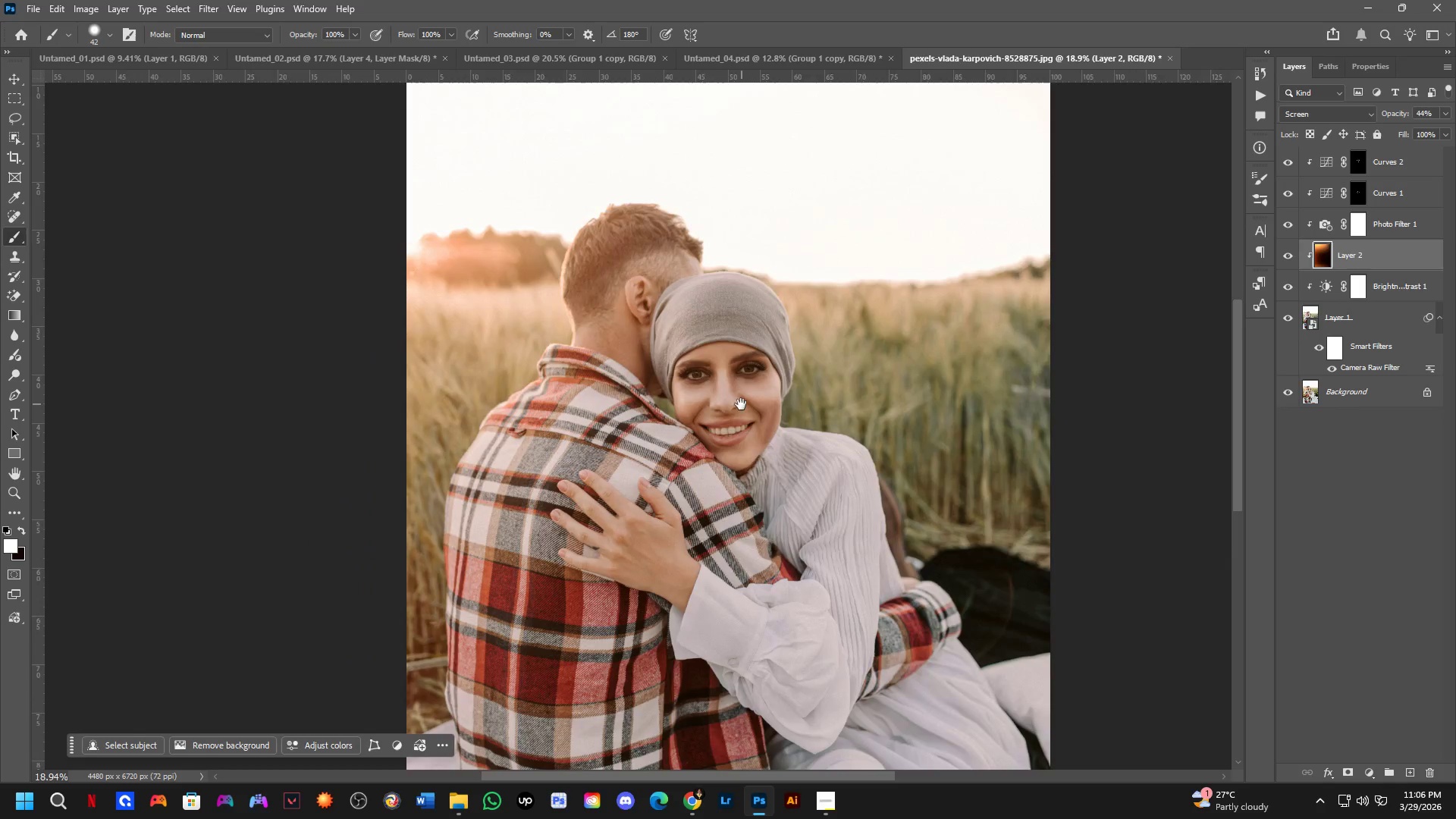 
scroll: coordinate [733, 420], scroll_direction: down, amount: 11.0
 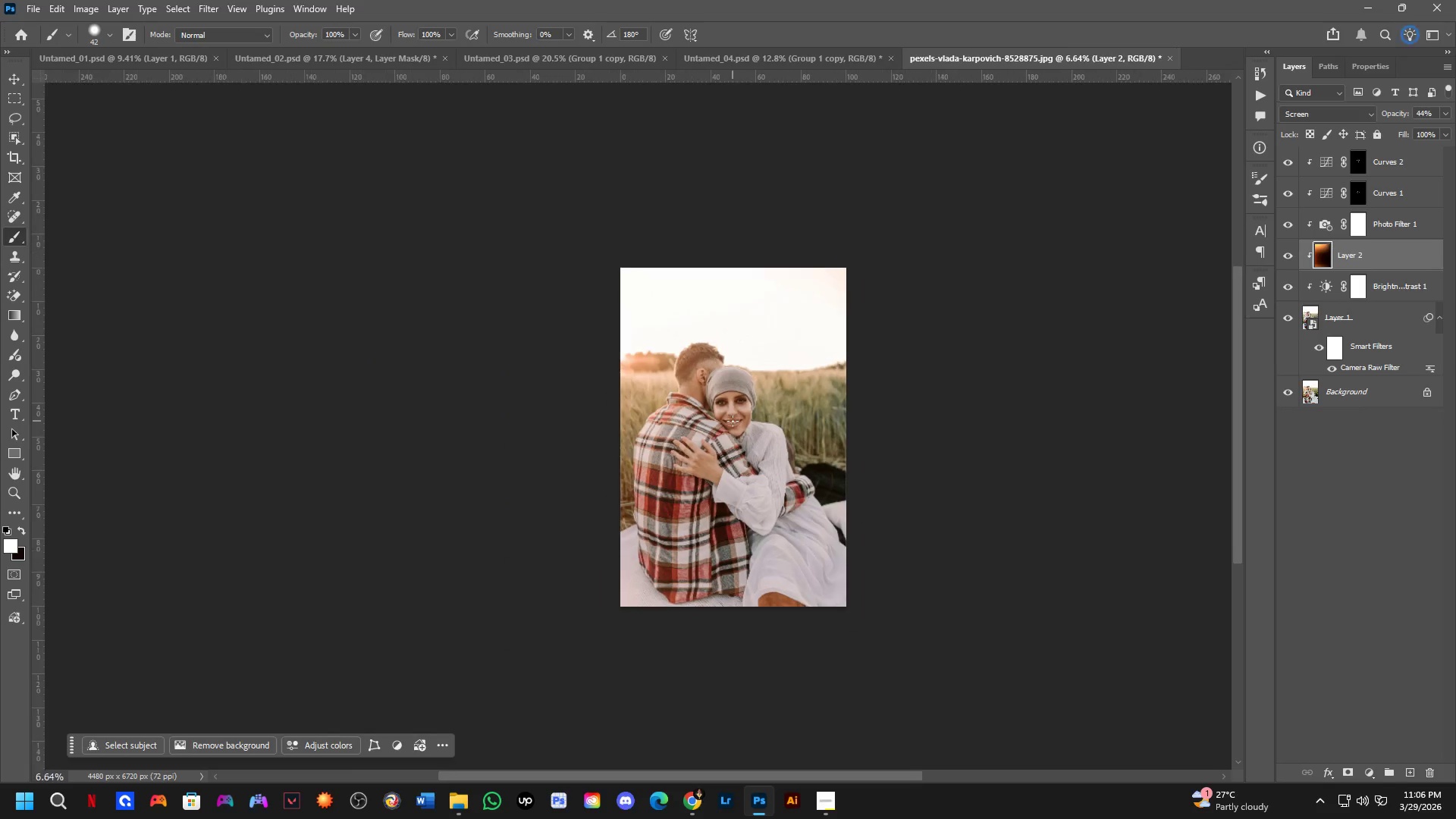 
hold_key(key=Space, duration=0.58)
 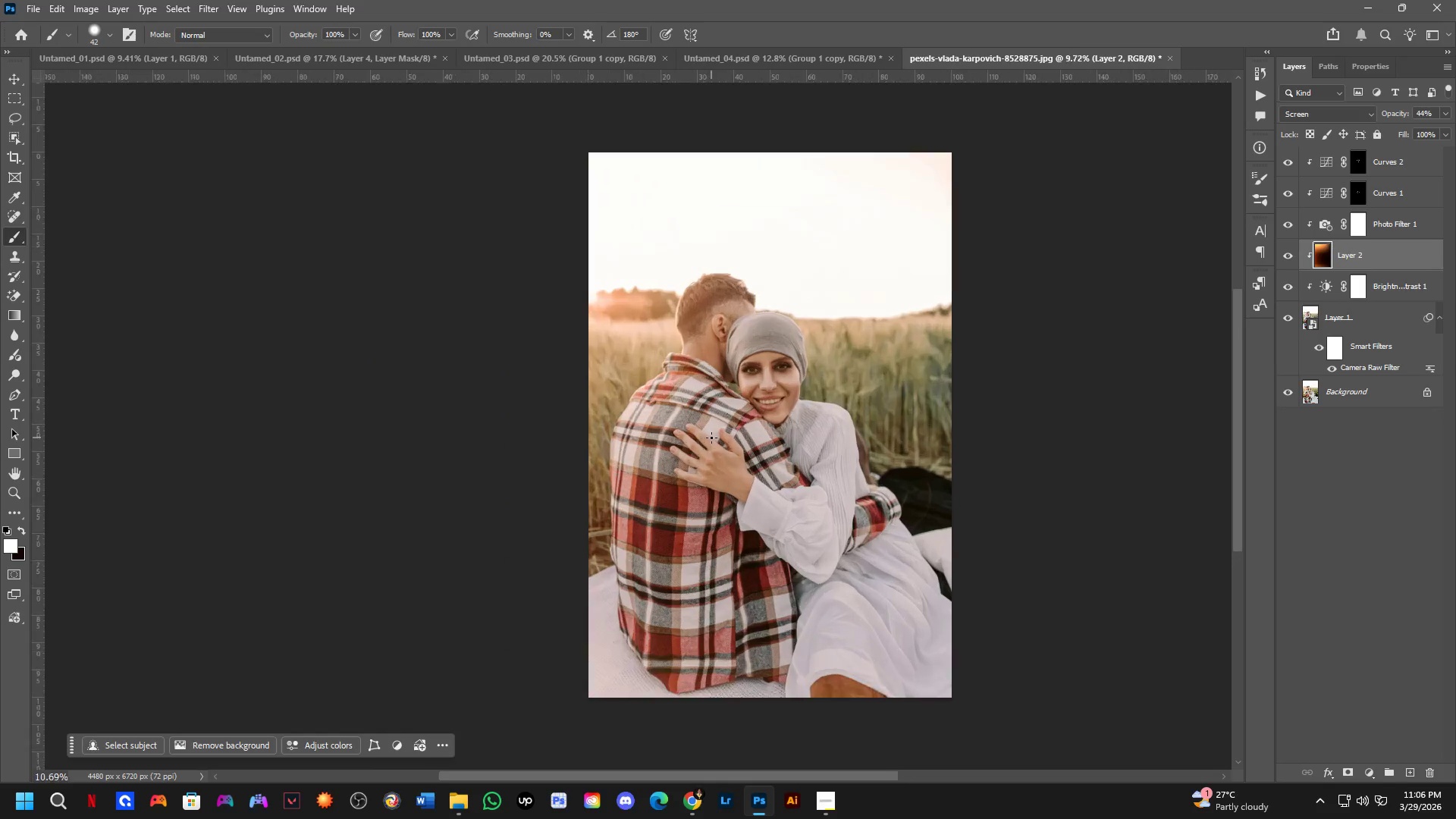 
left_click_drag(start_coordinate=[733, 421], to_coordinate=[748, 413])
 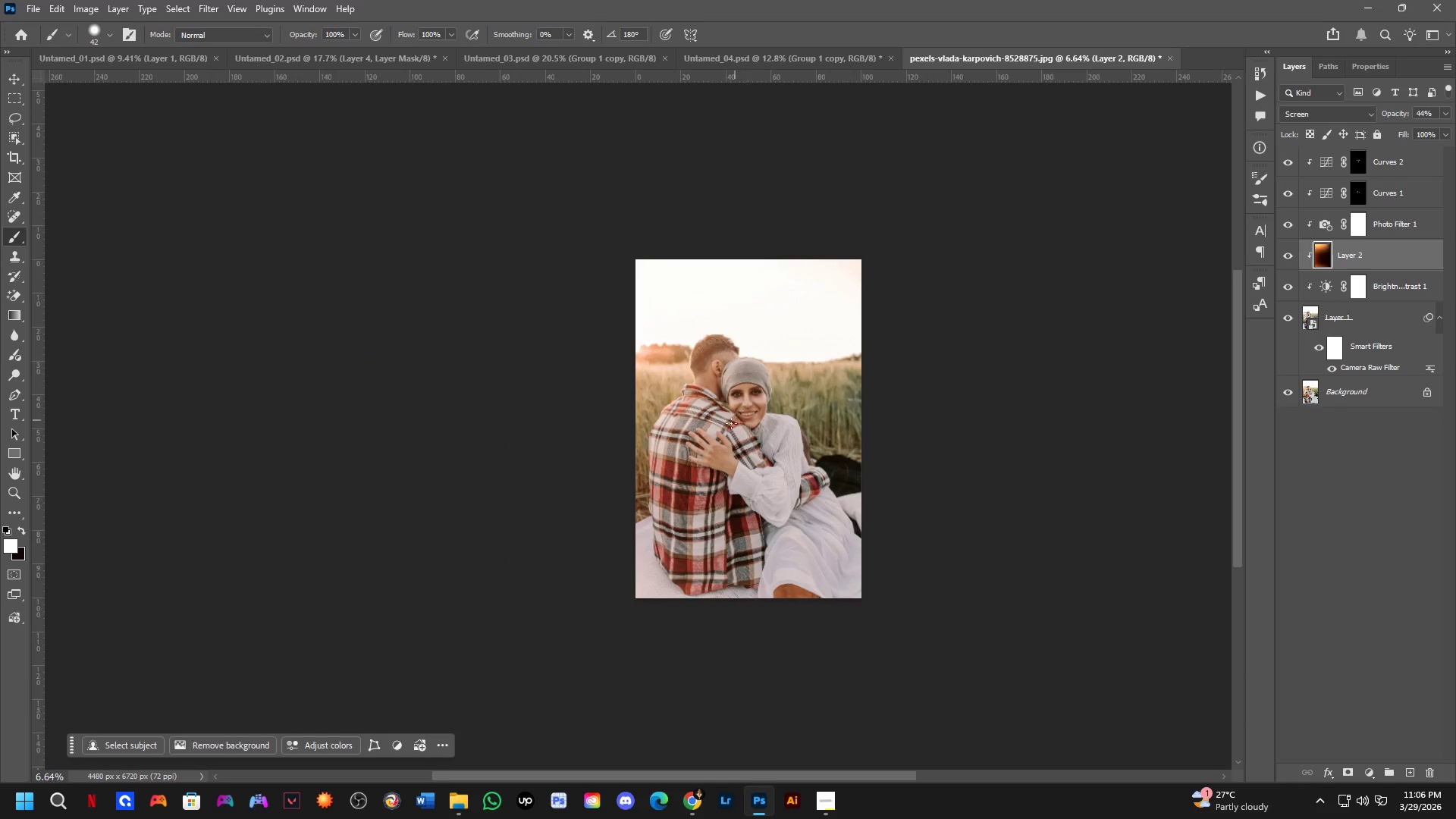 
scroll: coordinate [711, 438], scroll_direction: up, amount: 2.0
 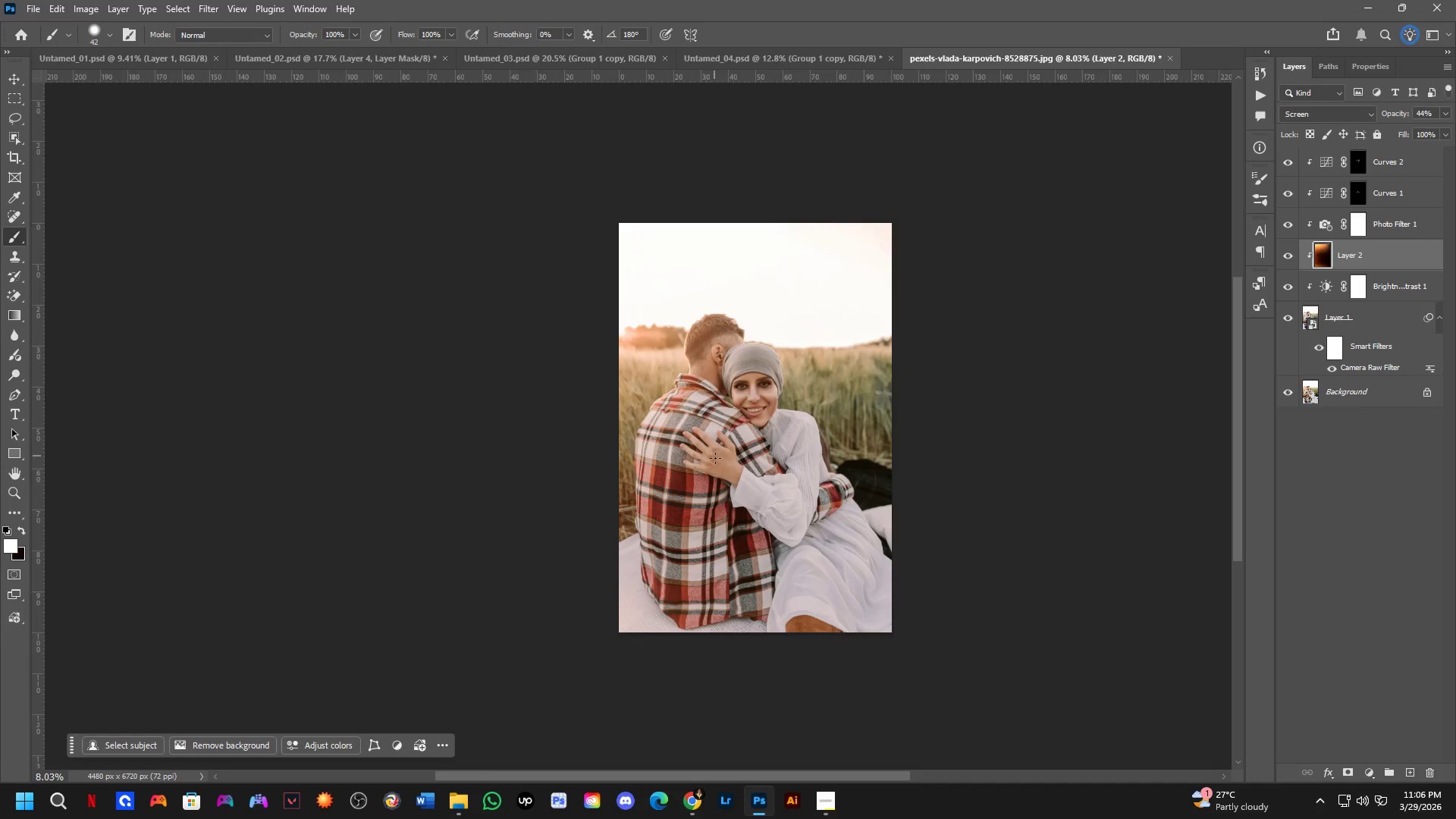 
hold_key(key=Space, duration=0.5)
 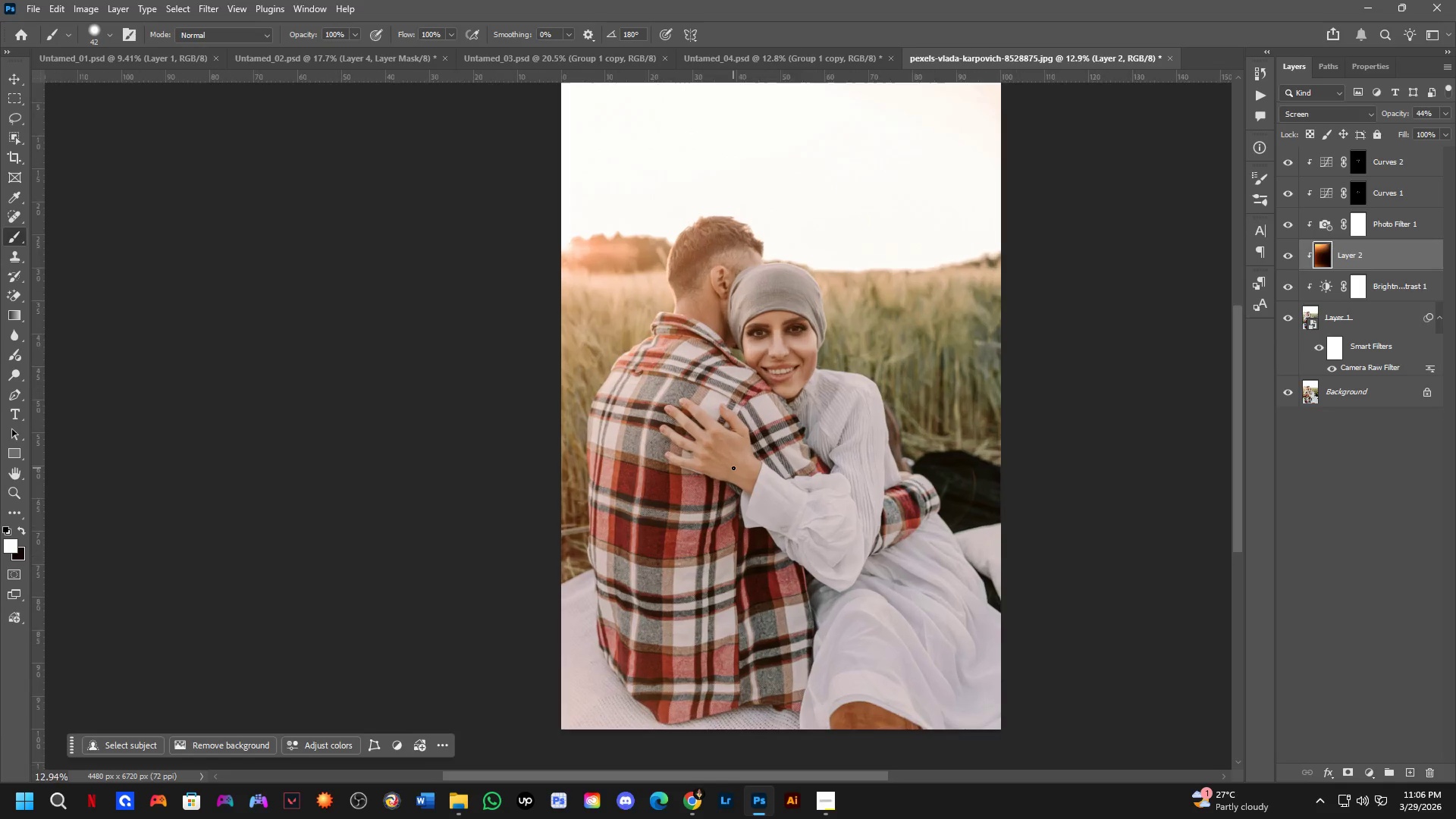 
left_click_drag(start_coordinate=[721, 470], to_coordinate=[727, 468])
 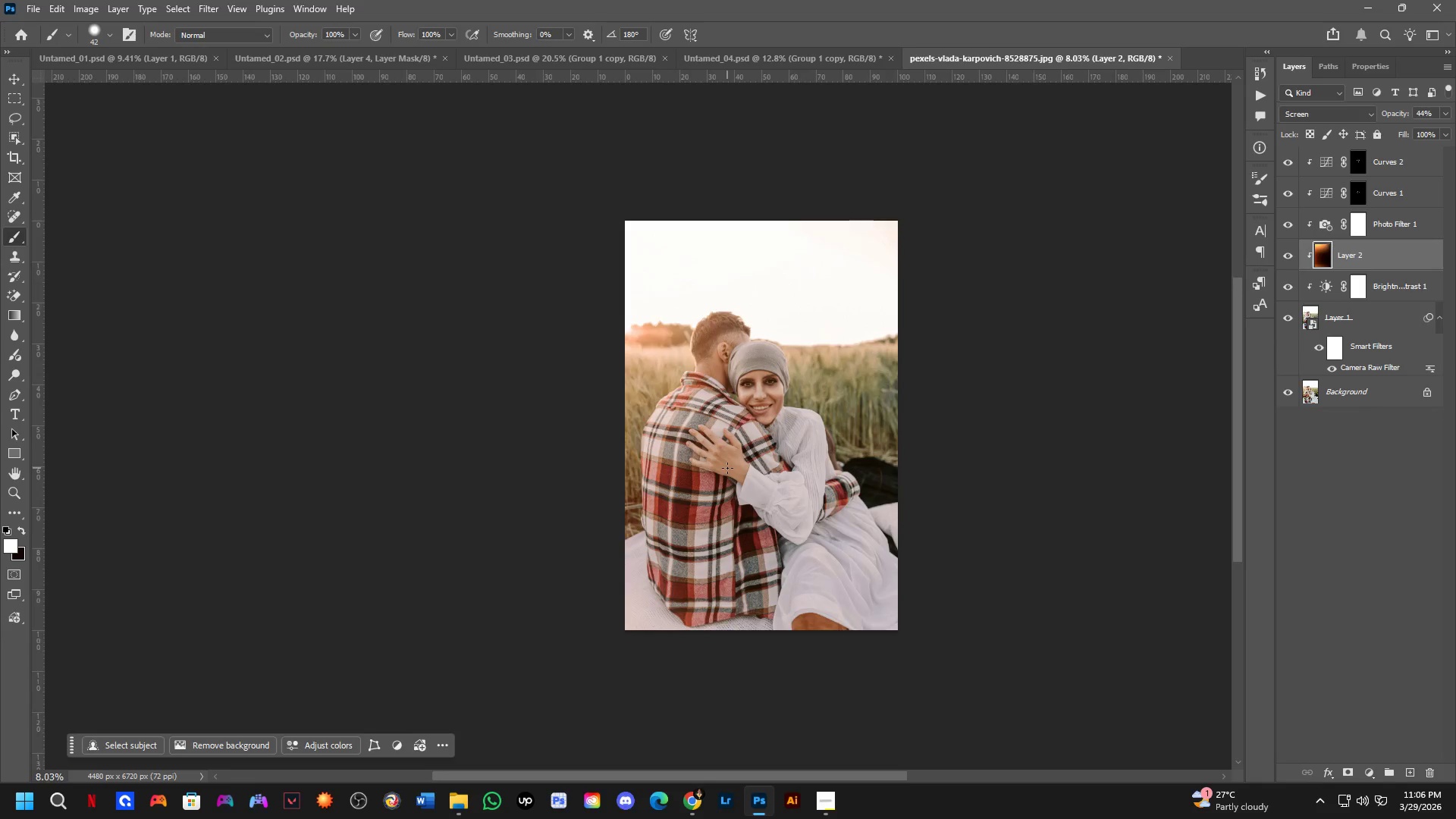 
scroll: coordinate [750, 413], scroll_direction: up, amount: 11.0
 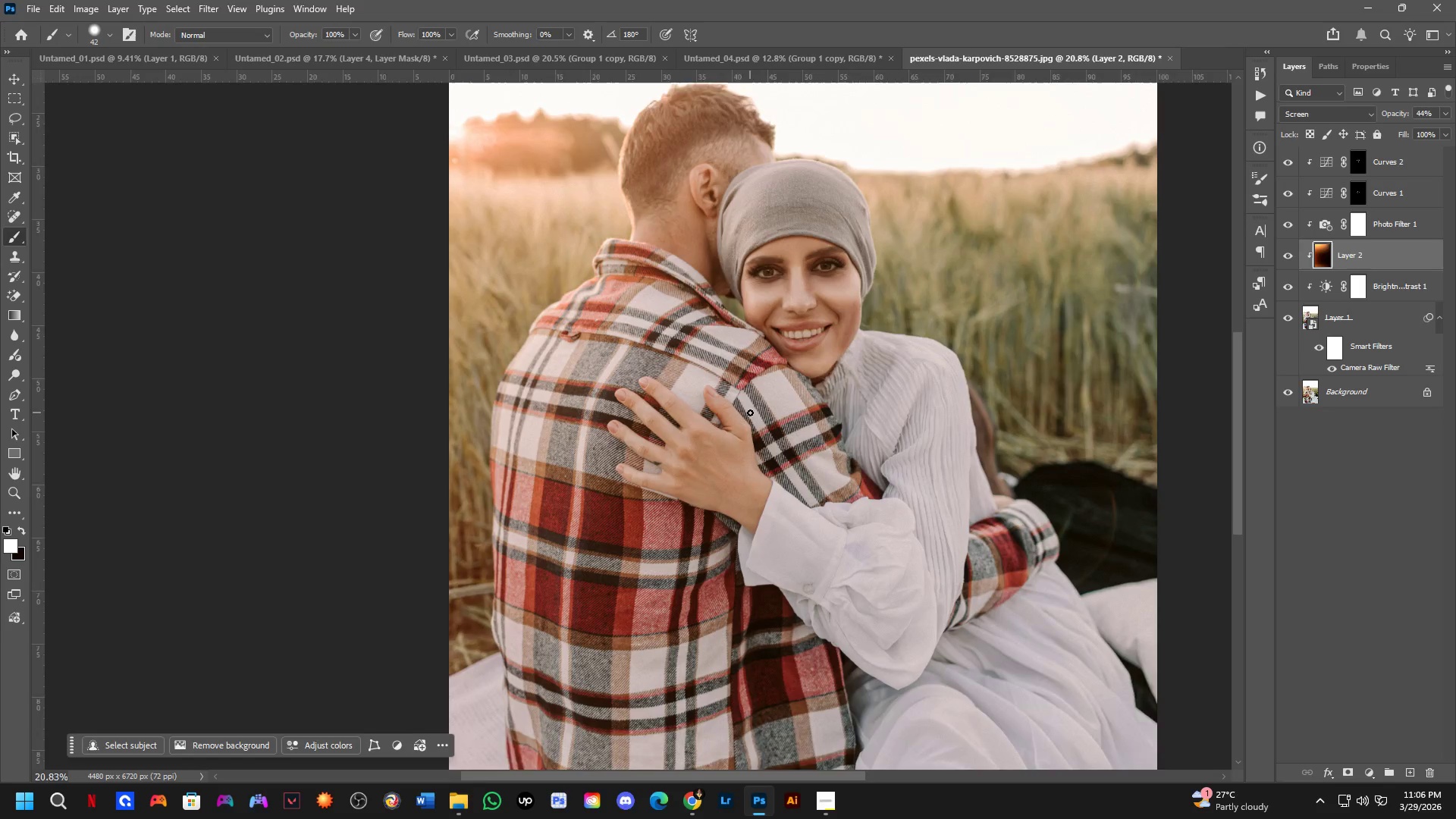 
hold_key(key=Space, duration=0.48)
 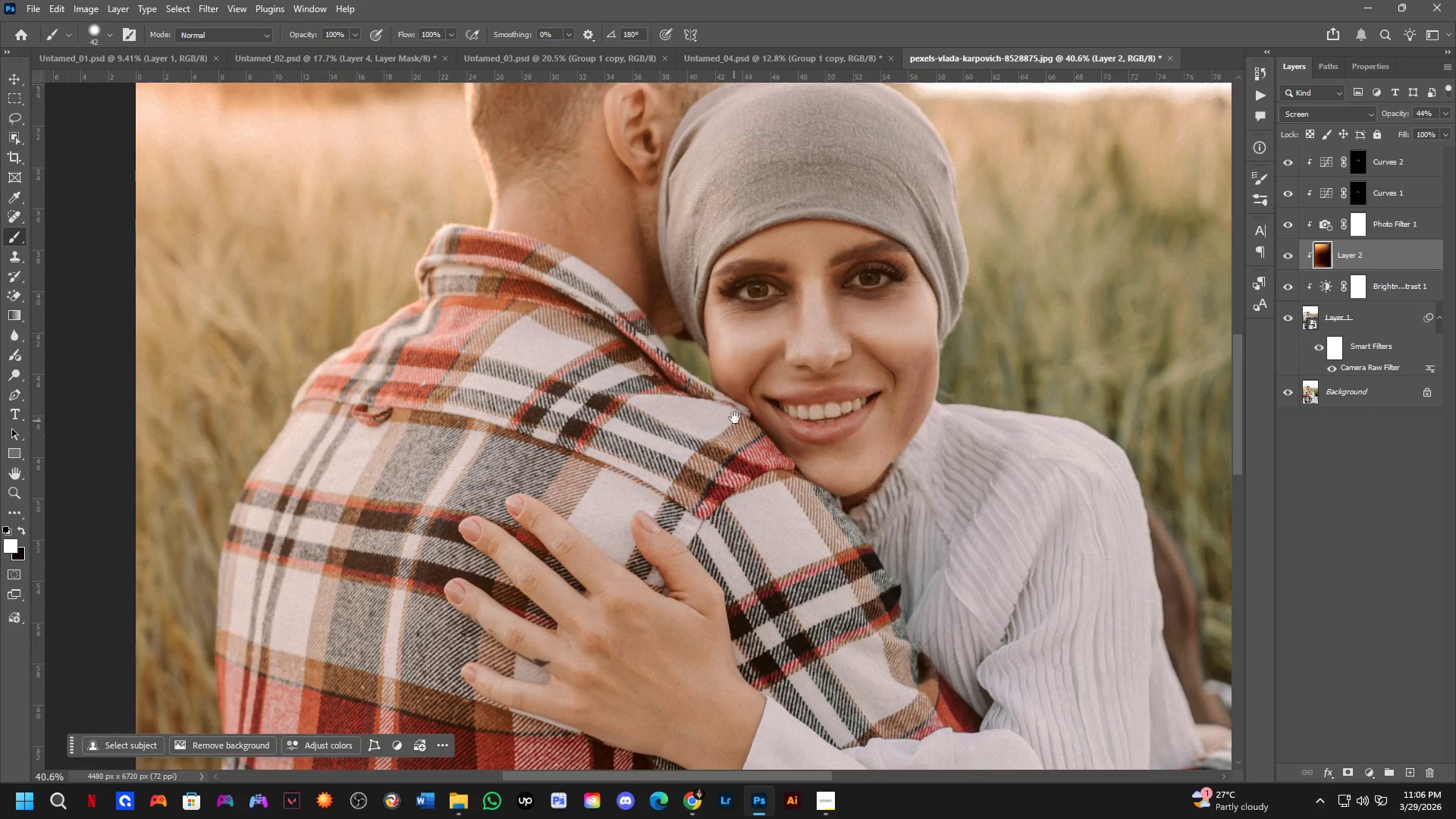 
left_click_drag(start_coordinate=[774, 350], to_coordinate=[751, 448])
 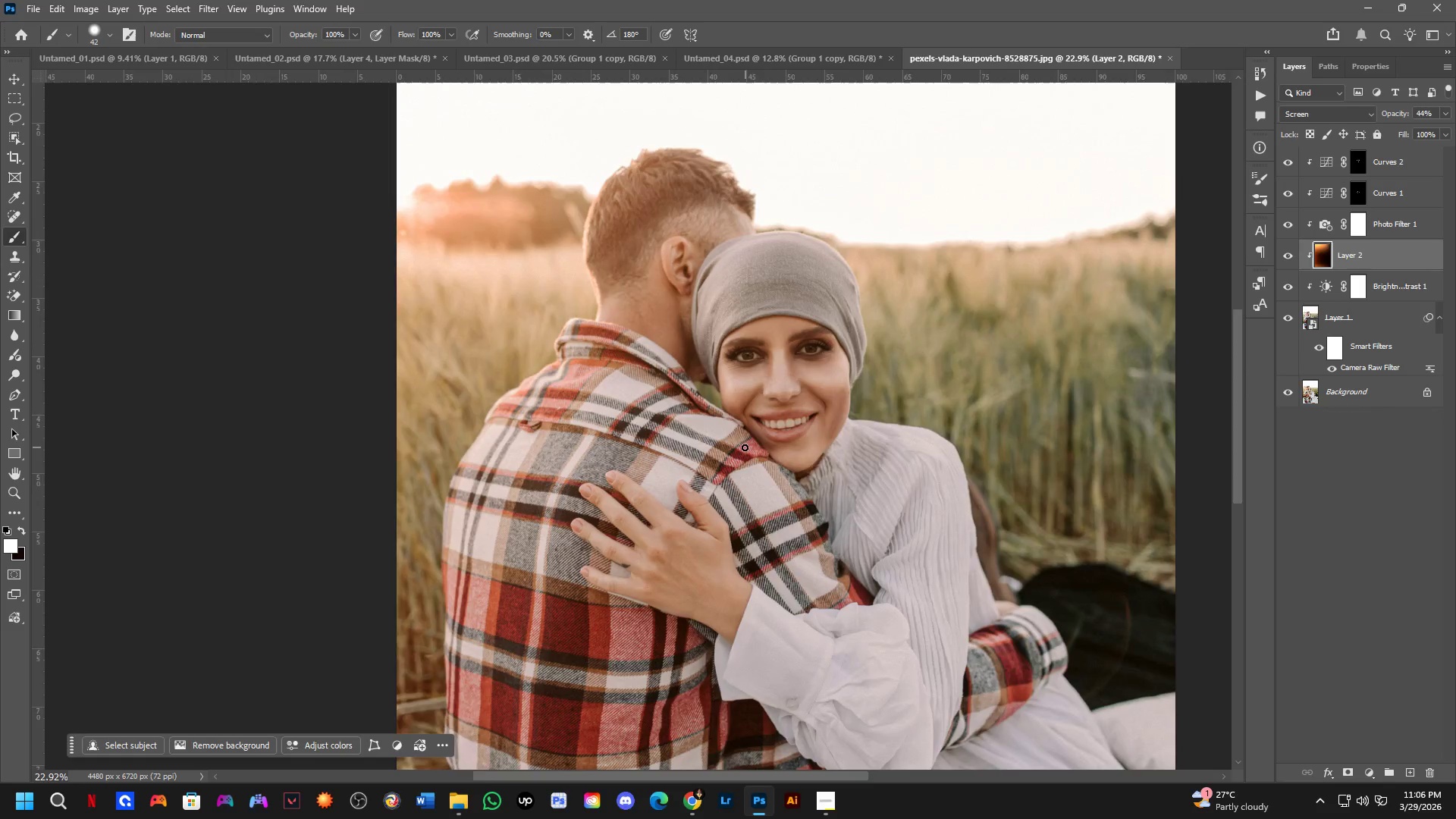 
scroll: coordinate [729, 440], scroll_direction: up, amount: 6.0
 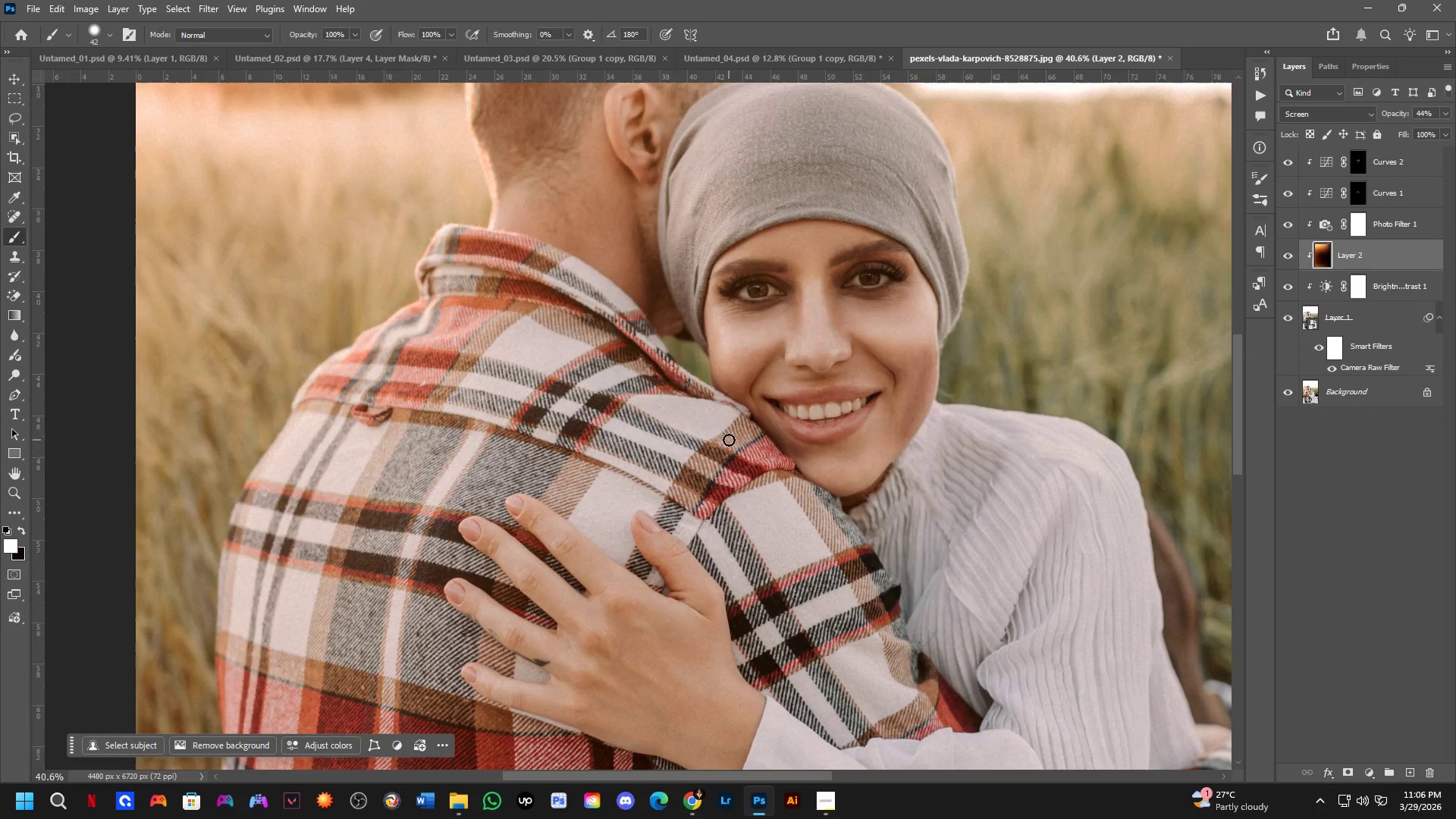 
hold_key(key=Space, duration=0.5)
 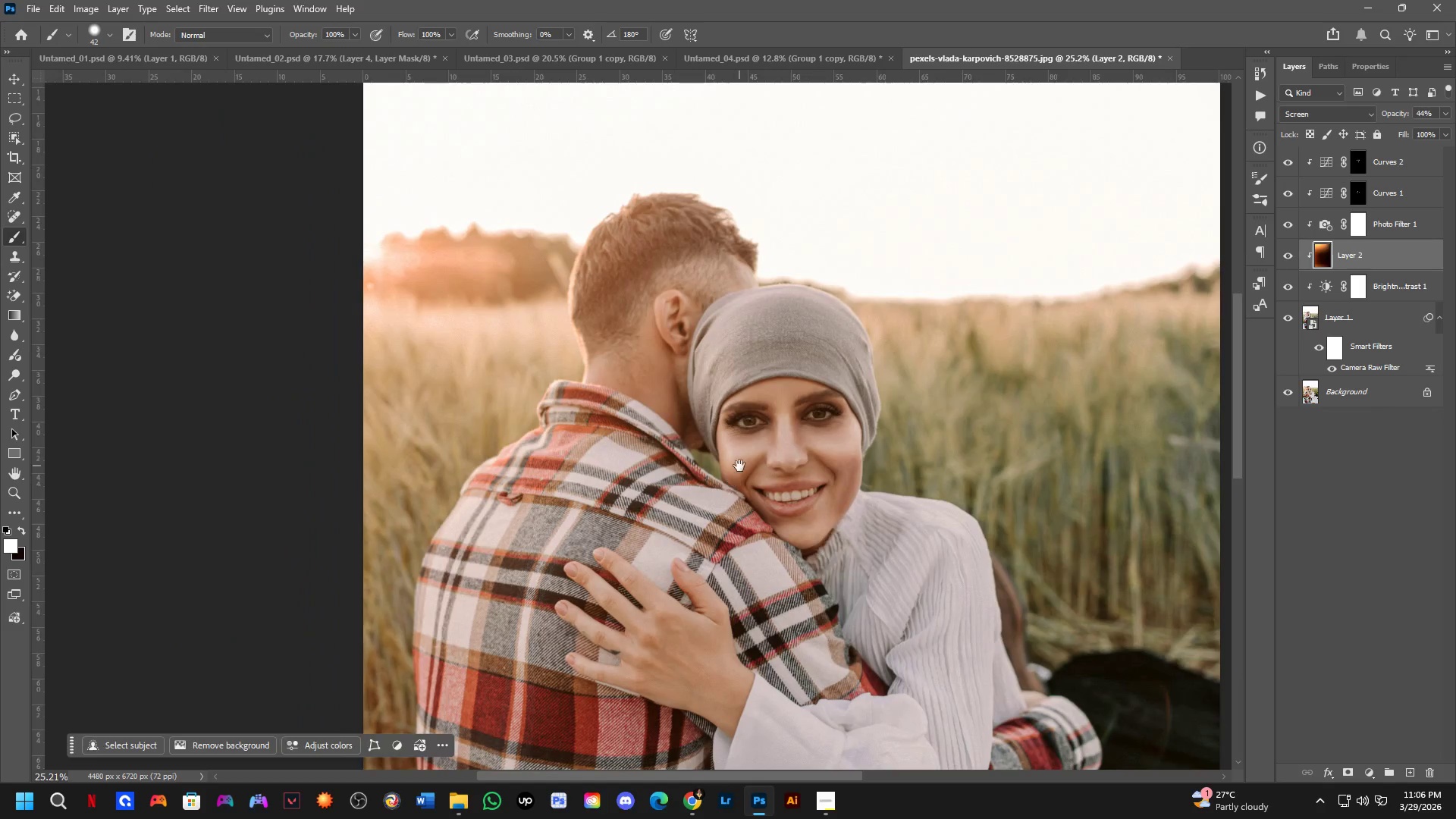 
left_click_drag(start_coordinate=[739, 405], to_coordinate=[739, 494])
 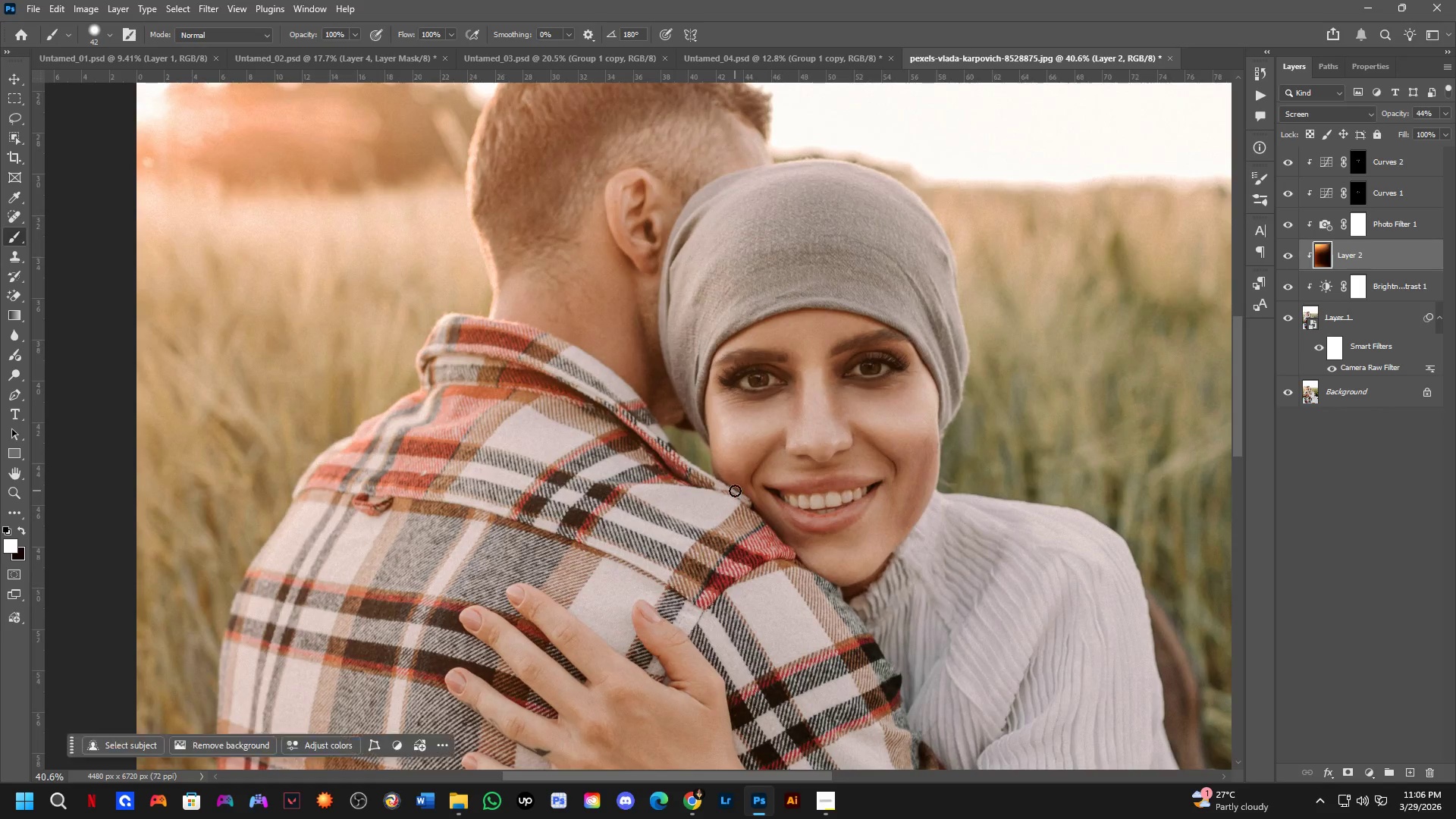 
scroll: coordinate [733, 487], scroll_direction: down, amount: 5.0
 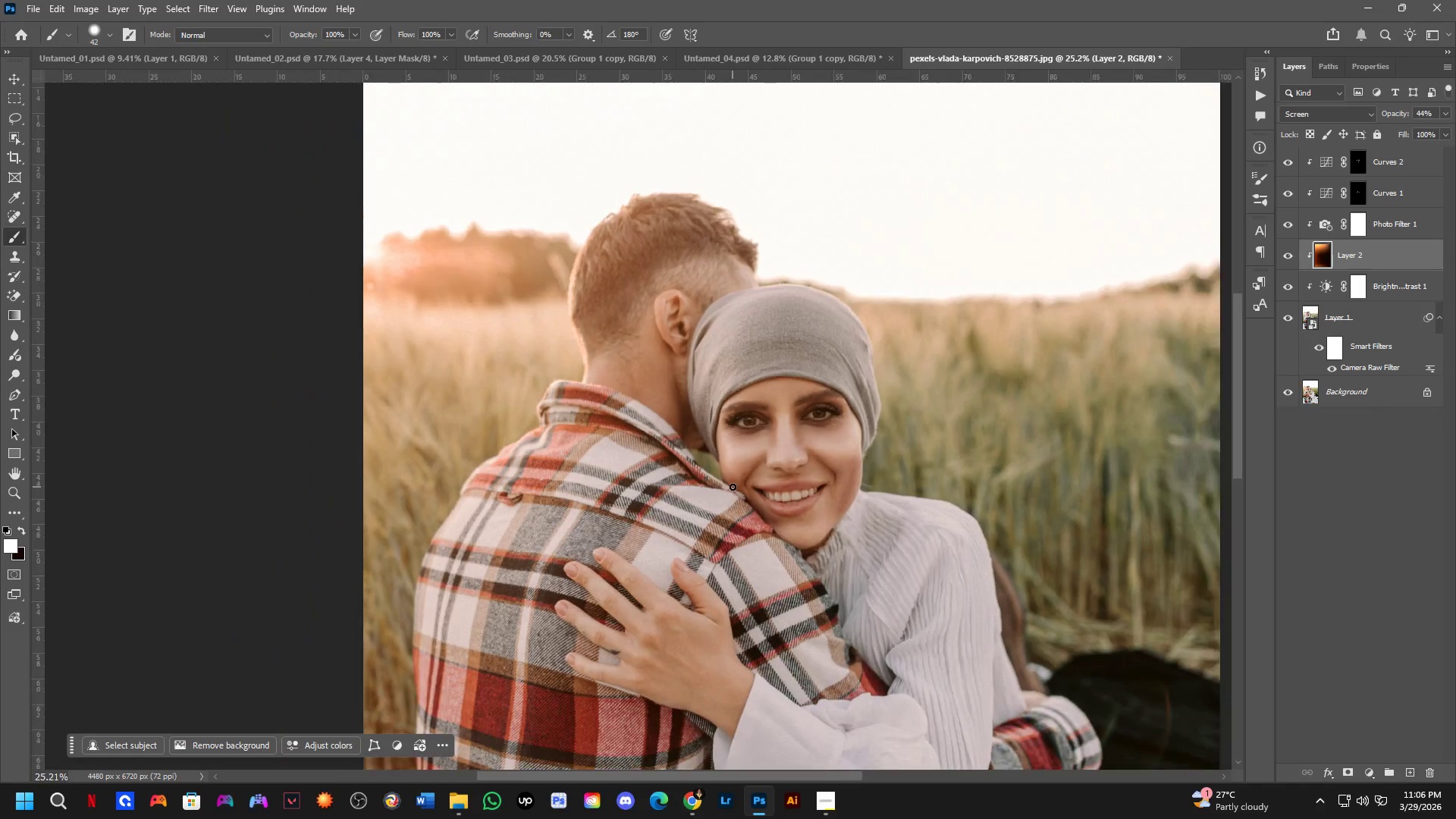 
hold_key(key=Space, duration=0.55)
 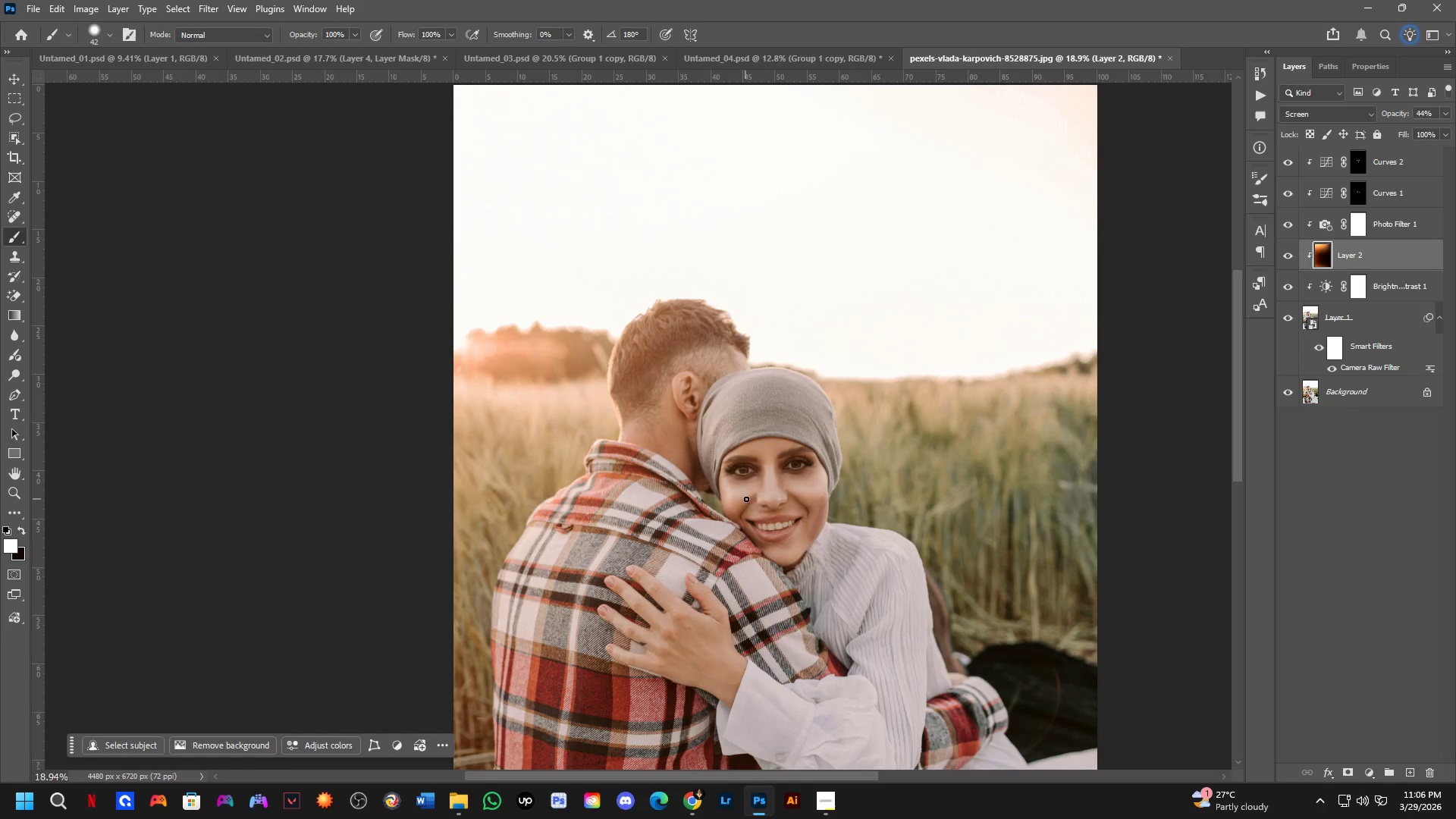 
left_click_drag(start_coordinate=[739, 466], to_coordinate=[738, 504])
 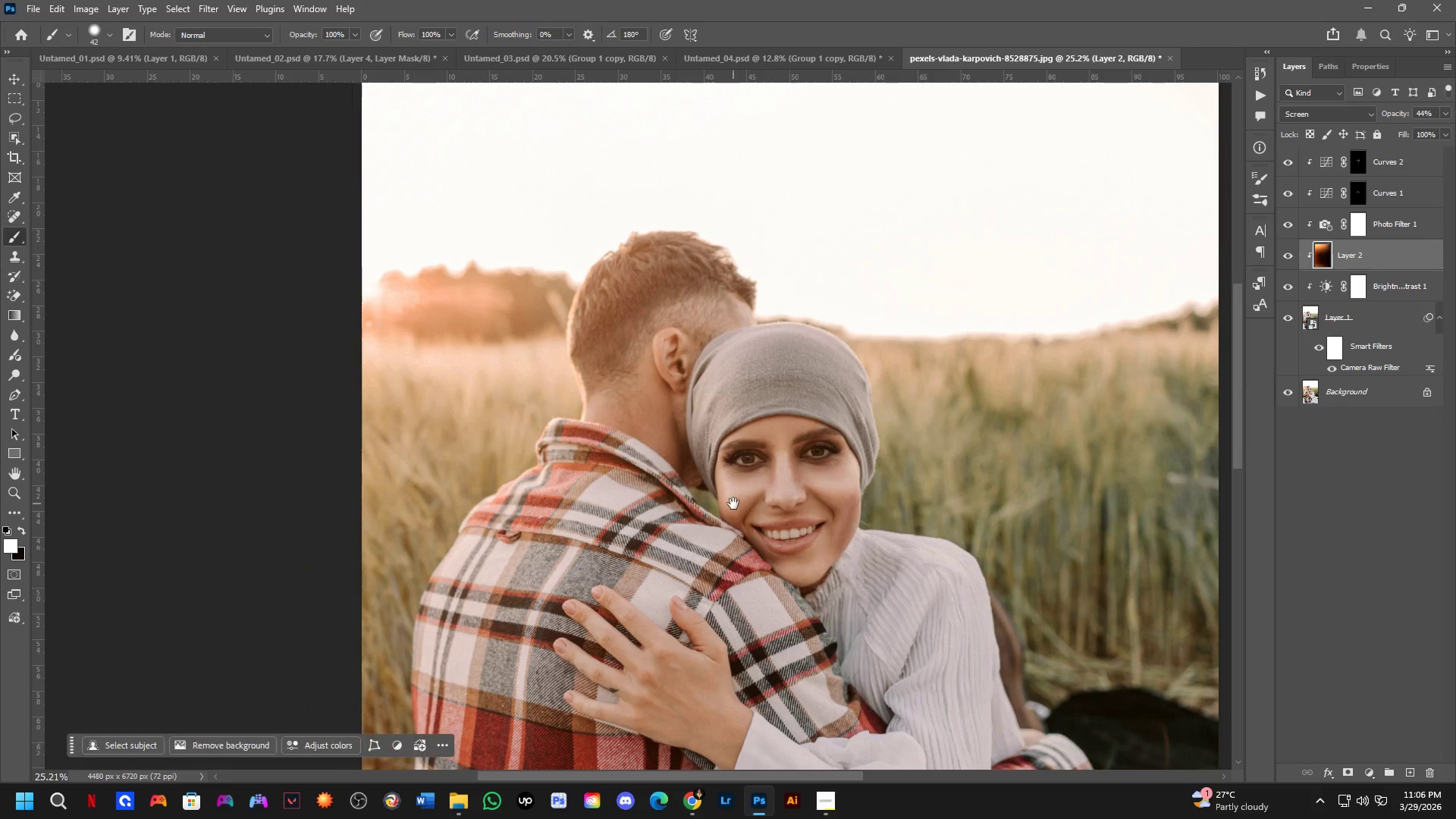 
scroll: coordinate [730, 504], scroll_direction: down, amount: 3.0
 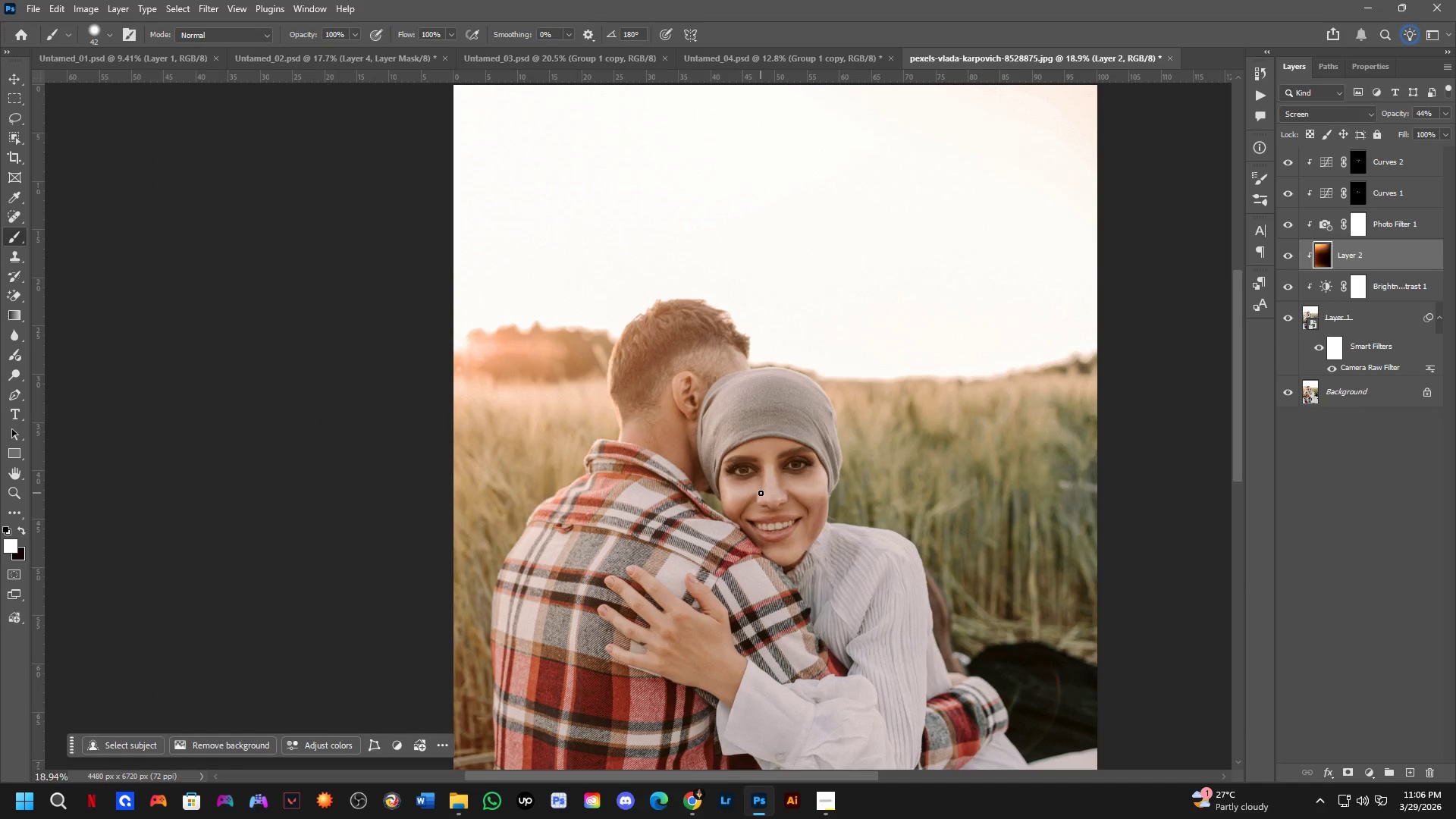 
scroll: coordinate [742, 494], scroll_direction: up, amount: 4.0
 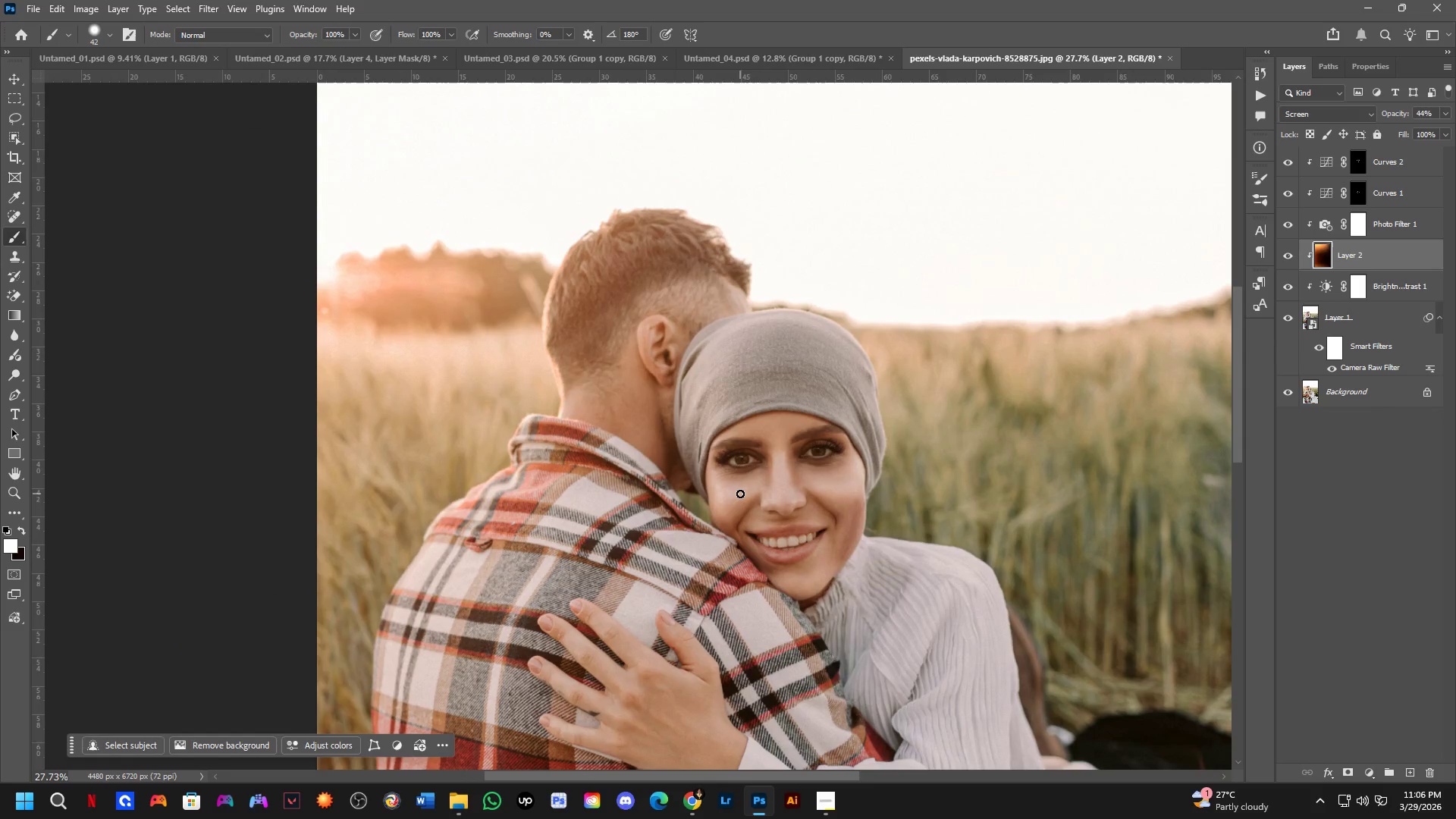 
hold_key(key=Space, duration=0.42)
 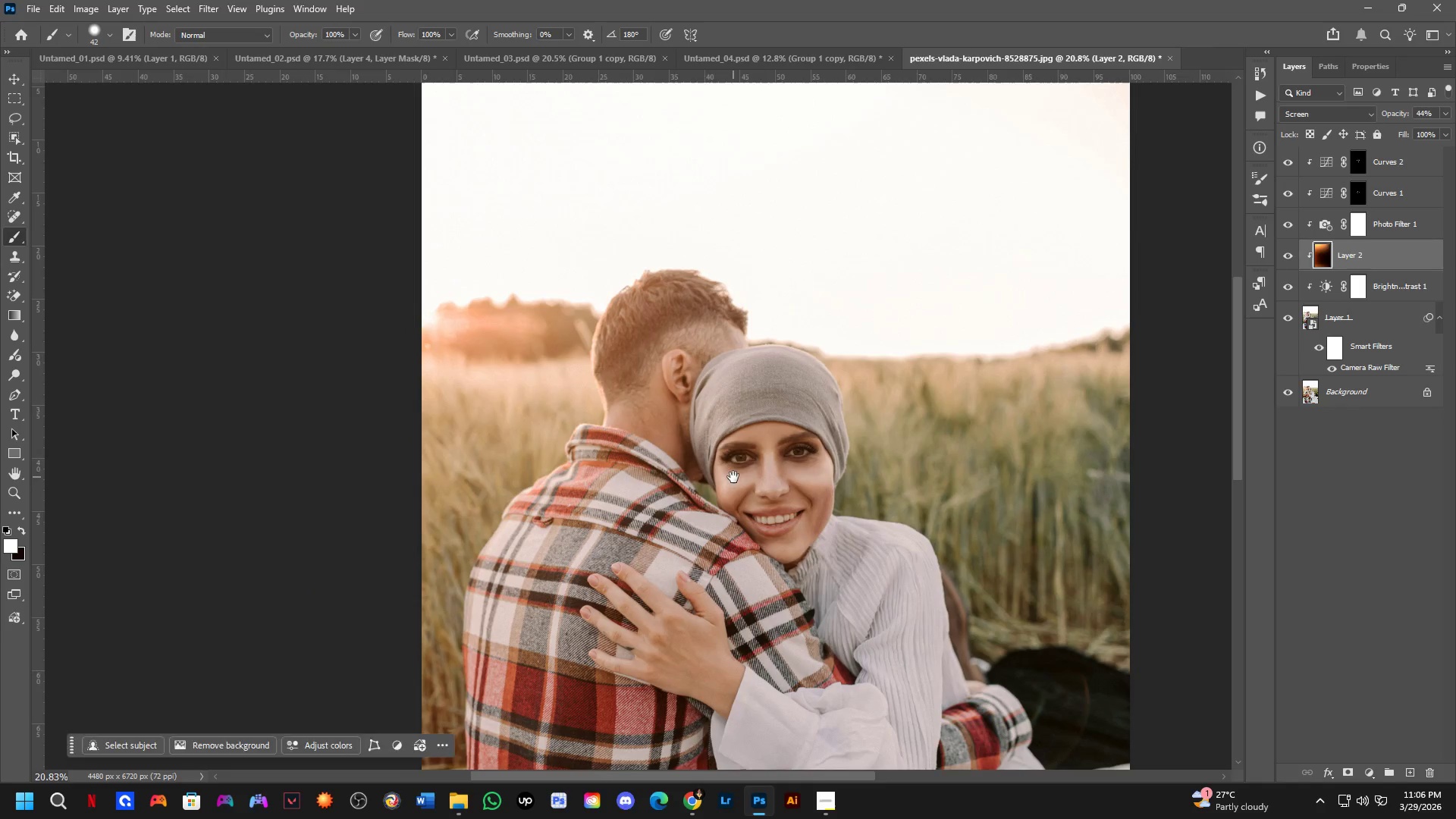 
left_click_drag(start_coordinate=[741, 491], to_coordinate=[742, 482])
 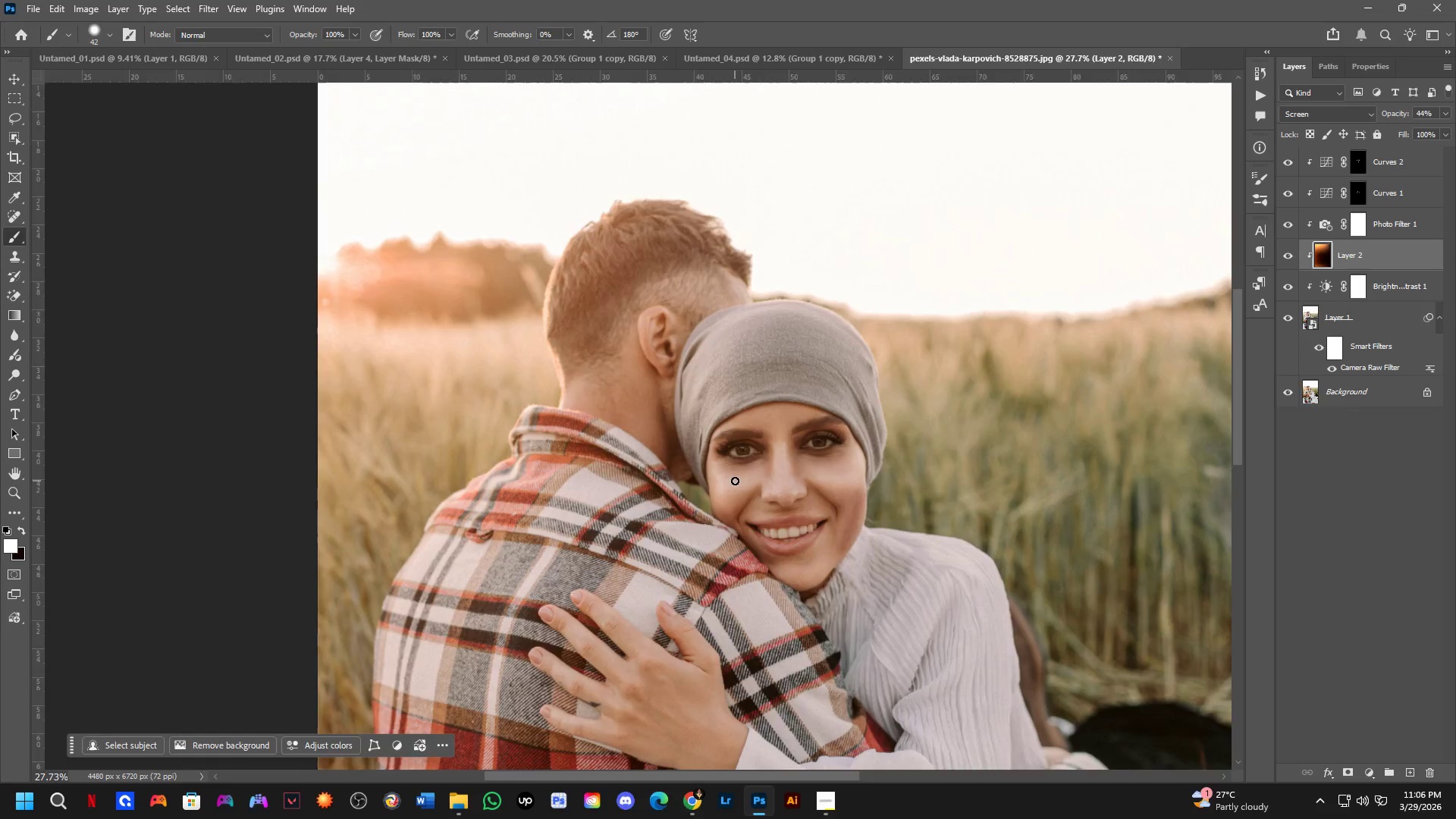 
scroll: coordinate [735, 481], scroll_direction: down, amount: 3.0
 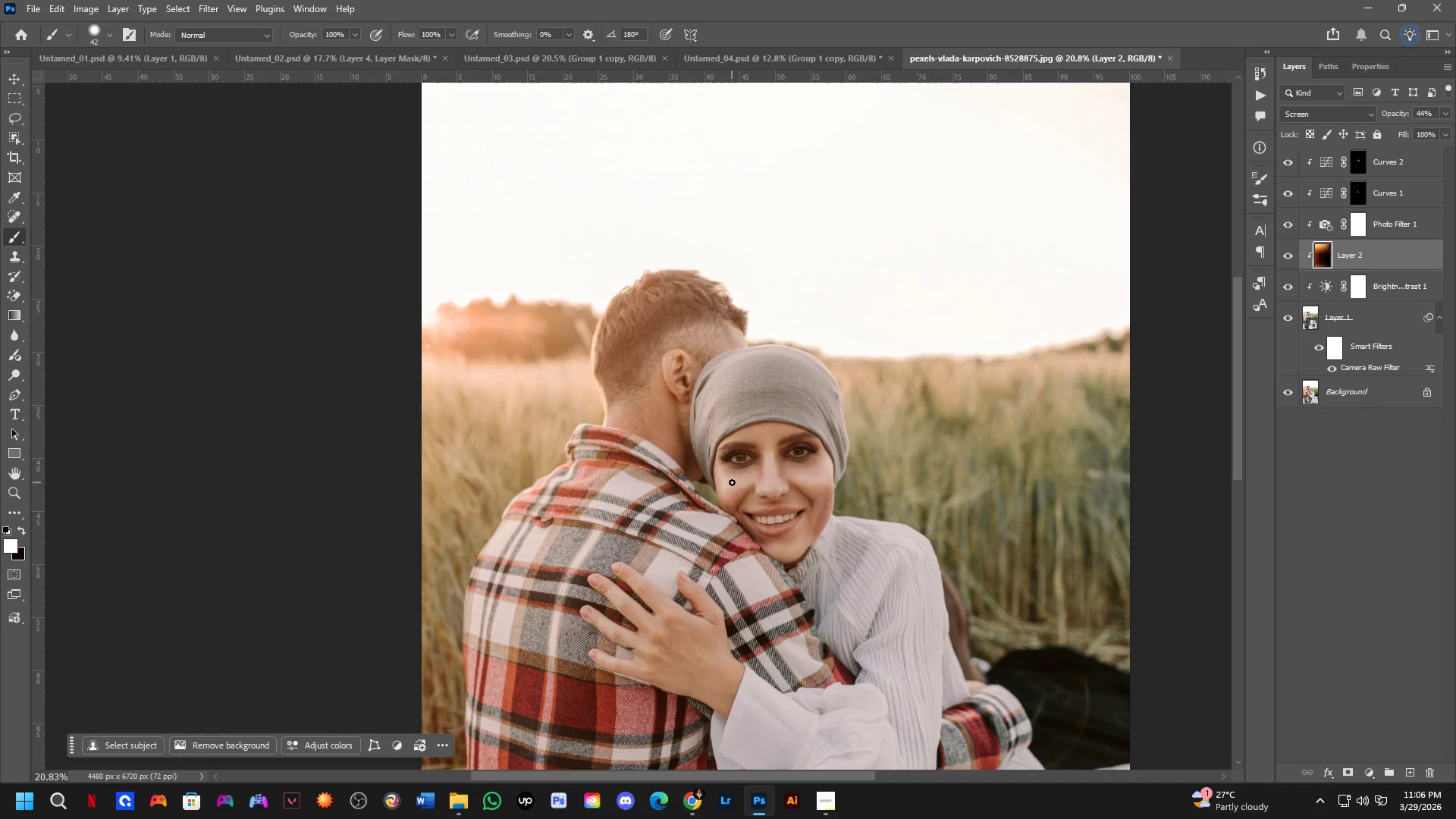 
hold_key(key=Space, duration=1.12)
 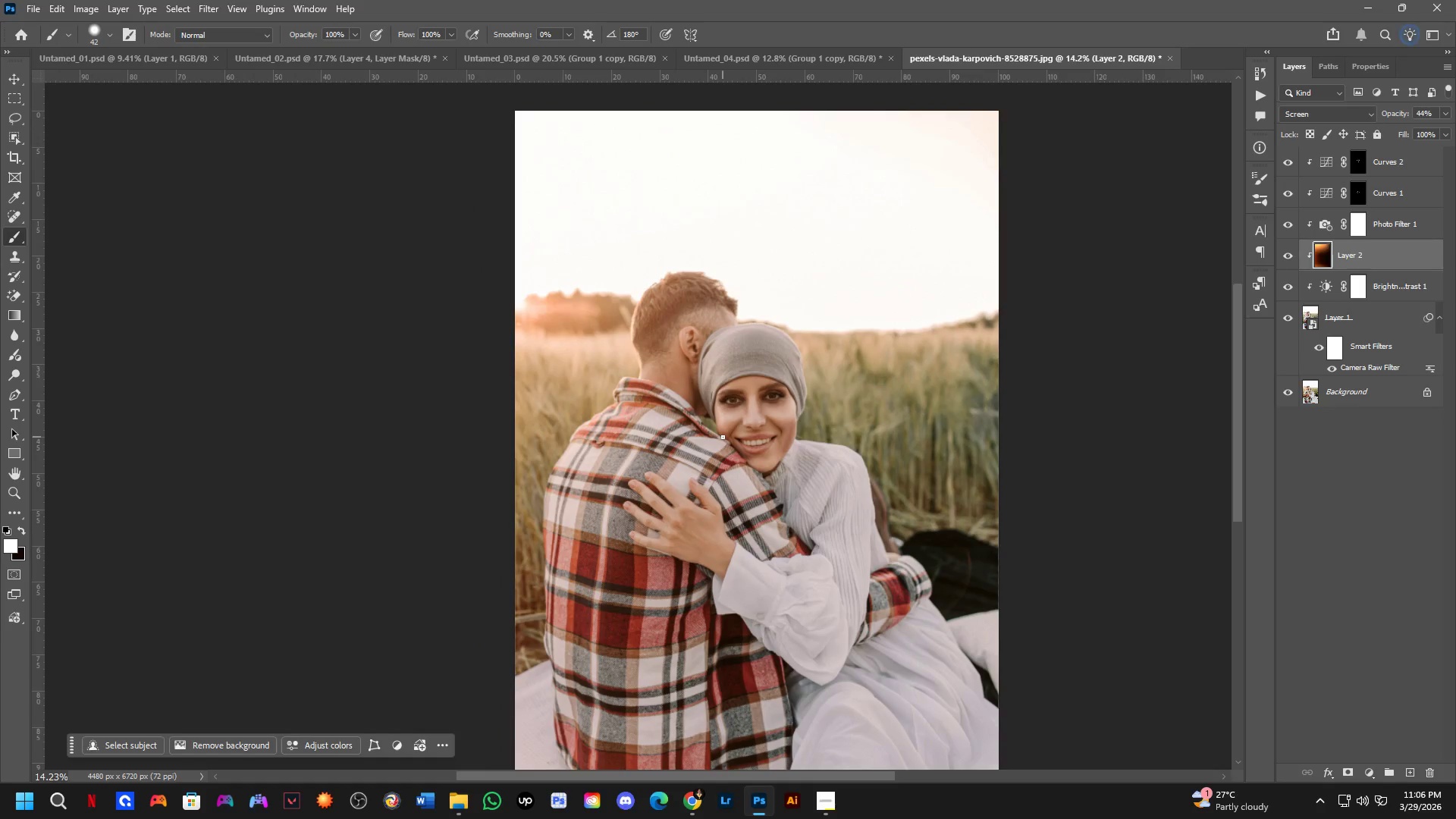 
left_click_drag(start_coordinate=[733, 477], to_coordinate=[730, 407])
 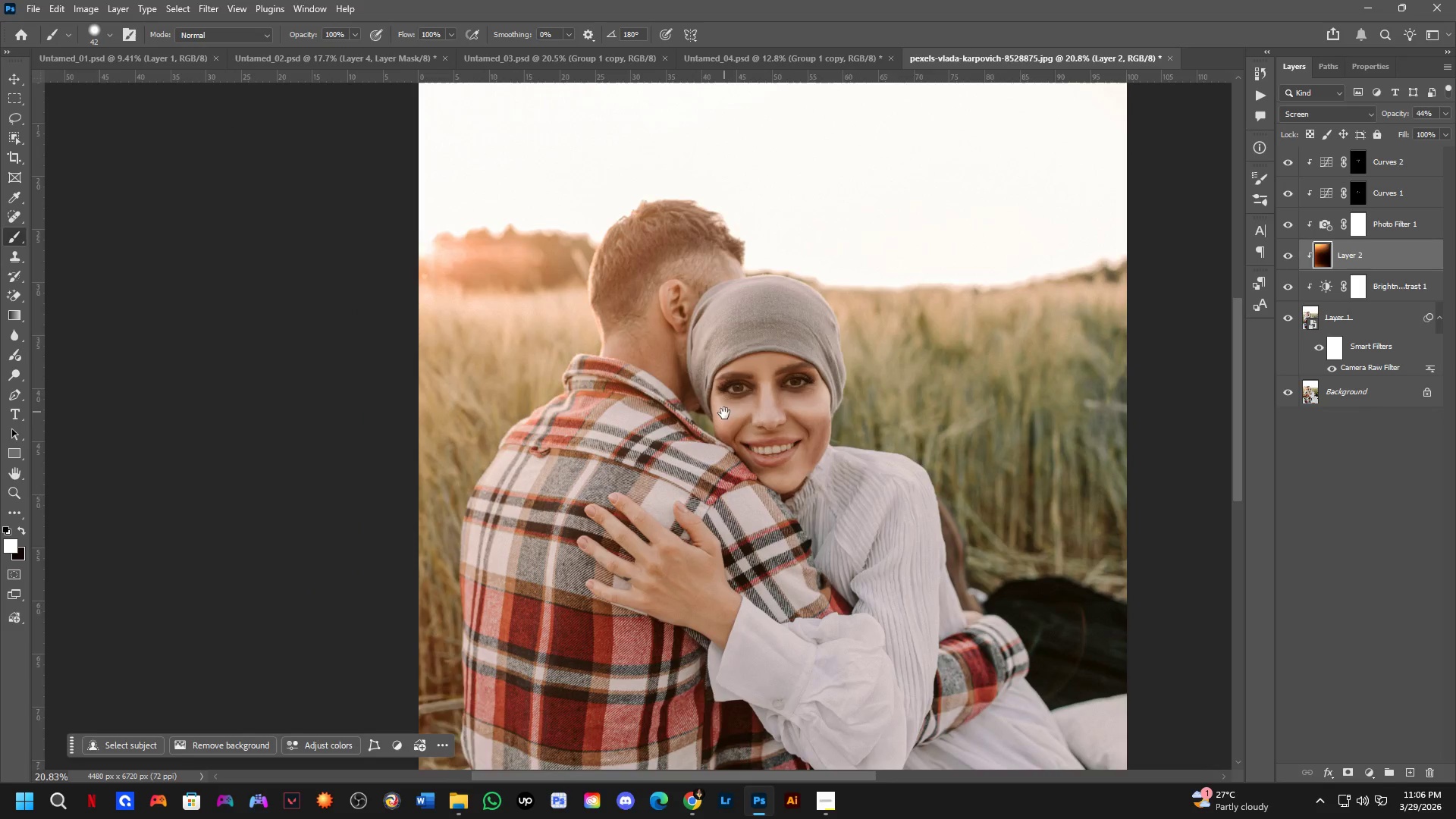 
scroll: coordinate [723, 437], scroll_direction: down, amount: 4.0
 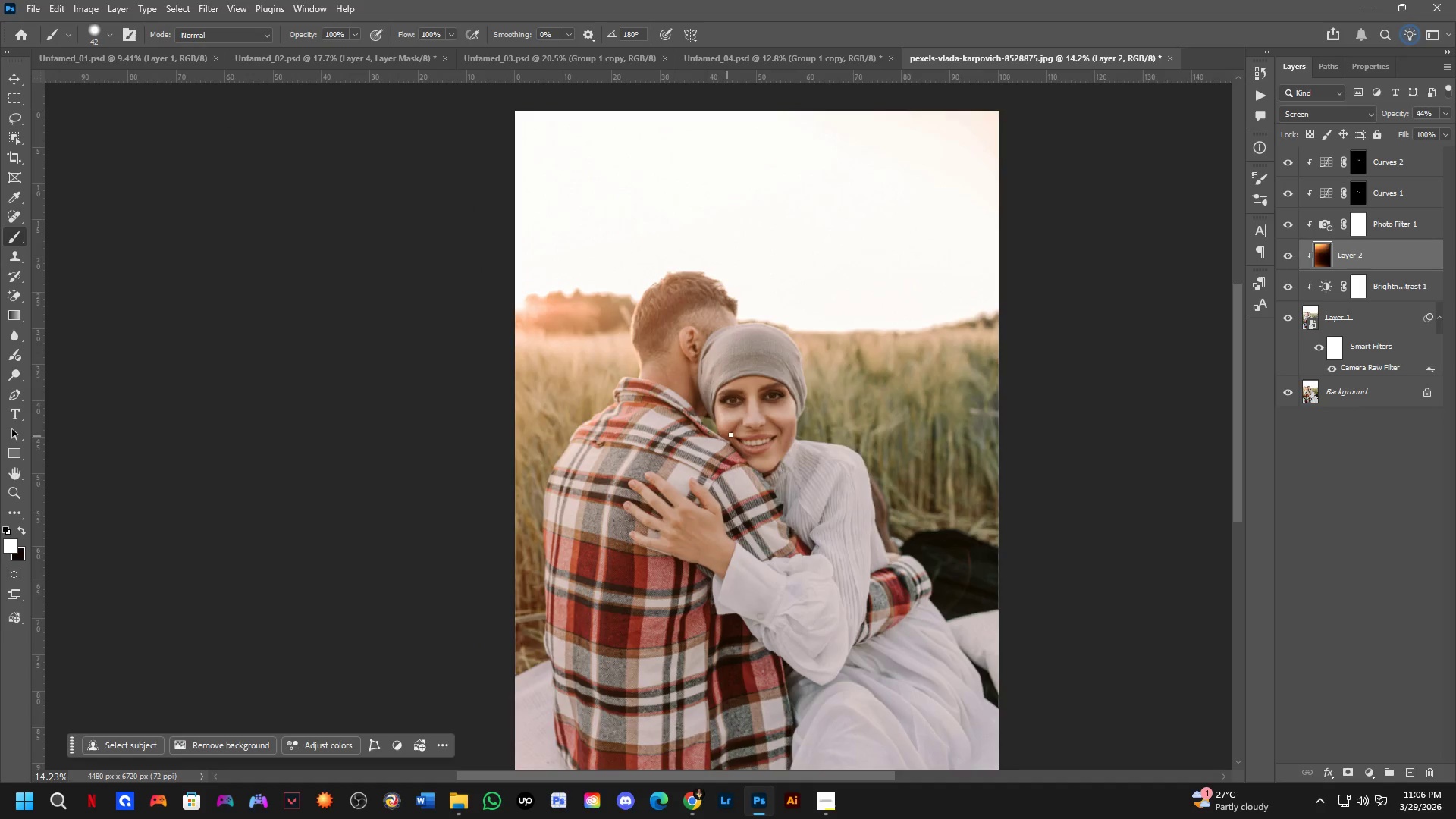 
hold_key(key=Space, duration=0.5)
 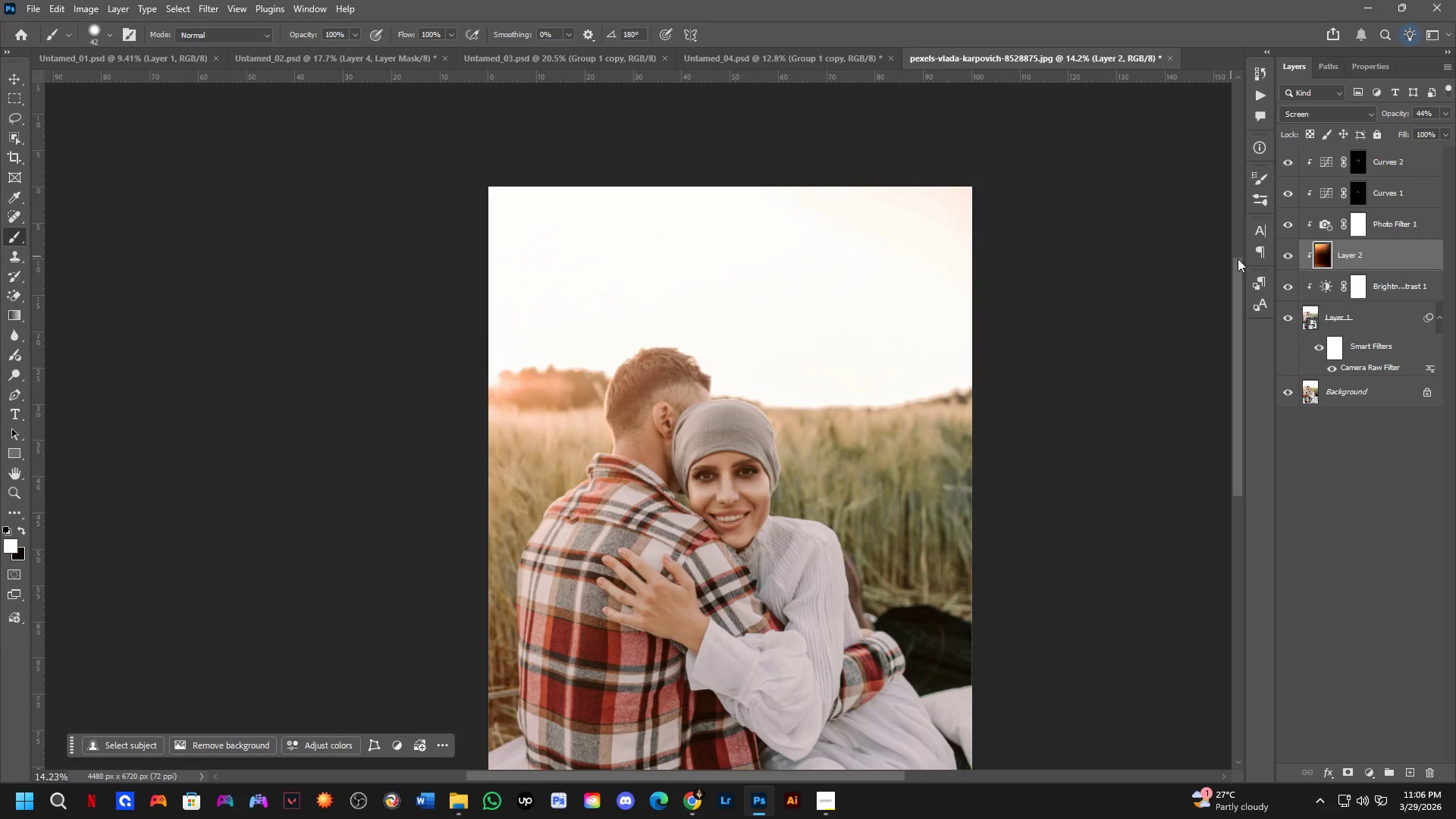 
left_click_drag(start_coordinate=[765, 397], to_coordinate=[739, 473])
 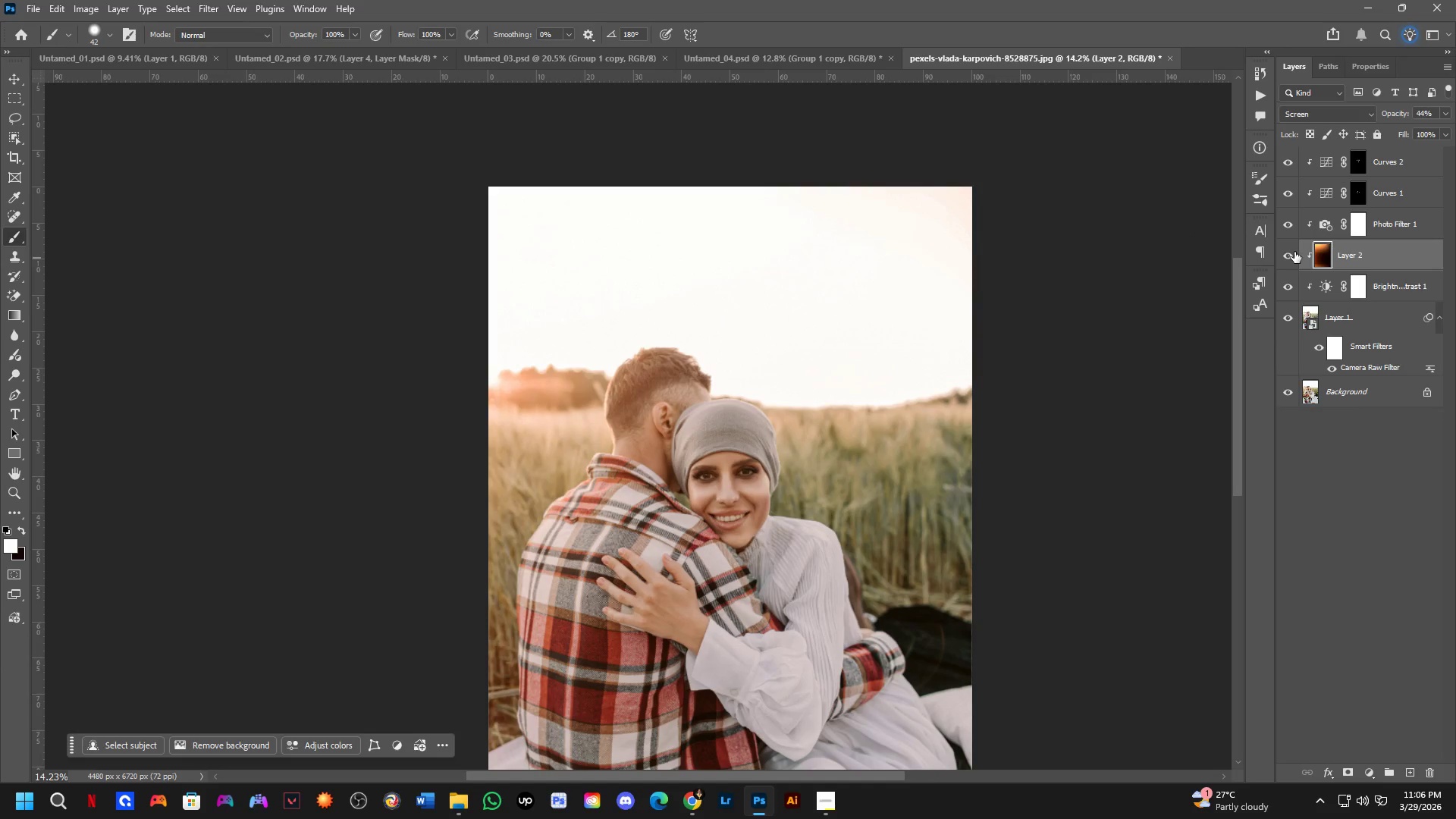 
double_click([1291, 253])
 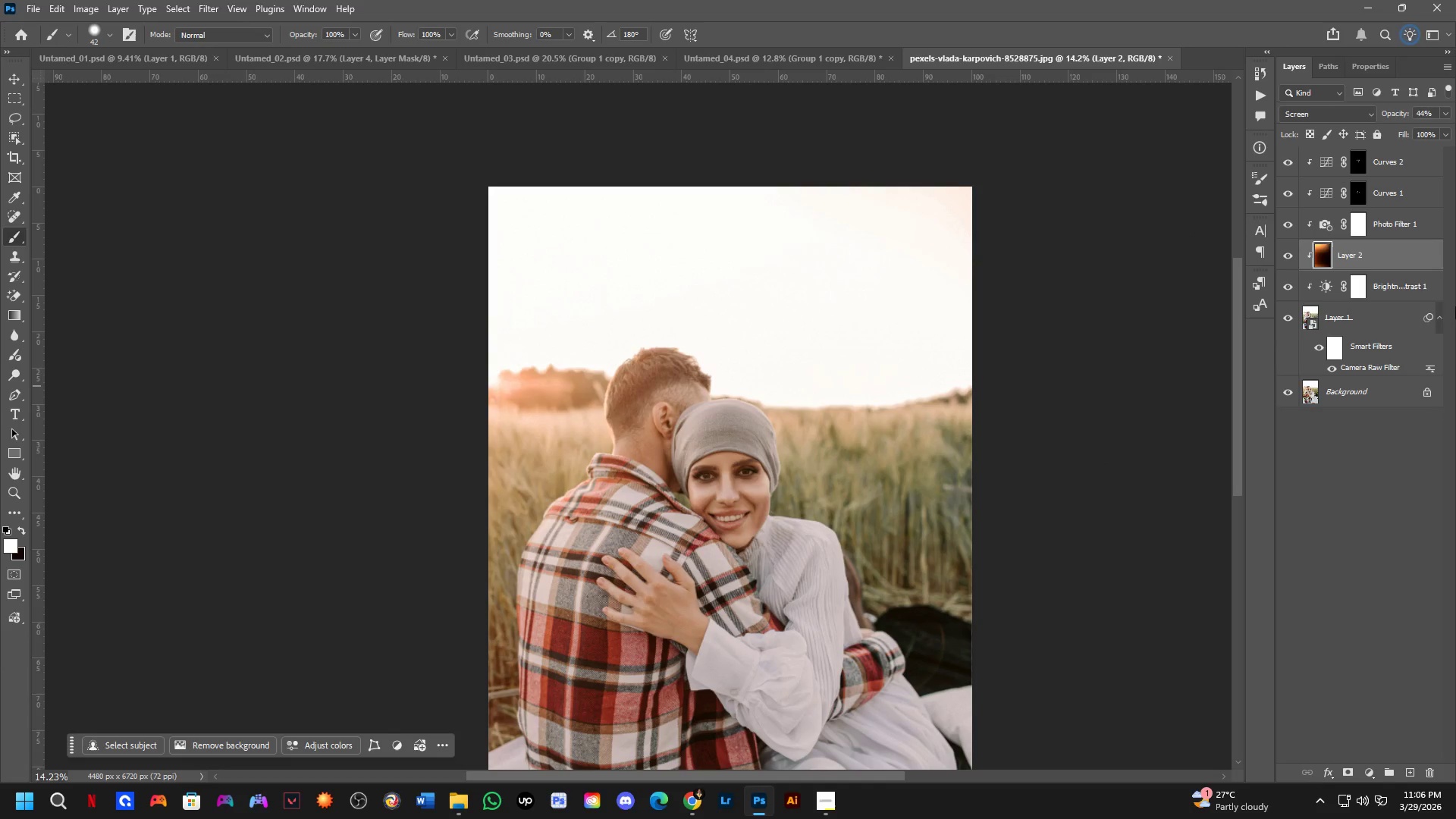 
left_click([1288, 259])
 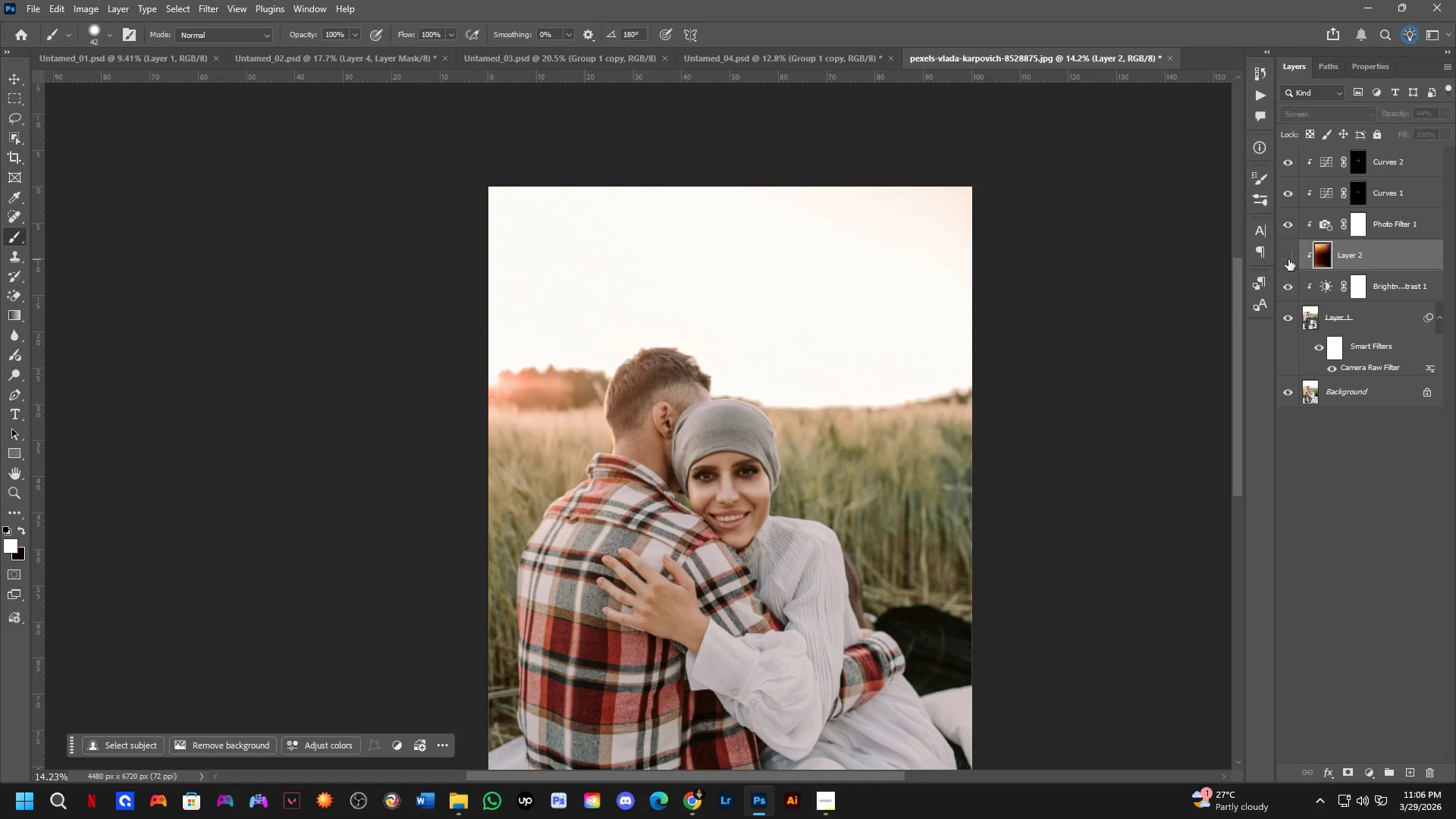 
double_click([1288, 259])
 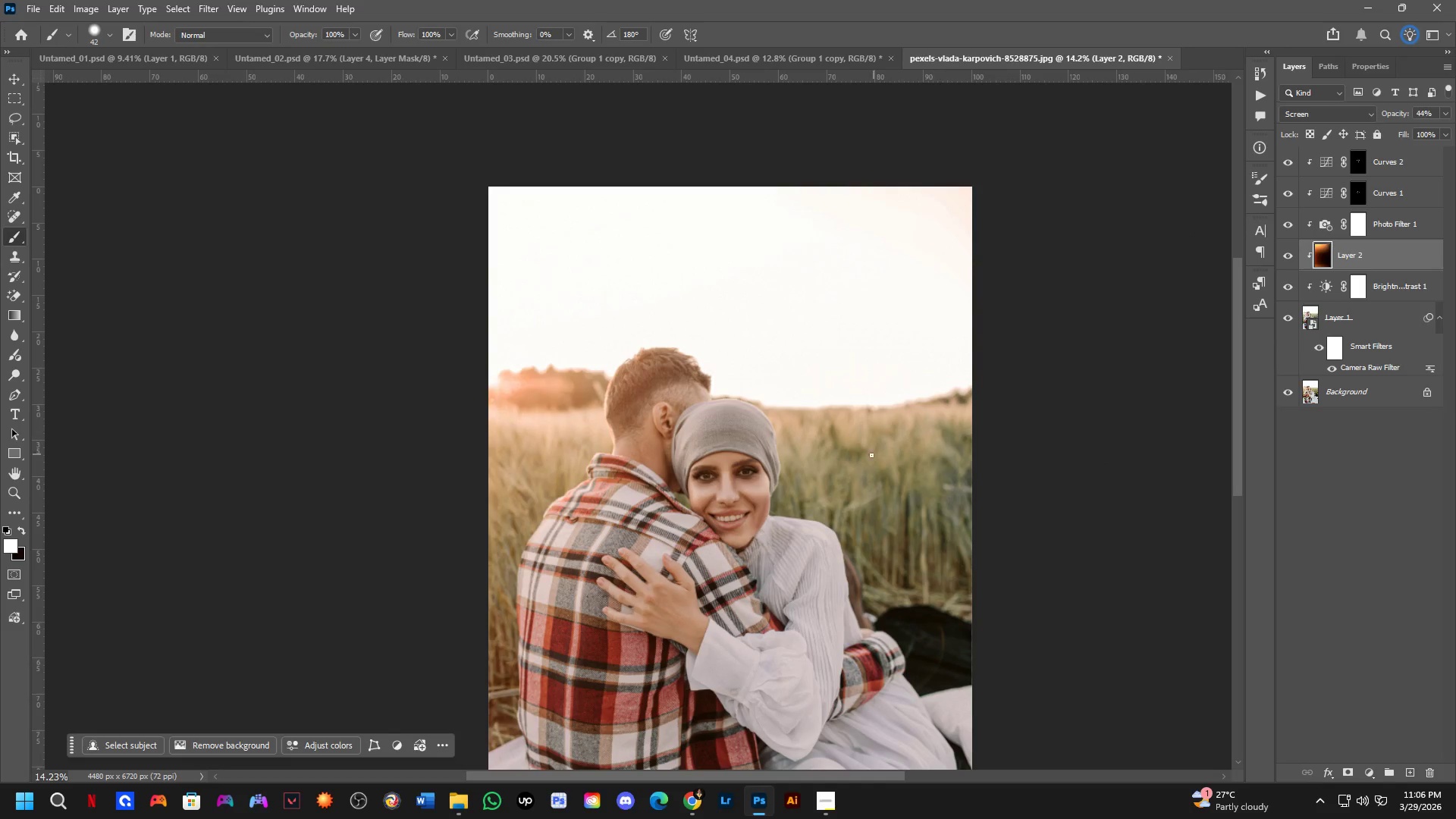 
scroll: coordinate [660, 564], scroll_direction: up, amount: 3.0
 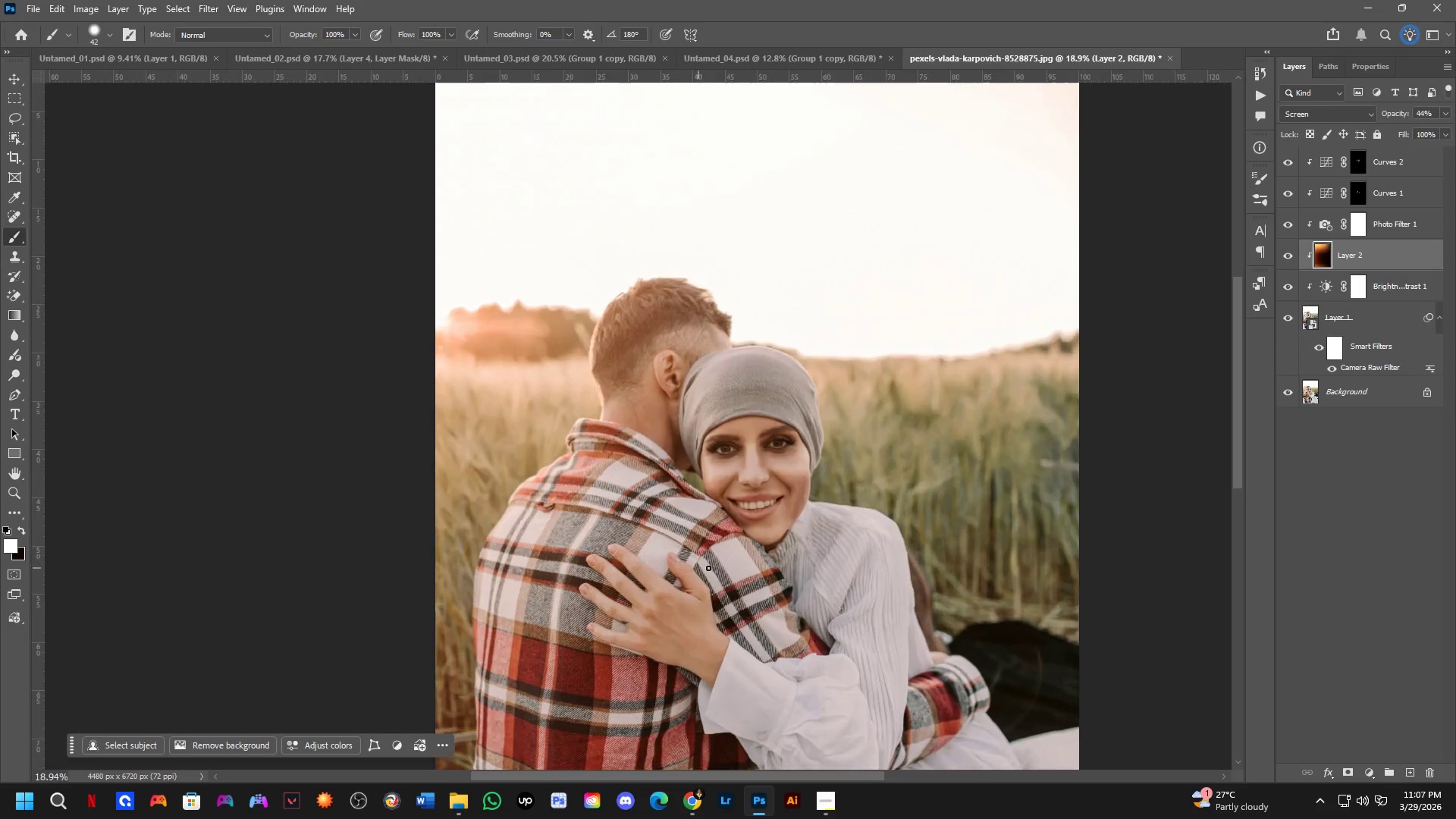 
key(Control+S)
 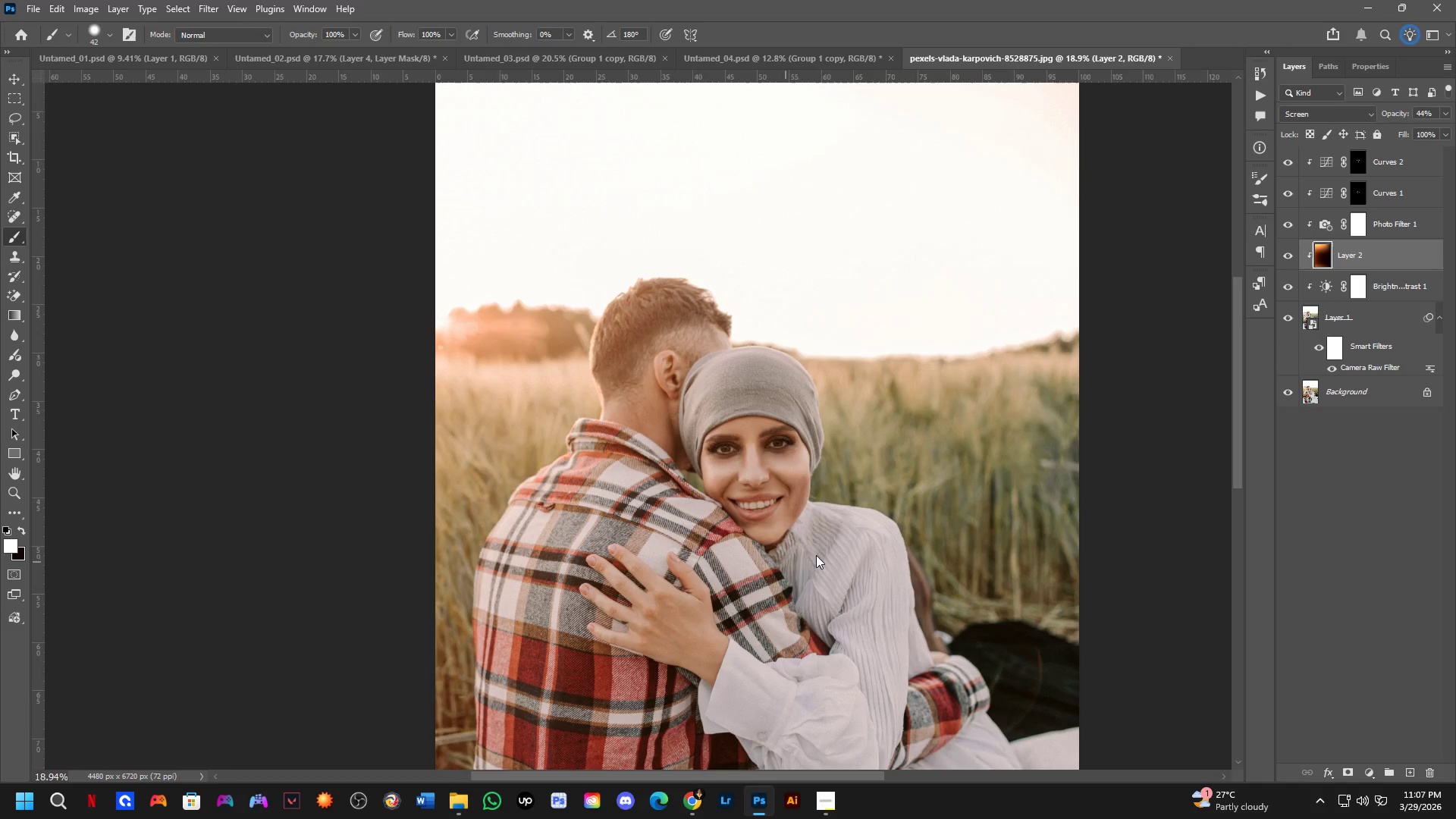 
key(Control+Shift+ShiftLeft)
 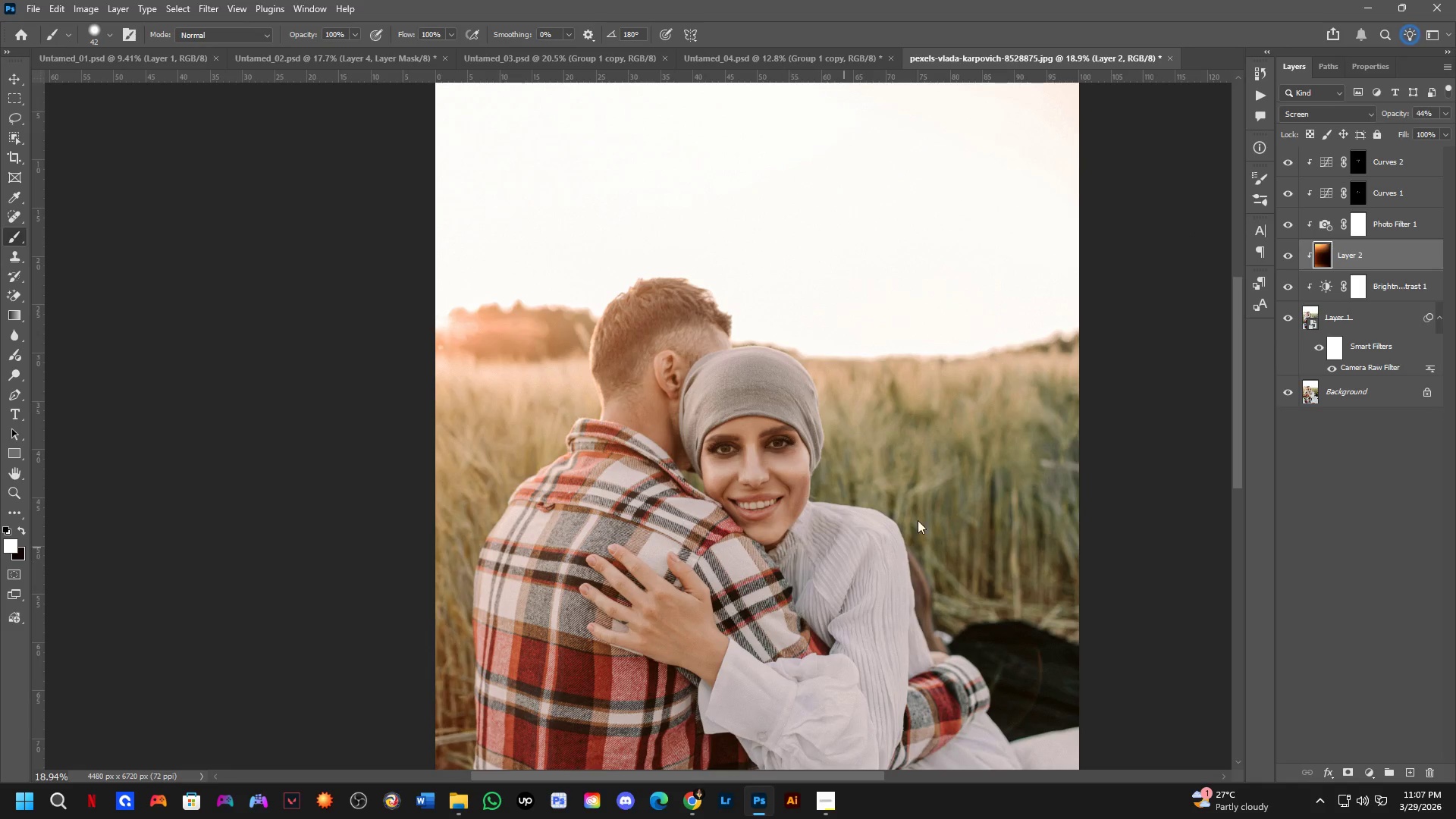 
key(Control+Shift+Z)
 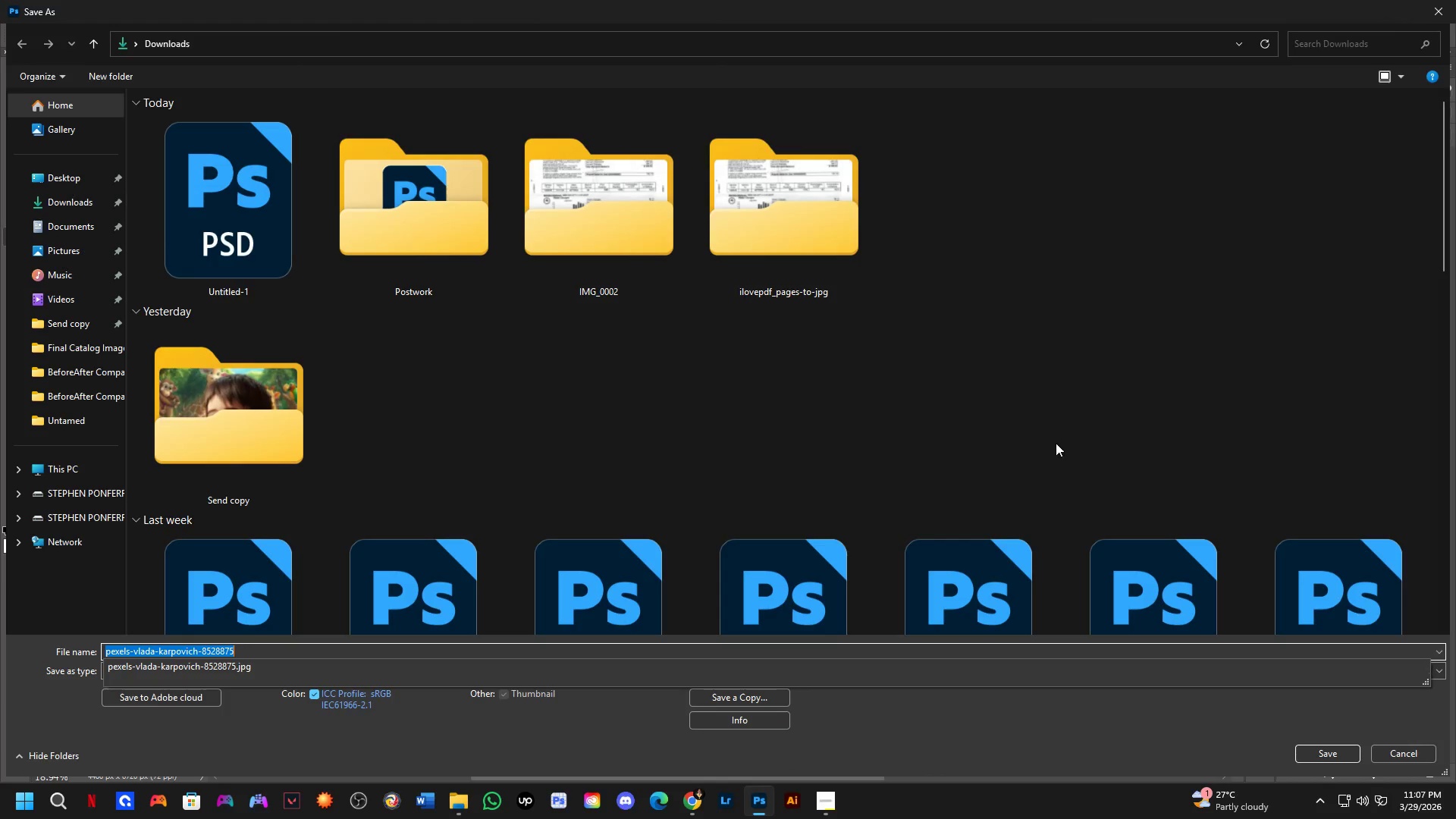 
key(Escape)
 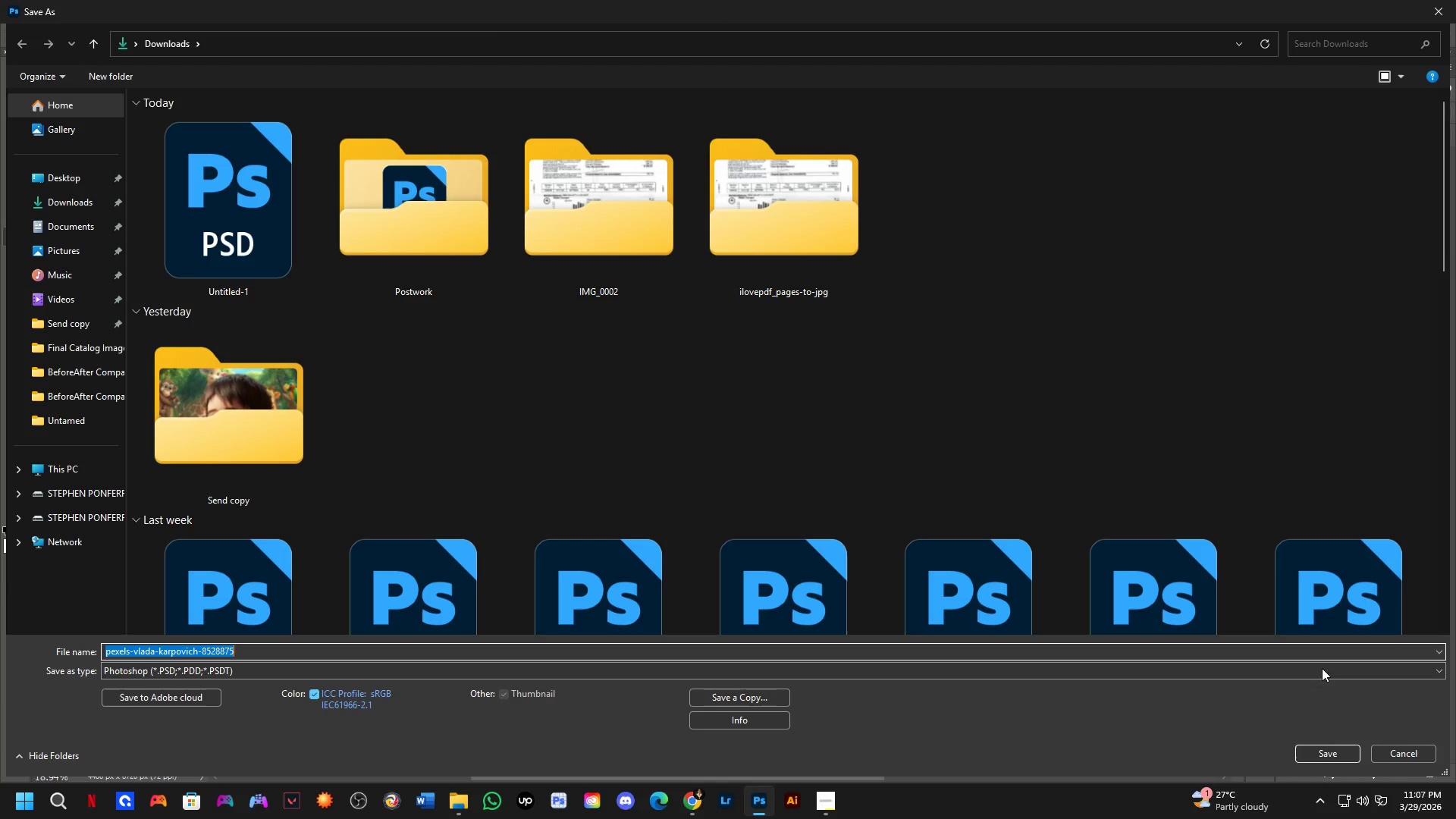 
left_click([1395, 757])
 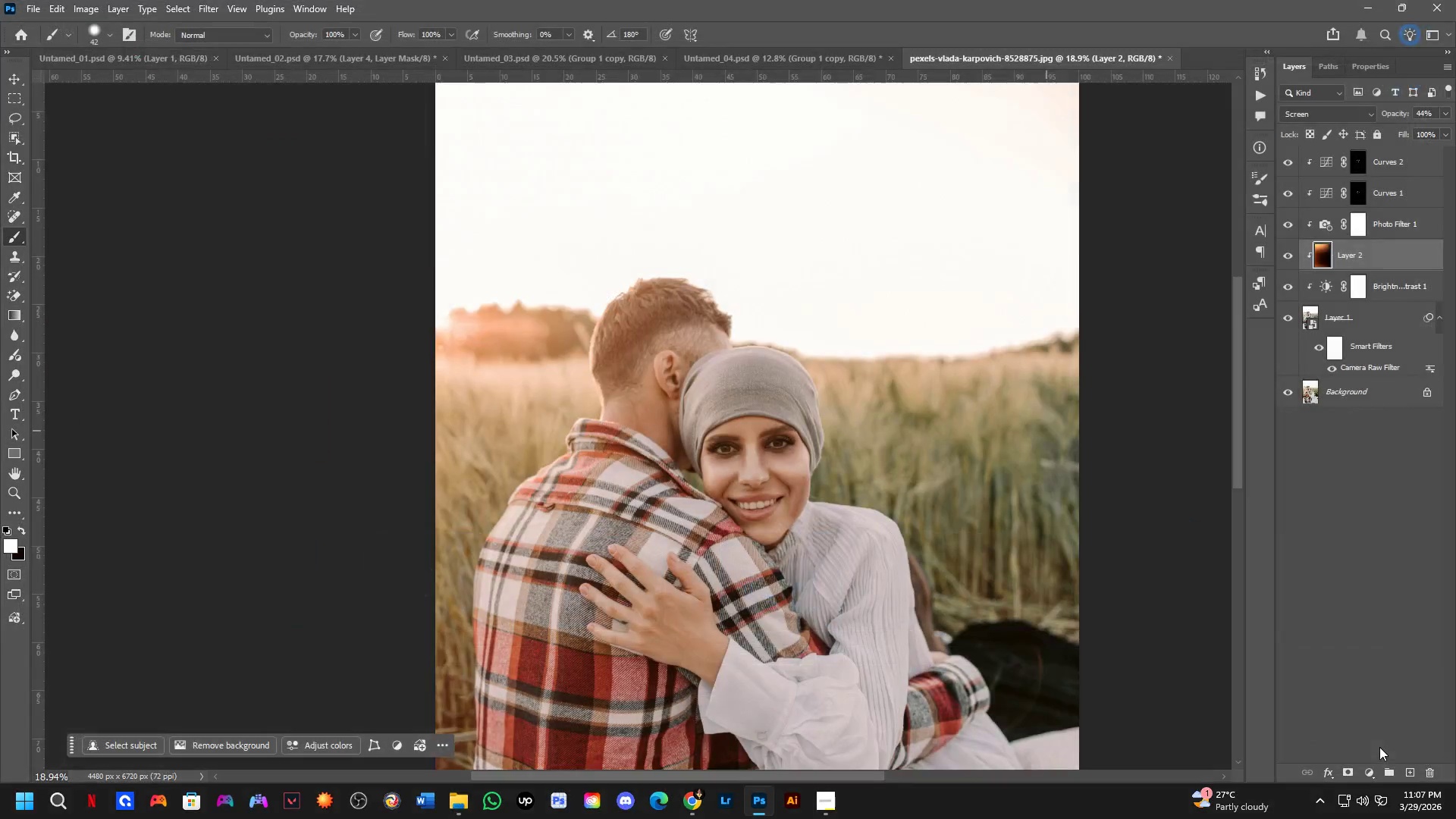 
key(Control+ControlLeft)
 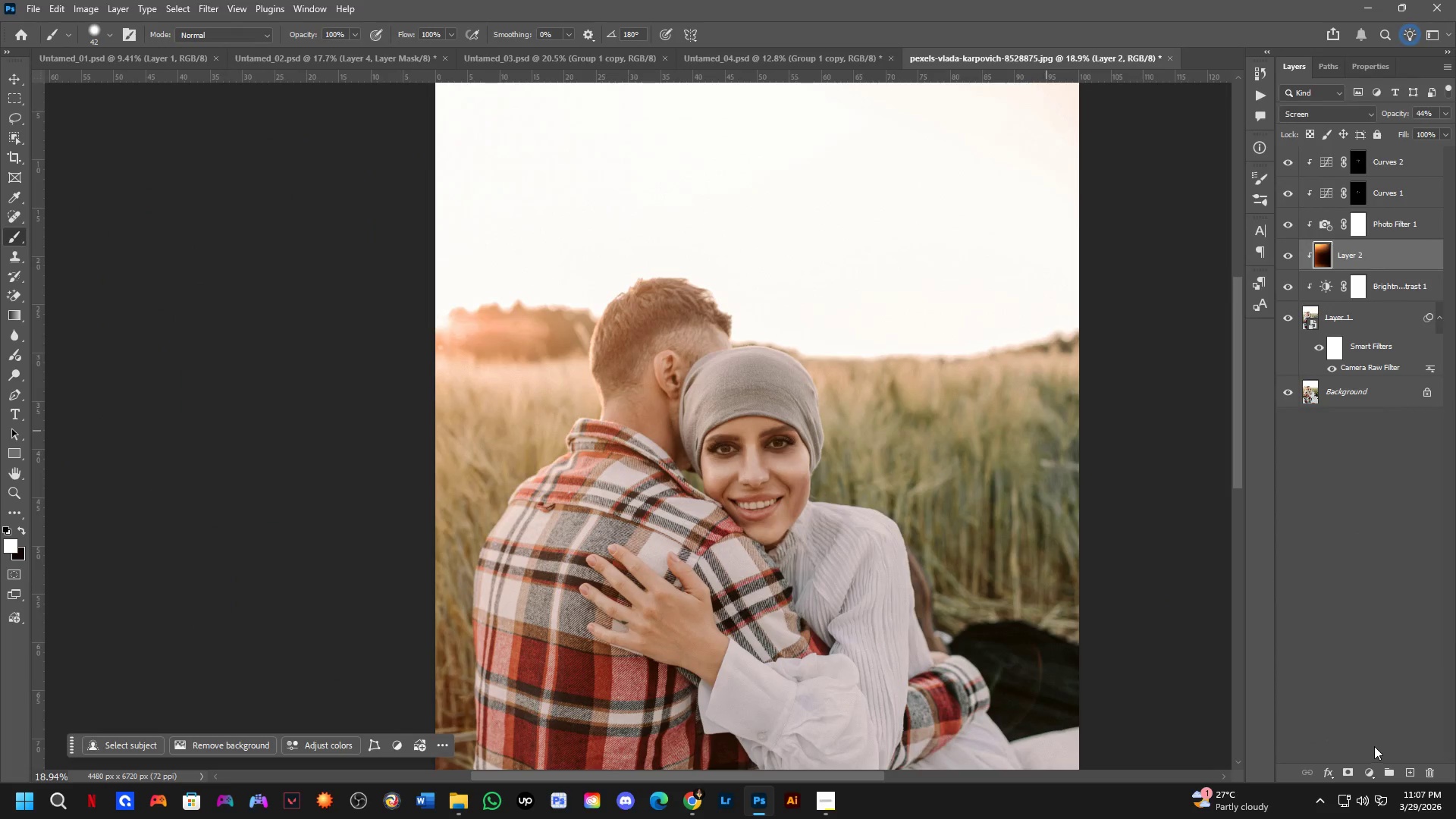 
key(Control+S)
 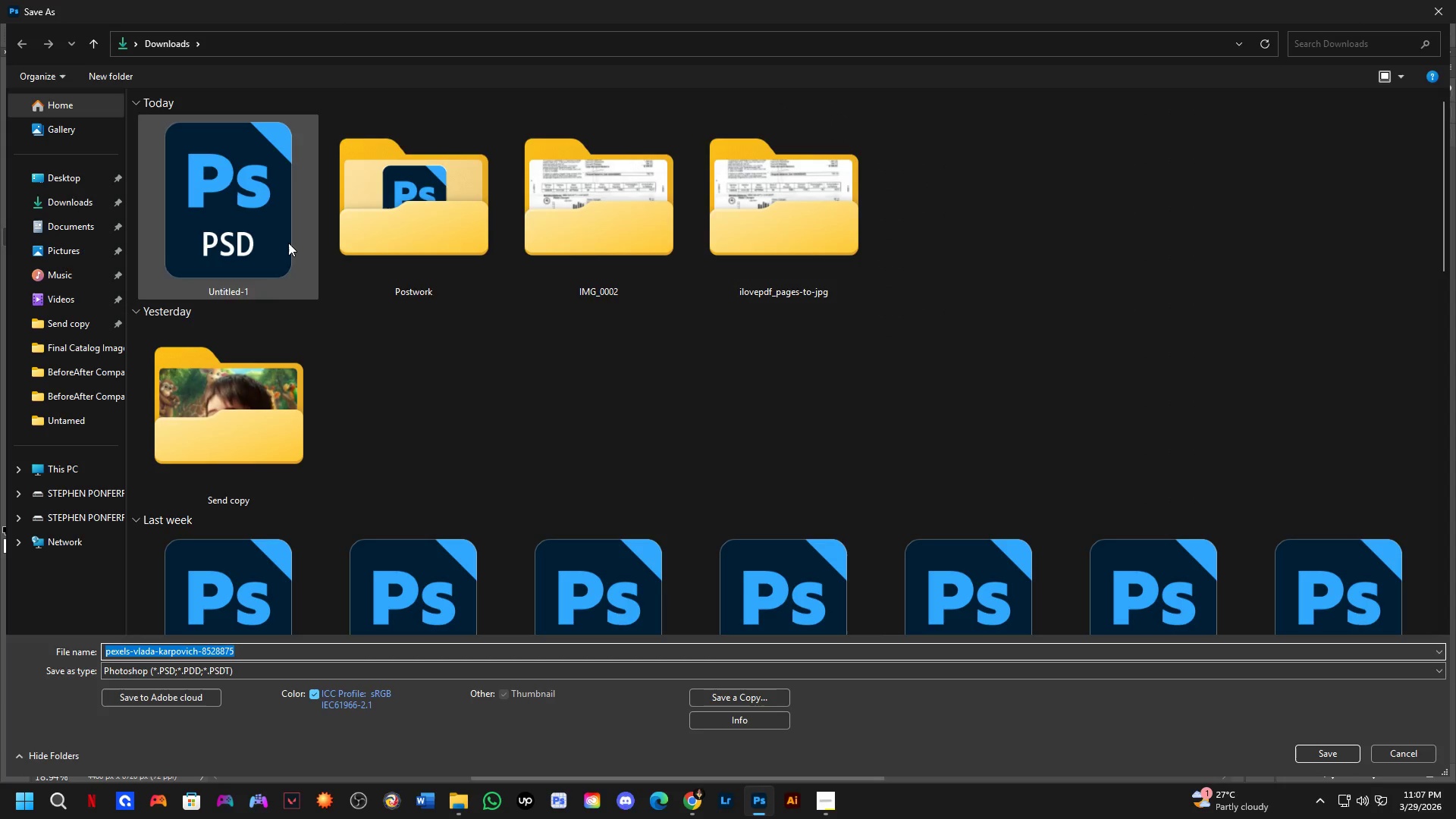 
double_click([398, 255])
 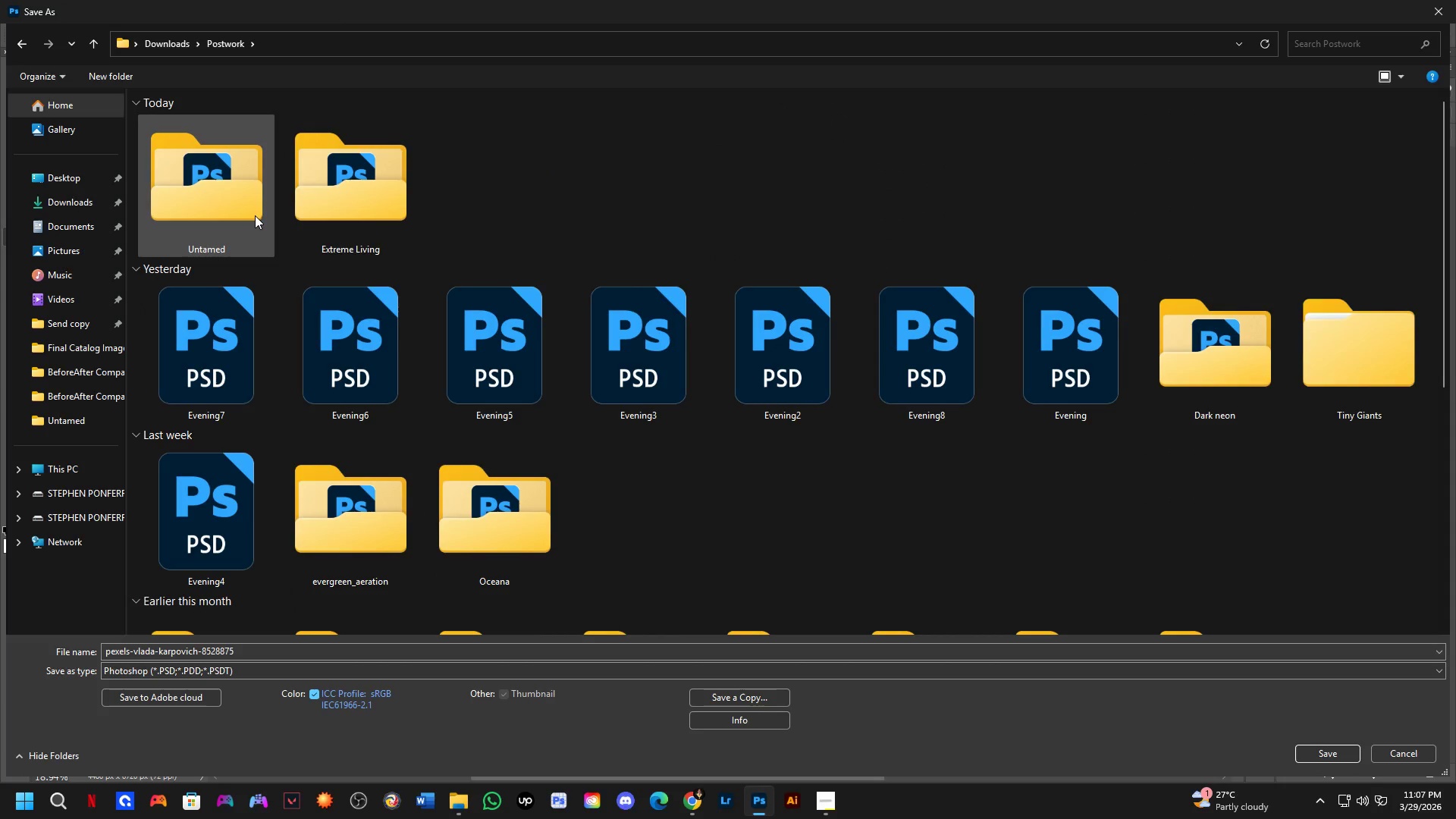 
double_click([255, 215])
 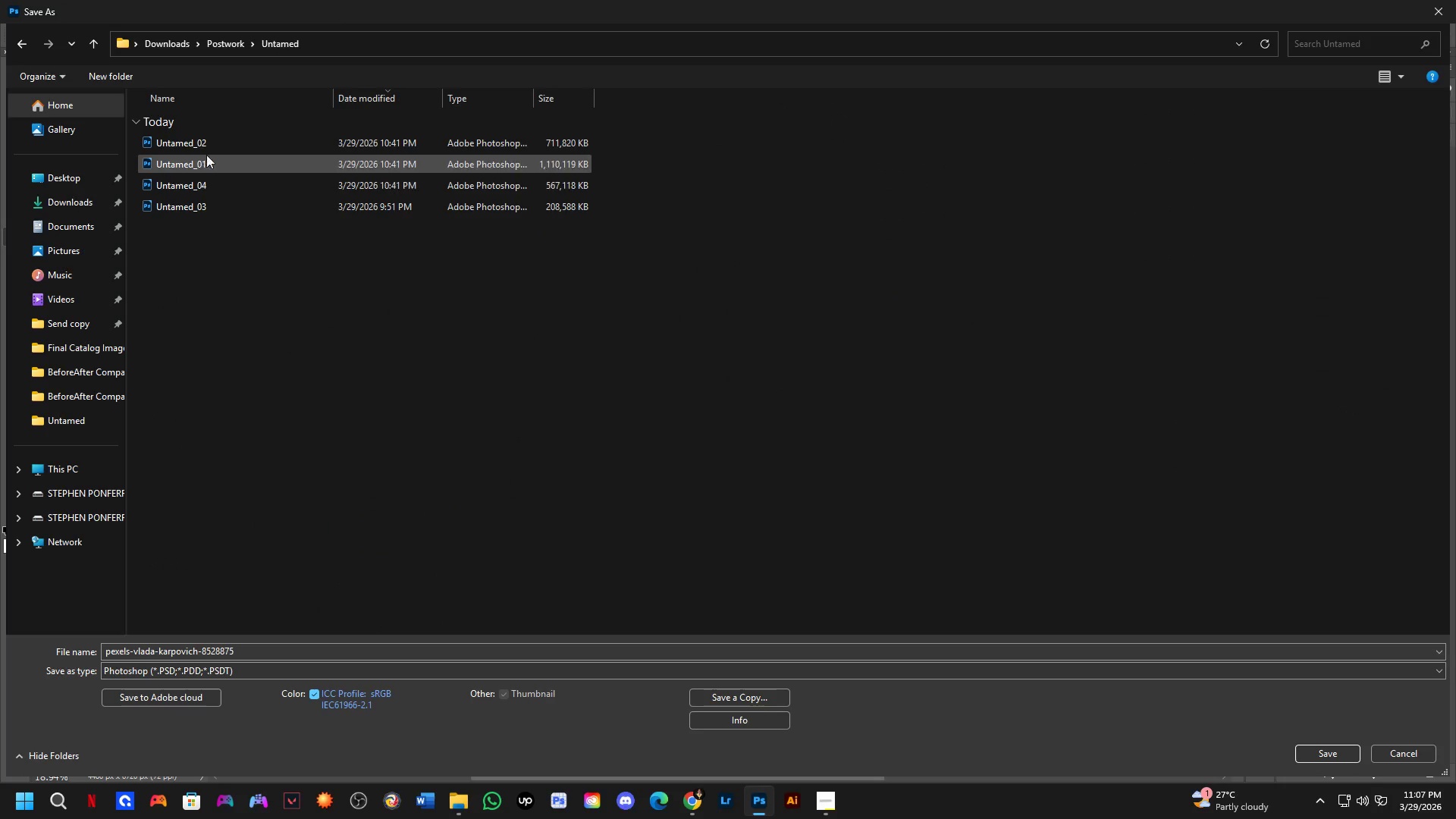 
left_click([206, 152])
 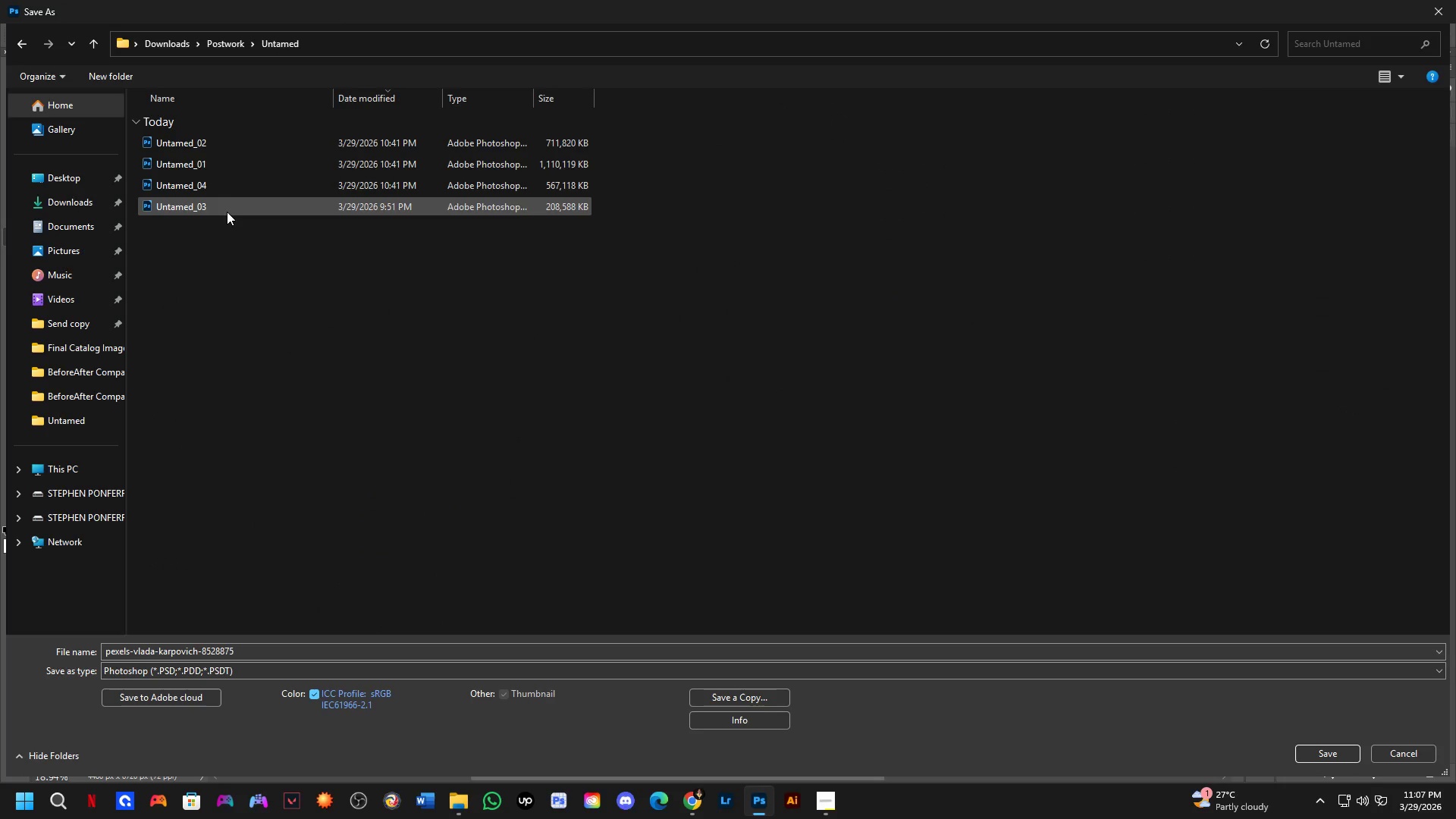 
left_click([225, 190])
 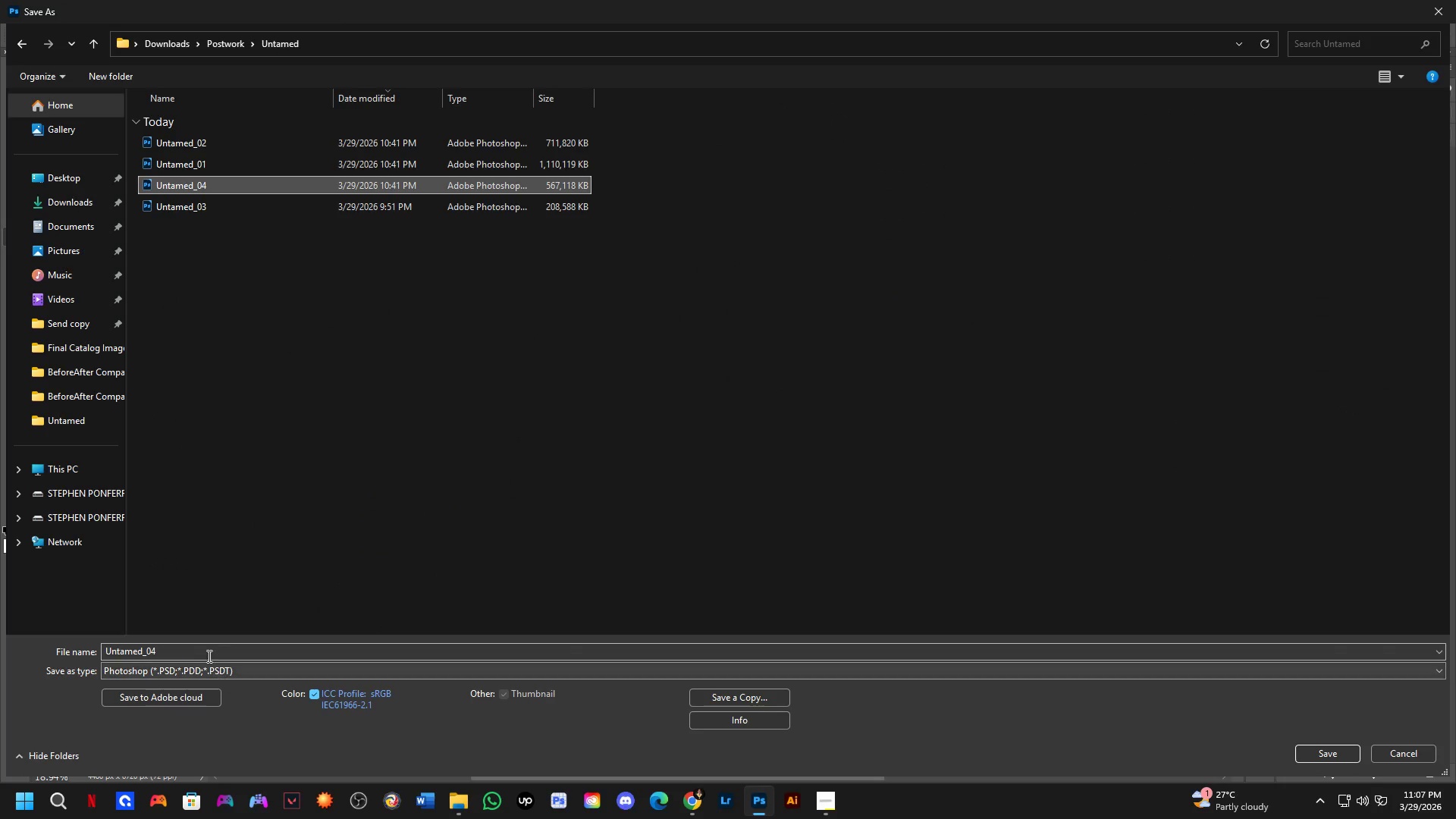 
double_click([206, 649])
 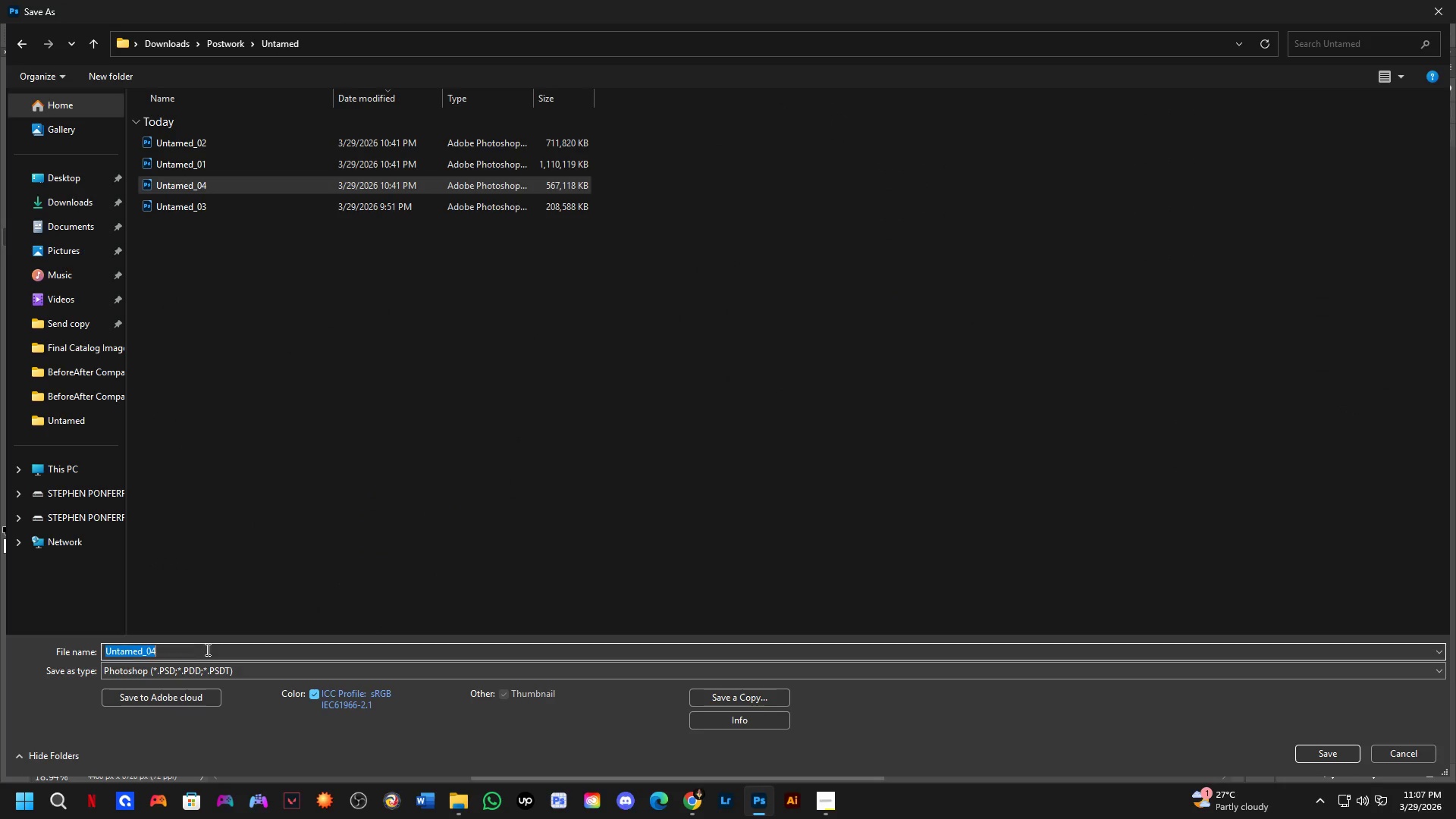 
triple_click([206, 649])
 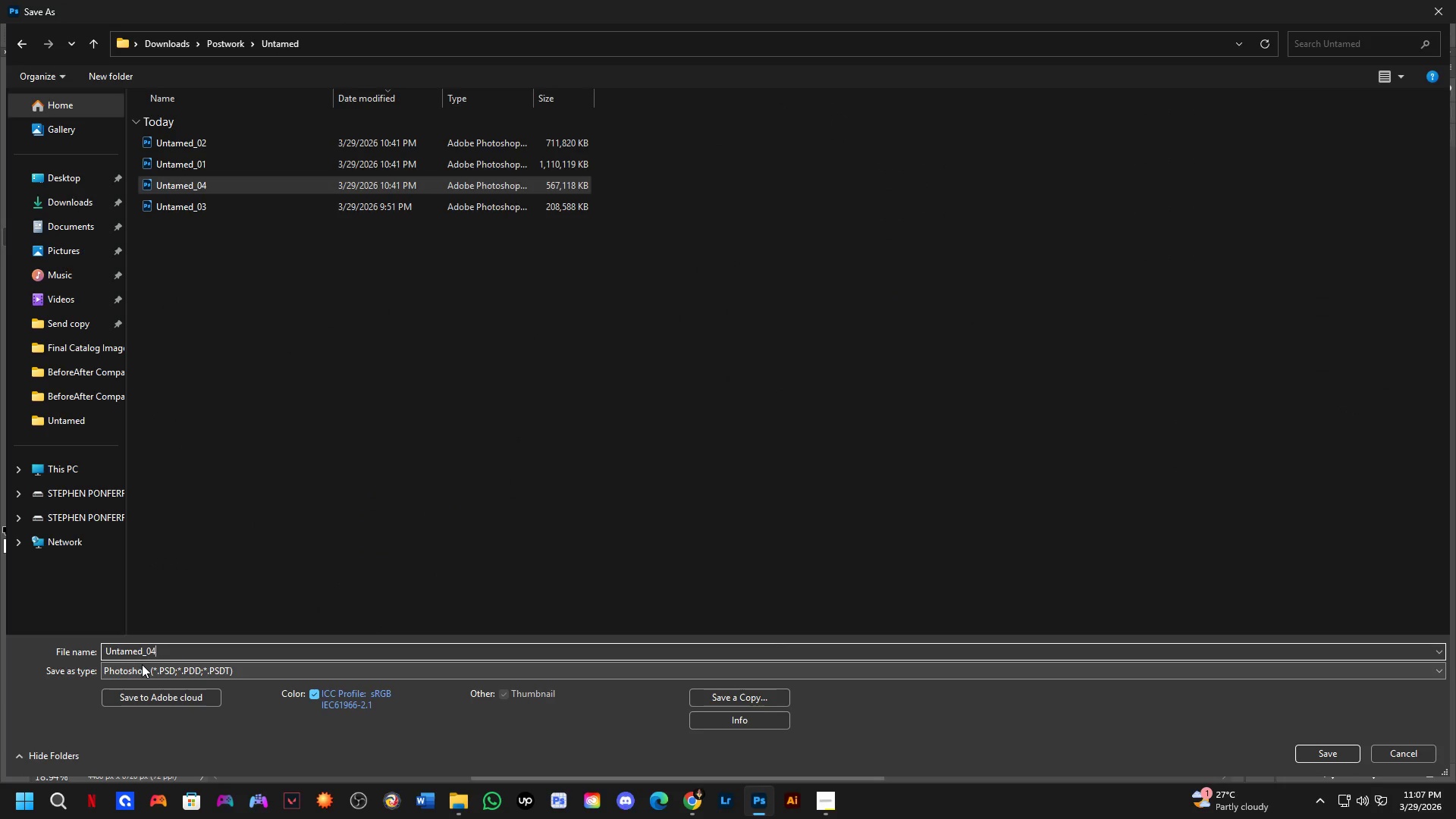 
key(Backspace)
 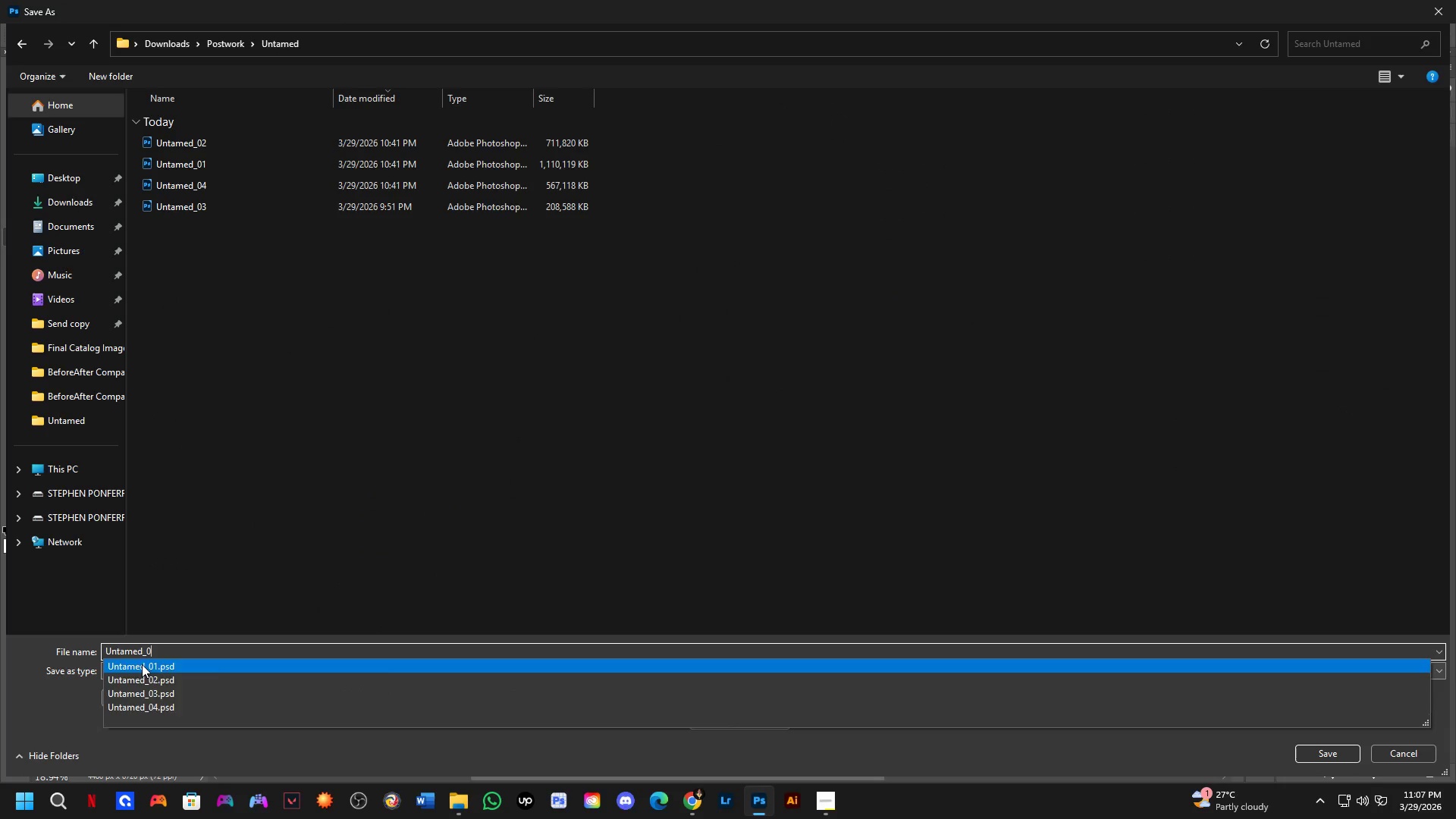 
key(Numpad5)
 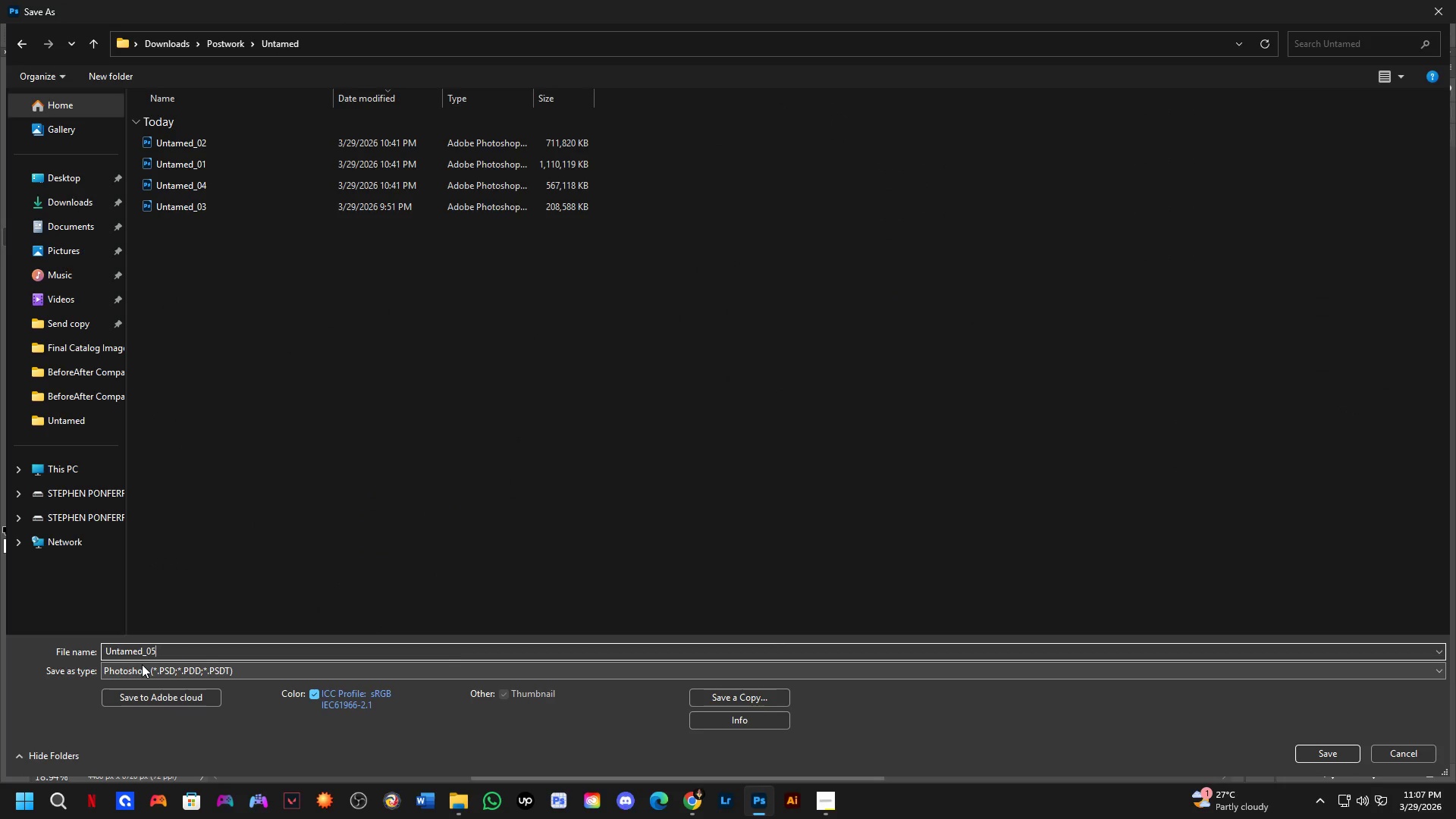 
key(NumpadEnter)
 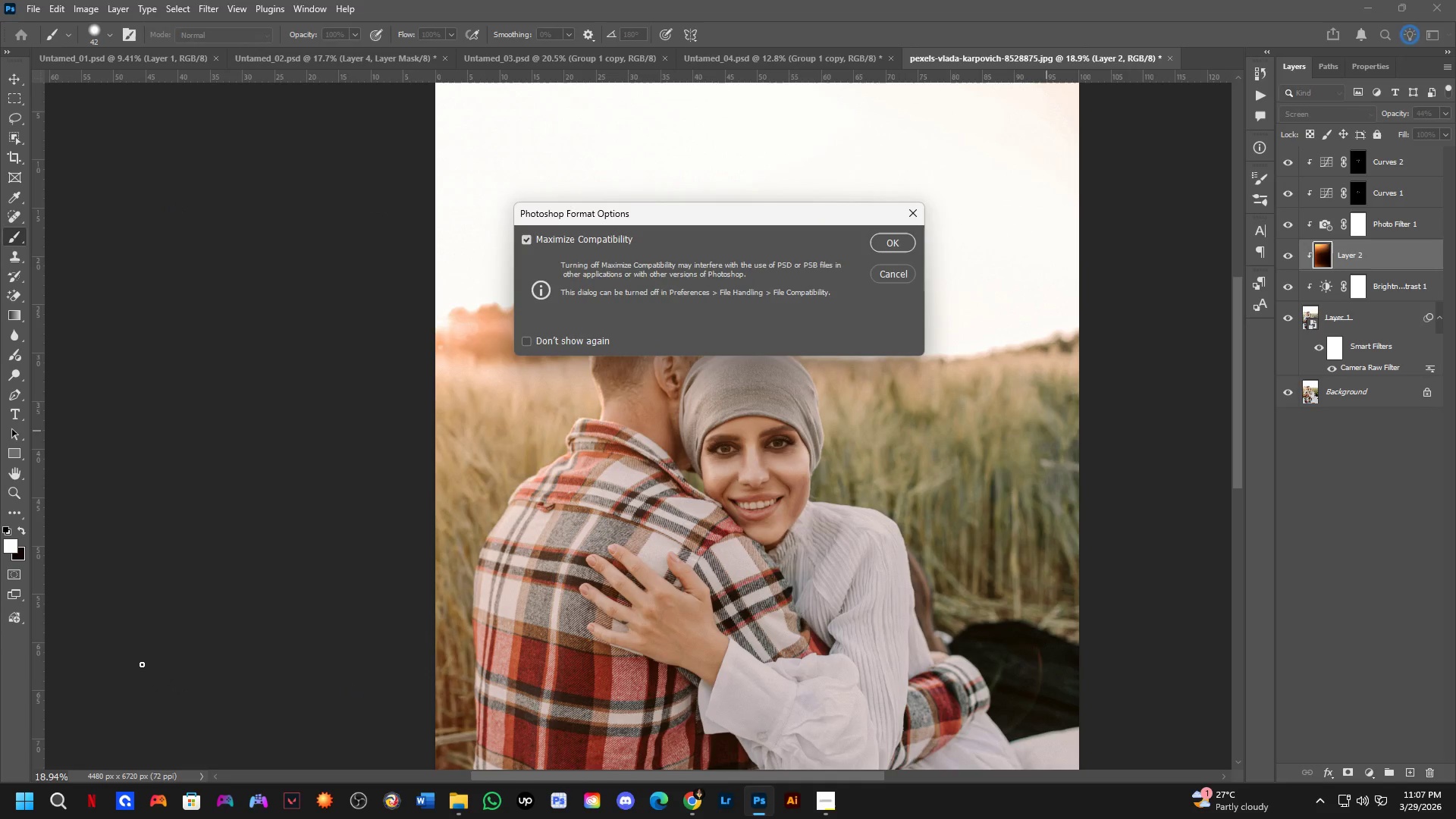 
key(NumpadEnter)
 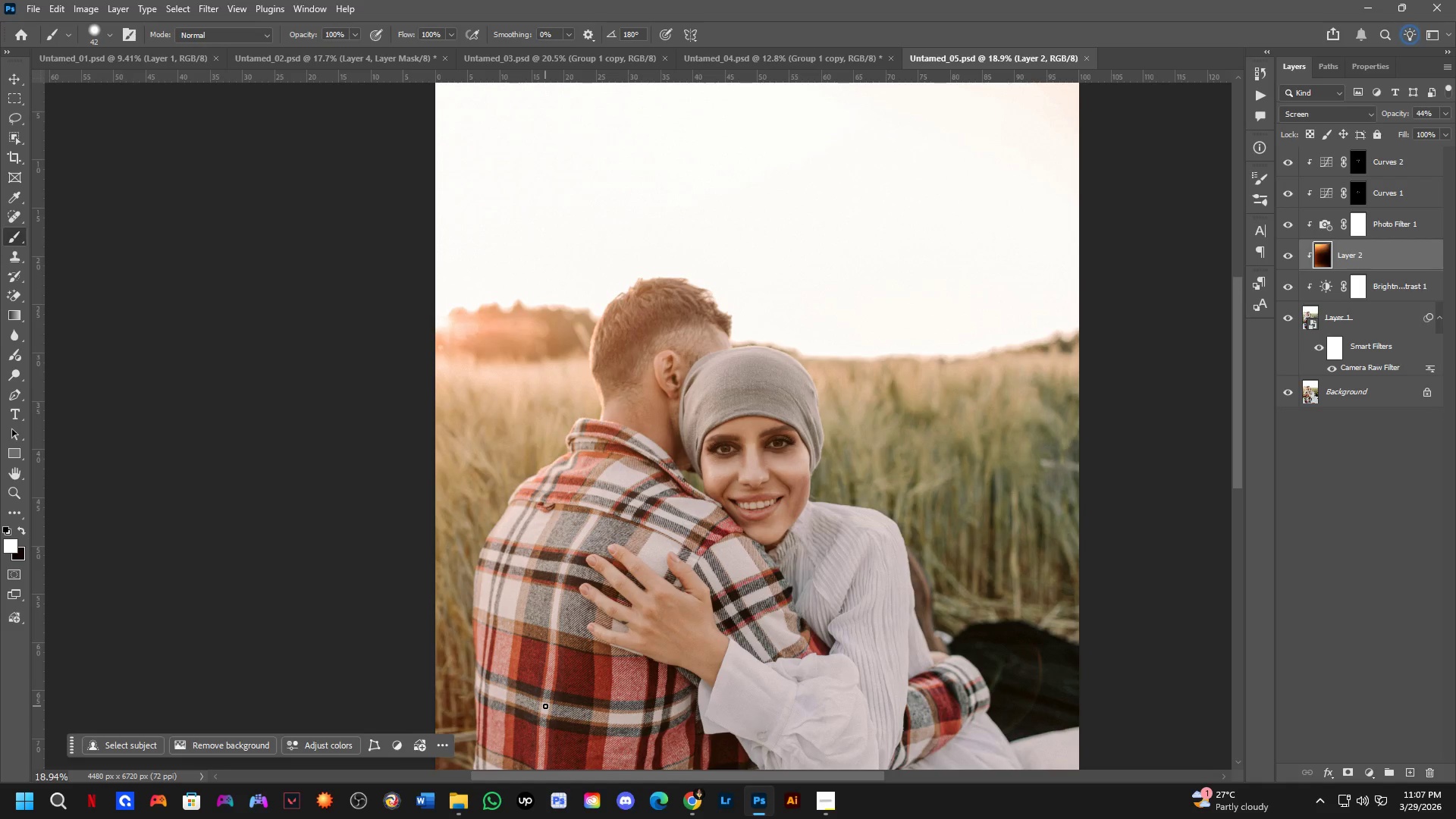 
wait(13.66)
 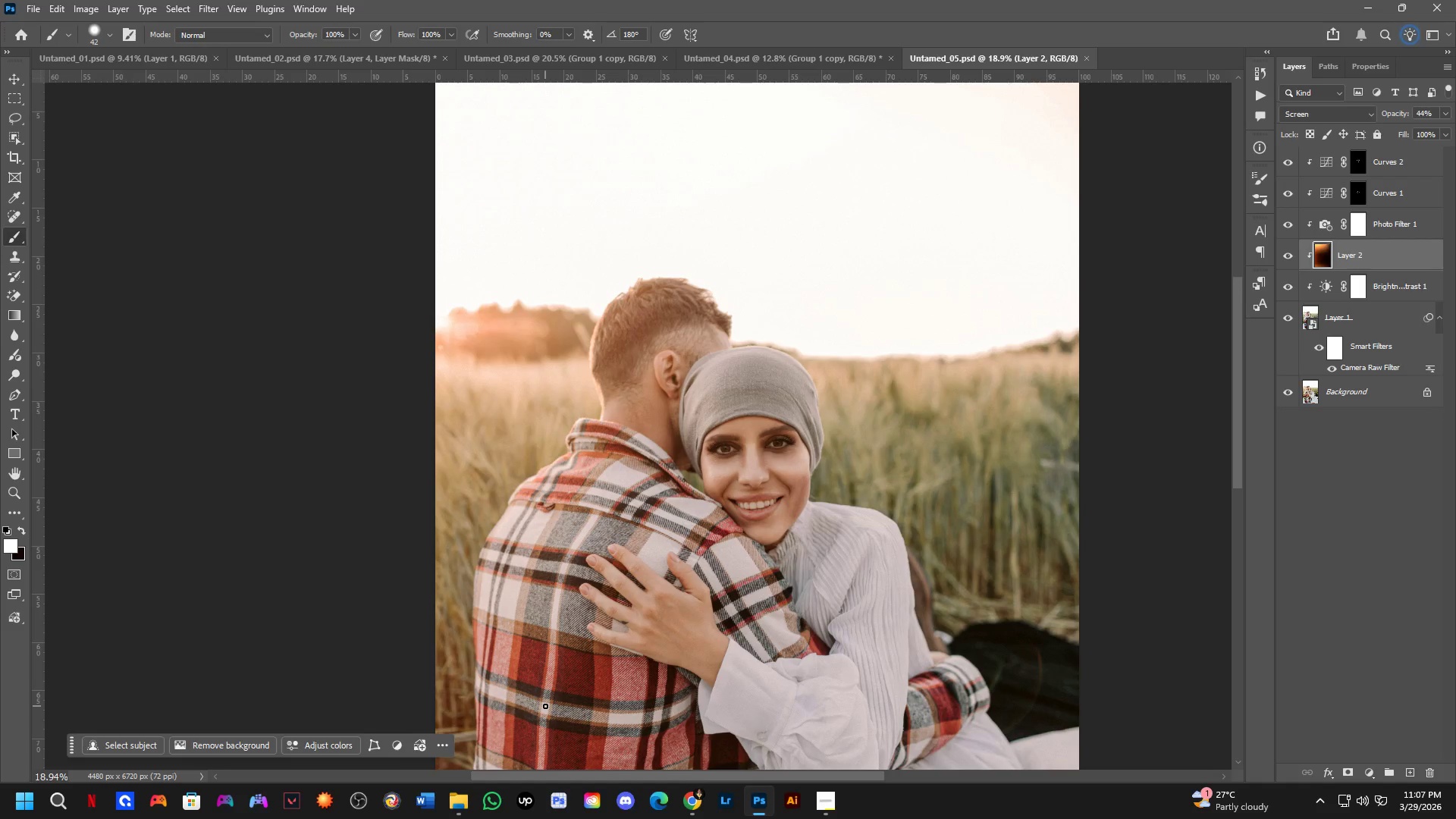 
scroll: coordinate [474, 715], scroll_direction: down, amount: 1.0
 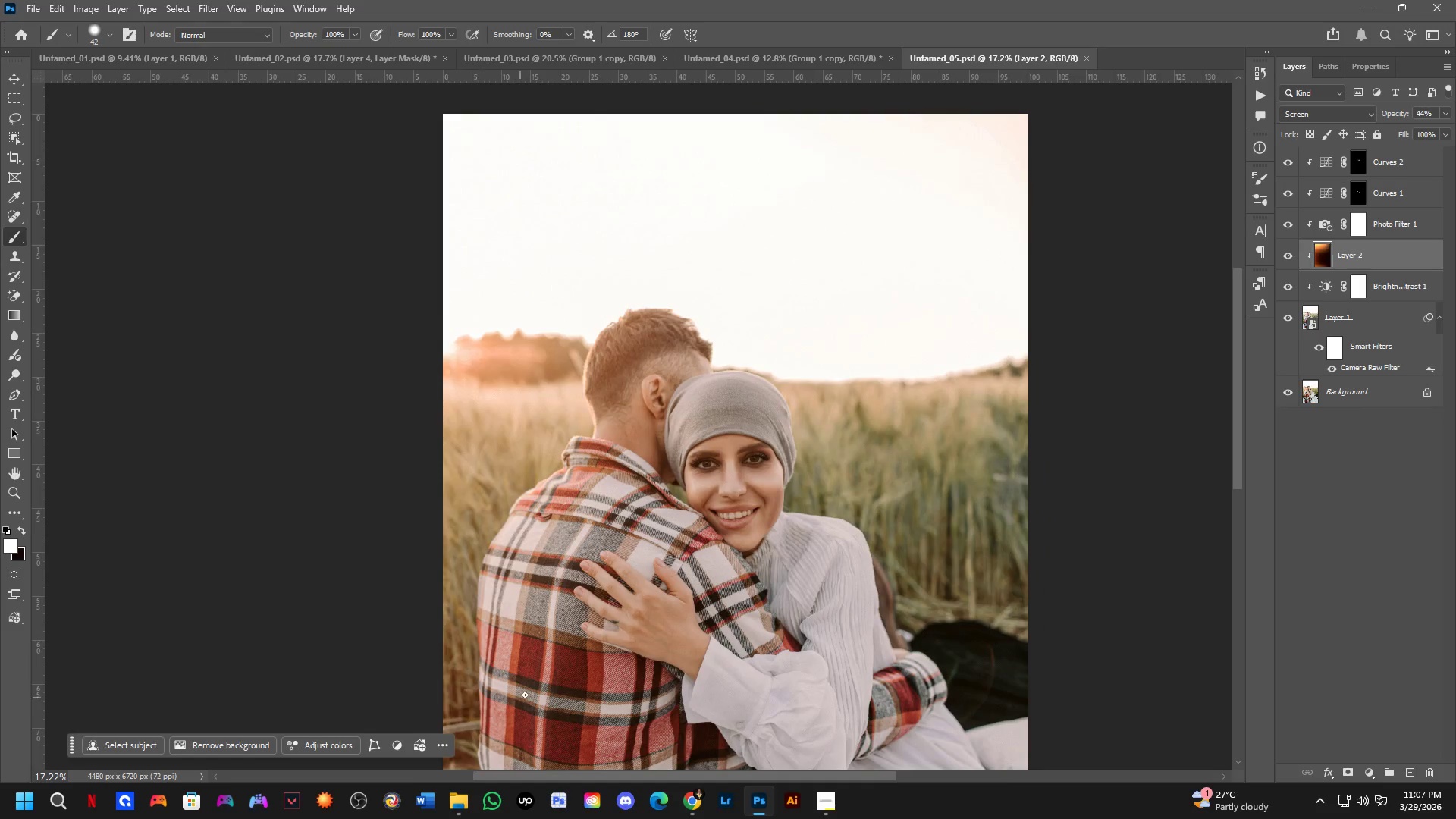 
hold_key(key=Space, duration=0.75)
 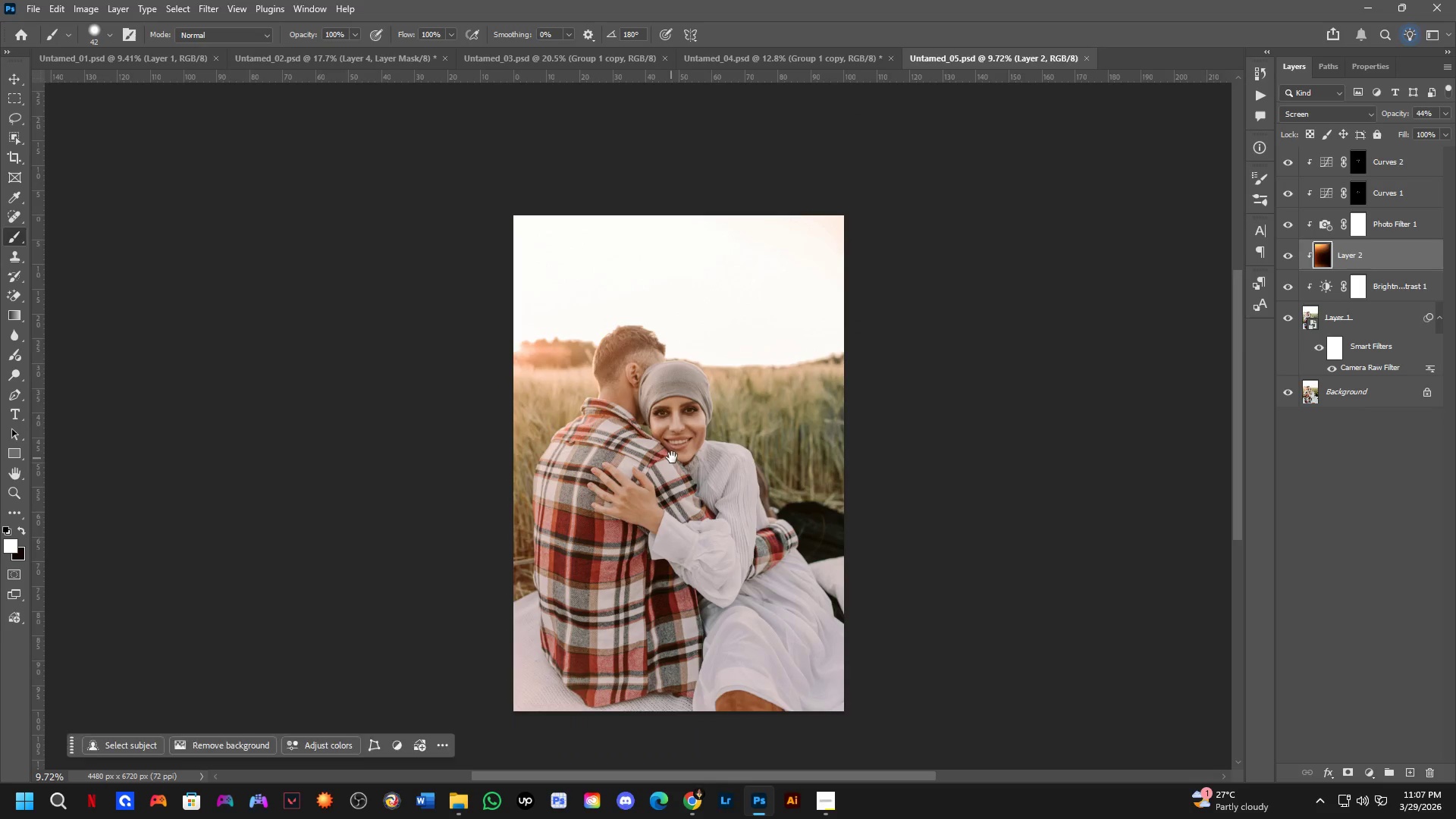 
left_click_drag(start_coordinate=[541, 653], to_coordinate=[568, 522])
 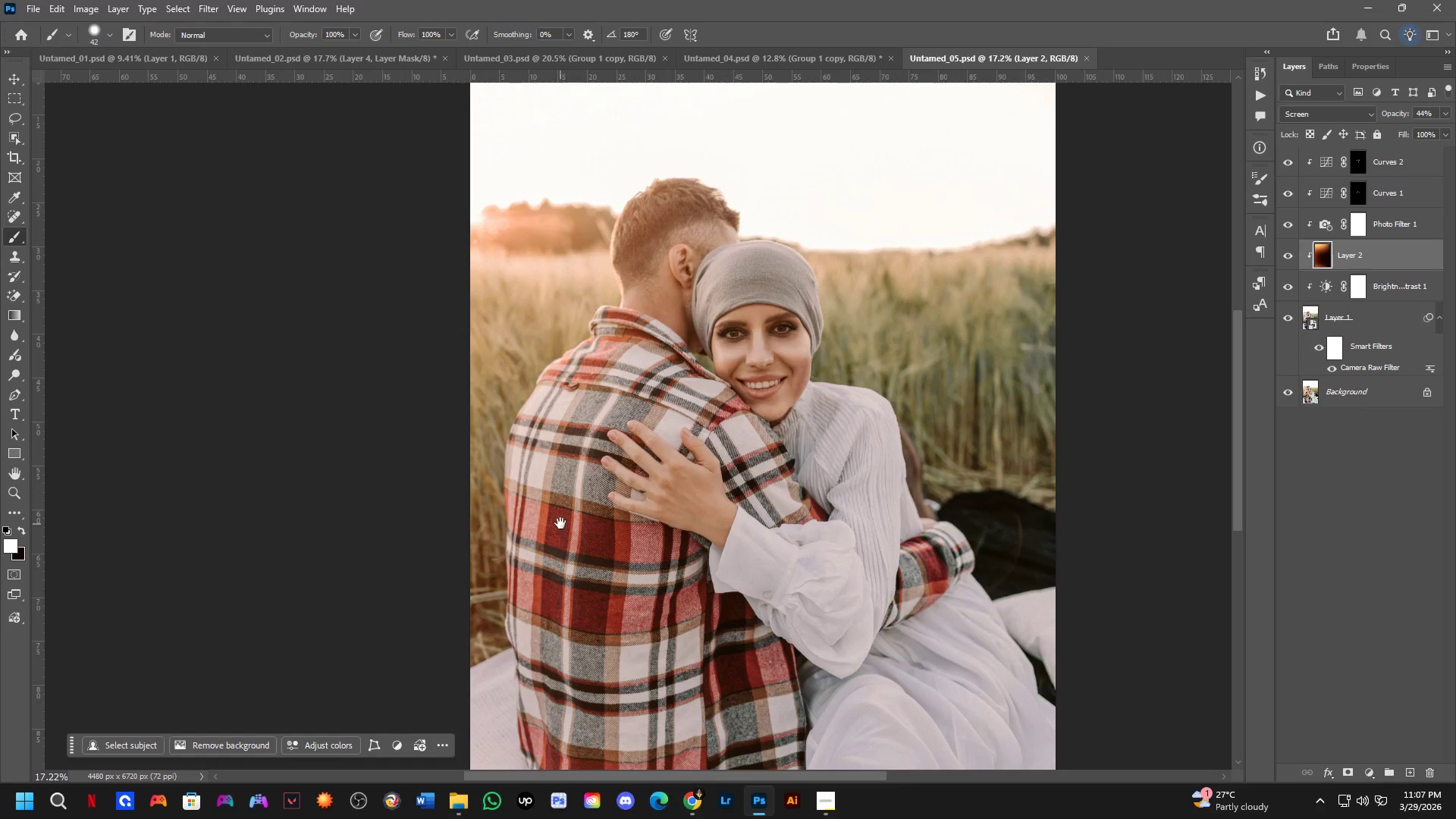 
scroll: coordinate [586, 506], scroll_direction: down, amount: 6.0
 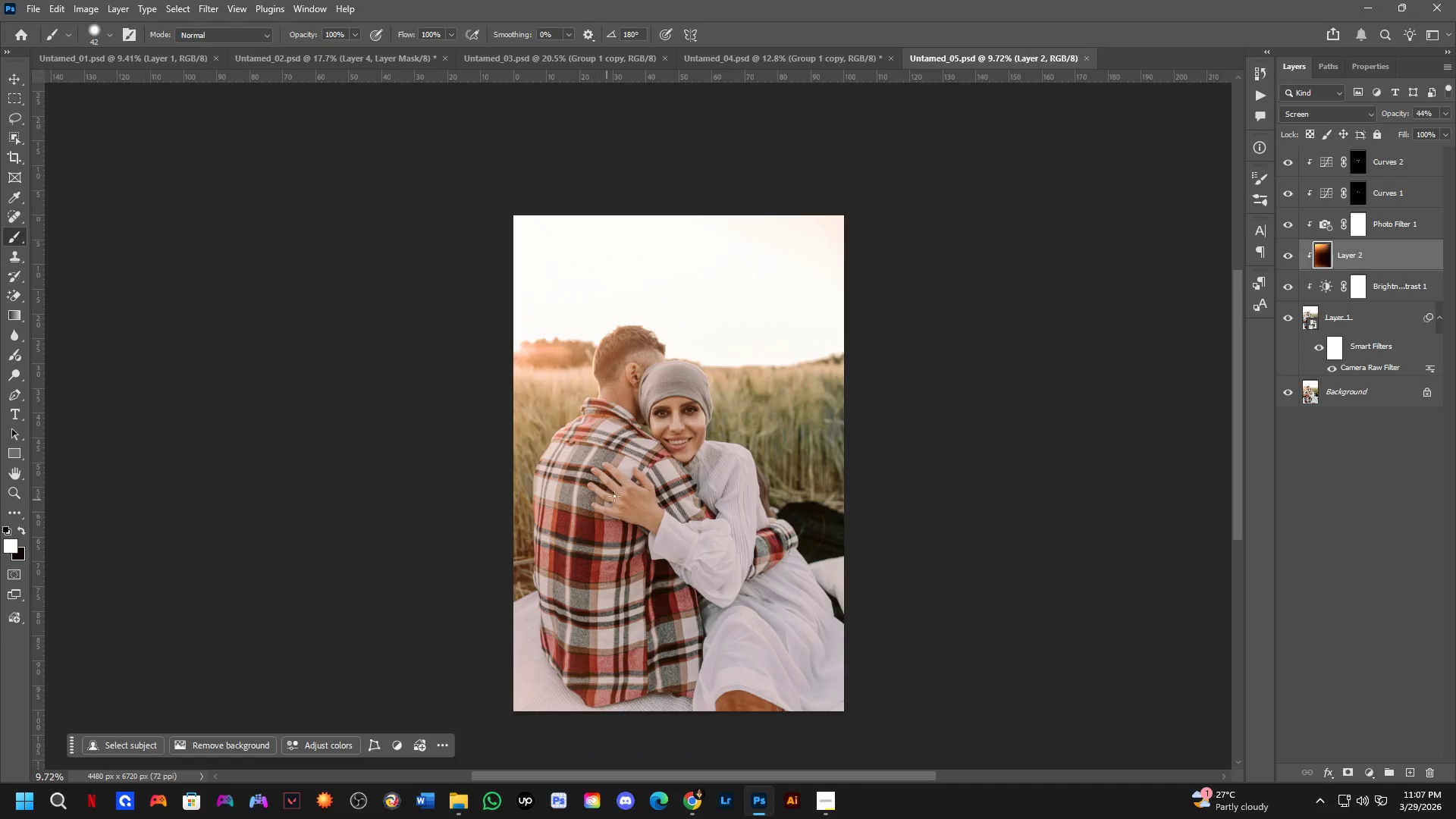 
hold_key(key=Space, duration=0.58)
 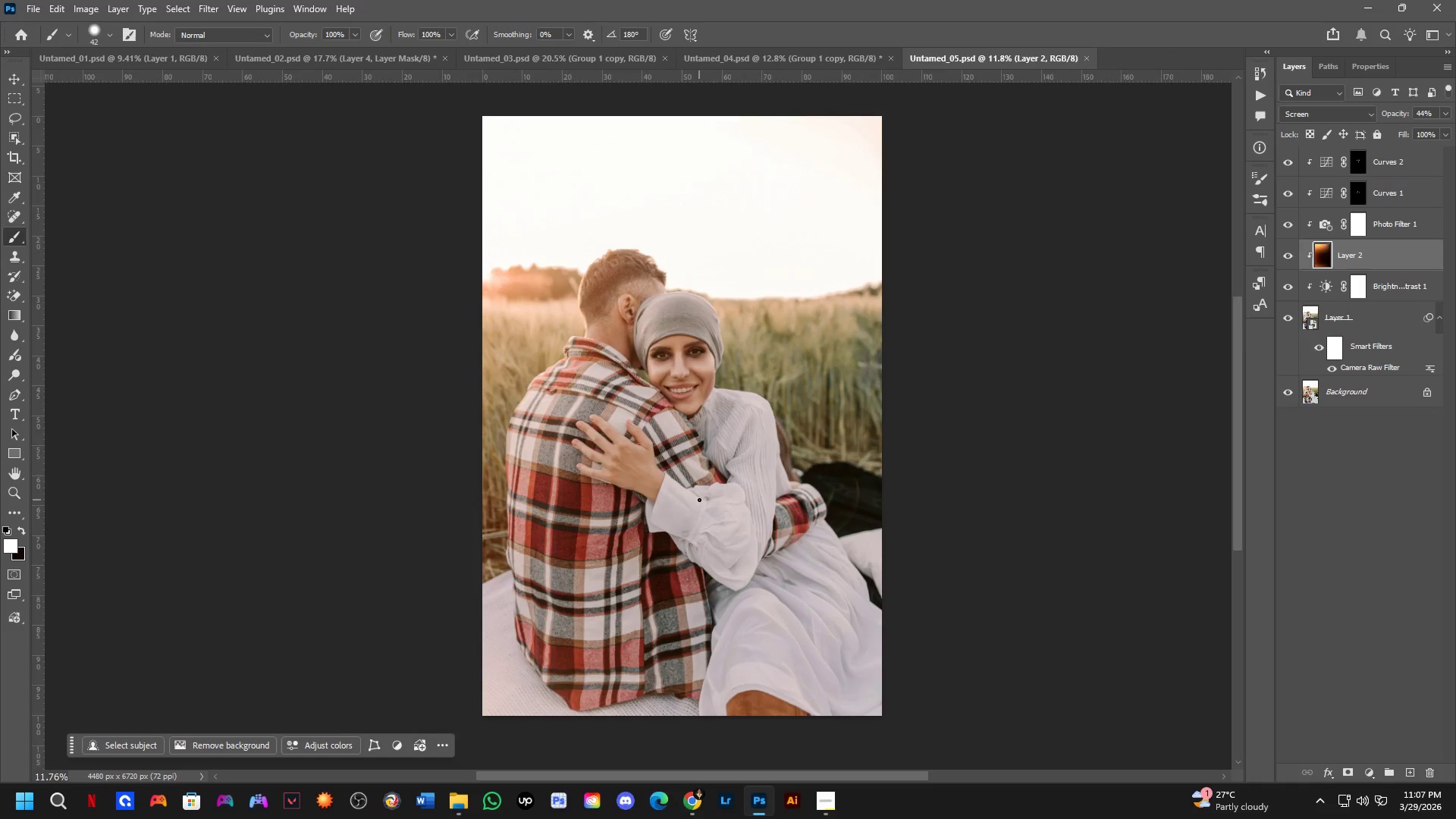 
left_click_drag(start_coordinate=[672, 457], to_coordinate=[678, 425])
 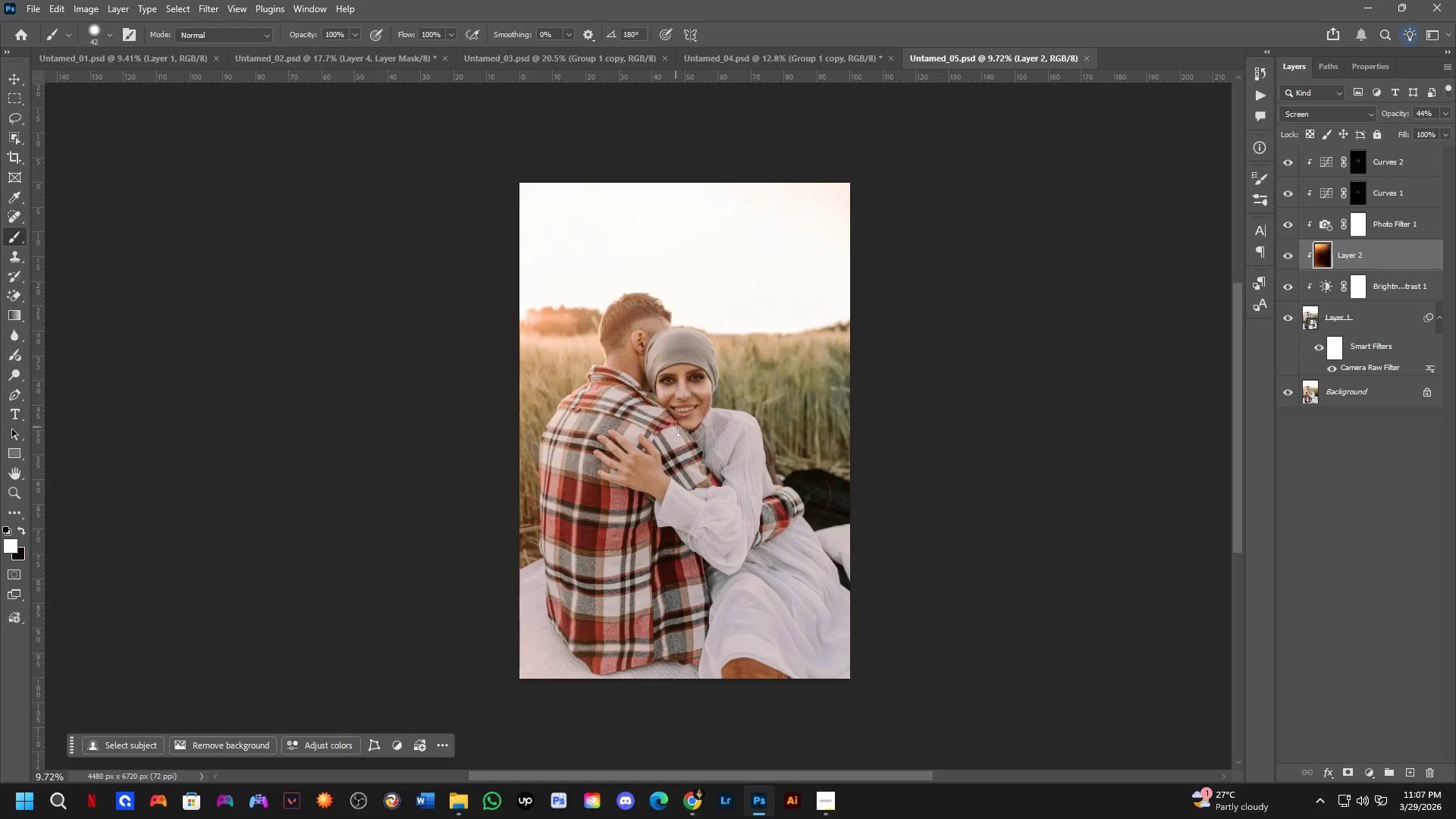 
scroll: coordinate [699, 500], scroll_direction: up, amount: 3.0
 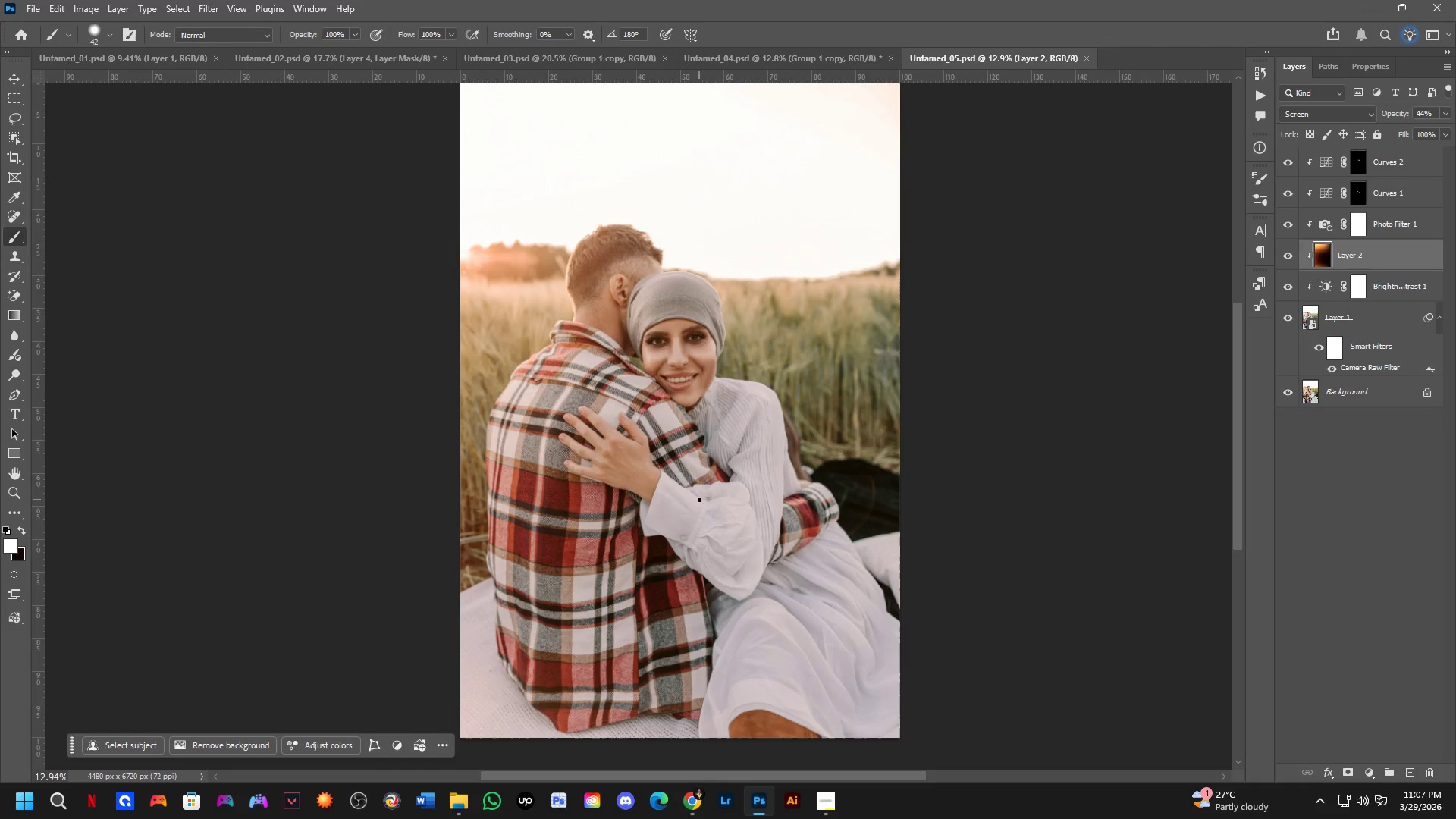 
hold_key(key=Space, duration=0.45)
 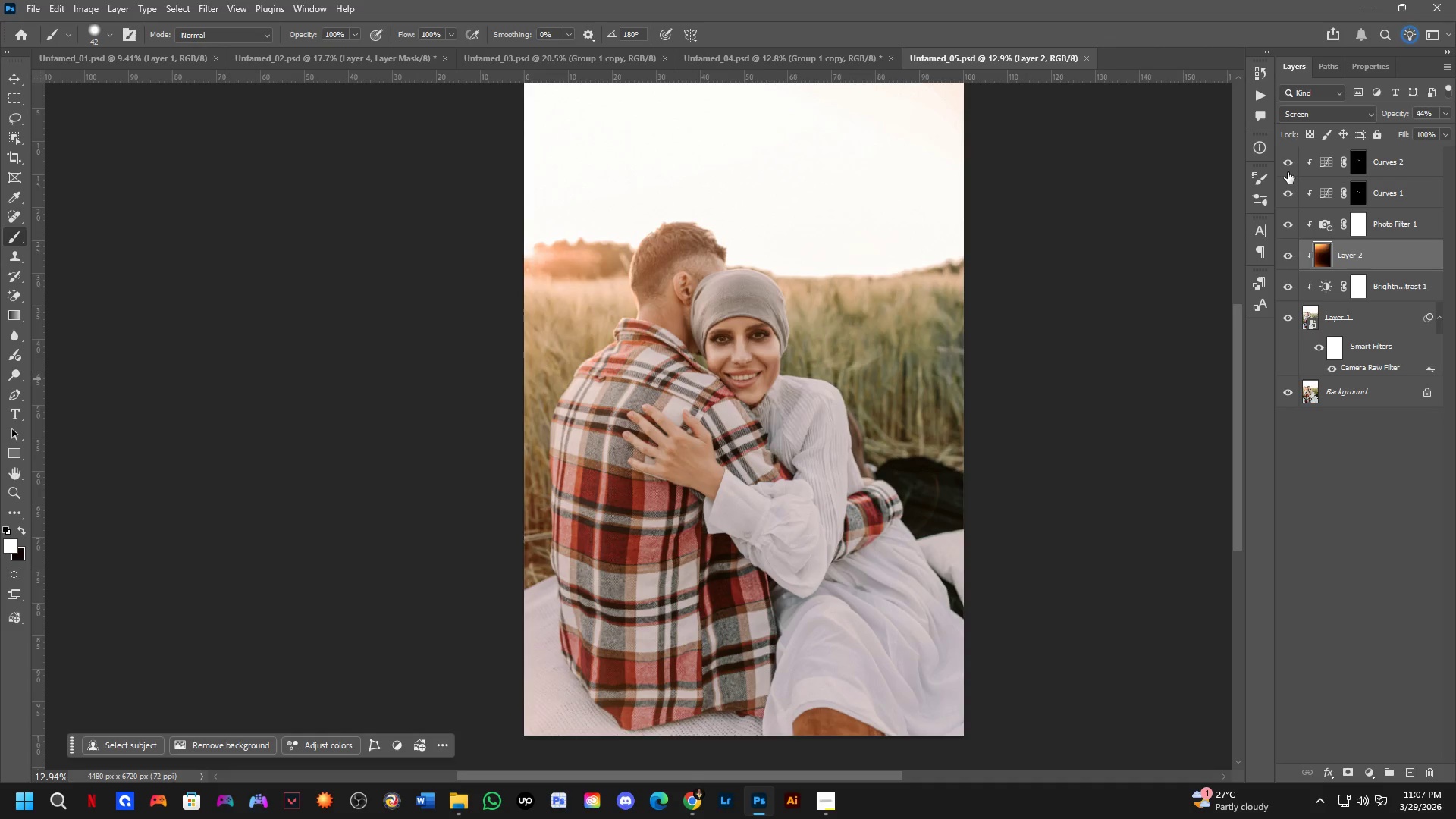 
left_click_drag(start_coordinate=[707, 503], to_coordinate=[770, 500])
 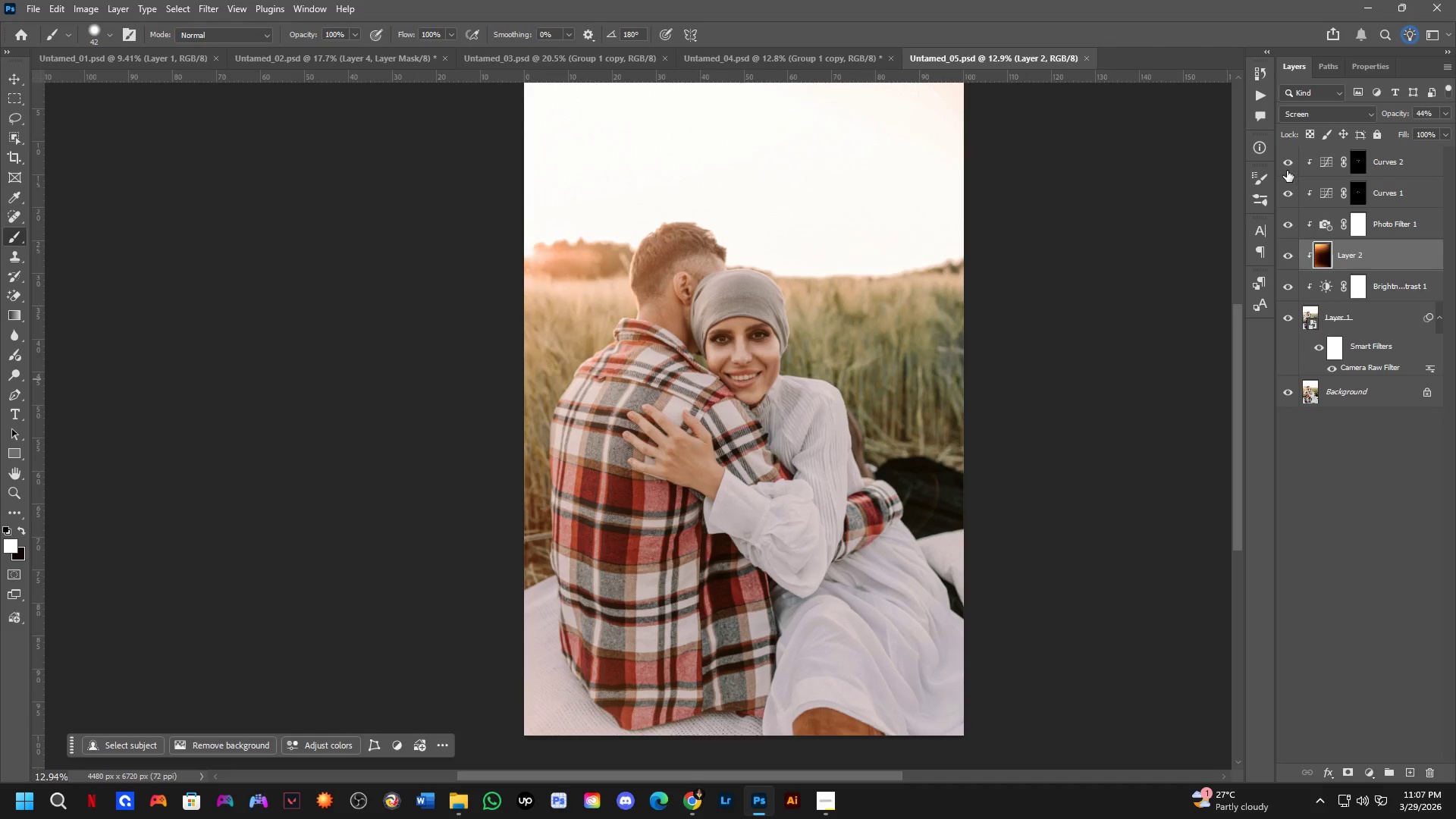 
double_click([1287, 171])
 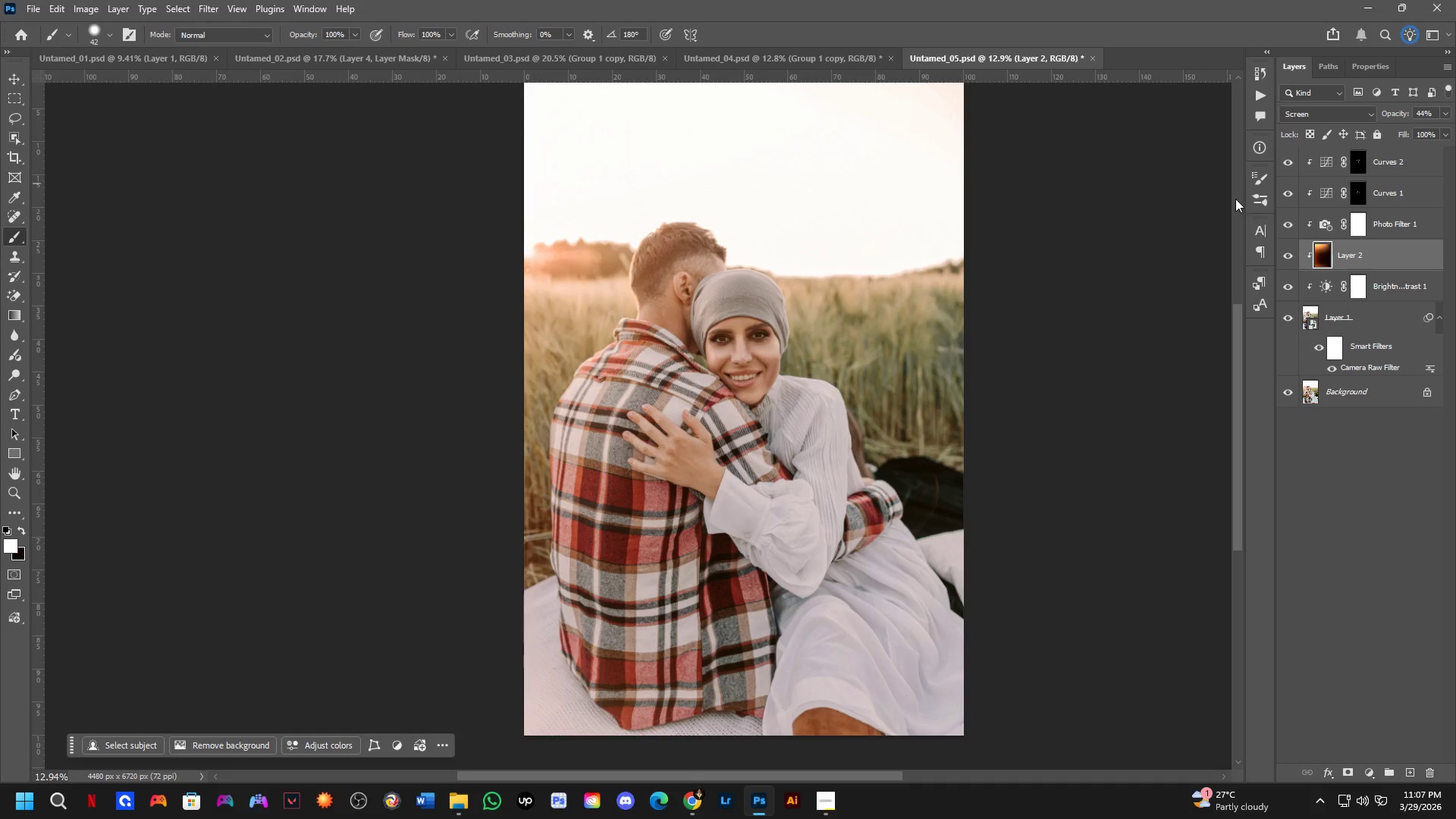 
scroll: coordinate [849, 356], scroll_direction: down, amount: 2.0
 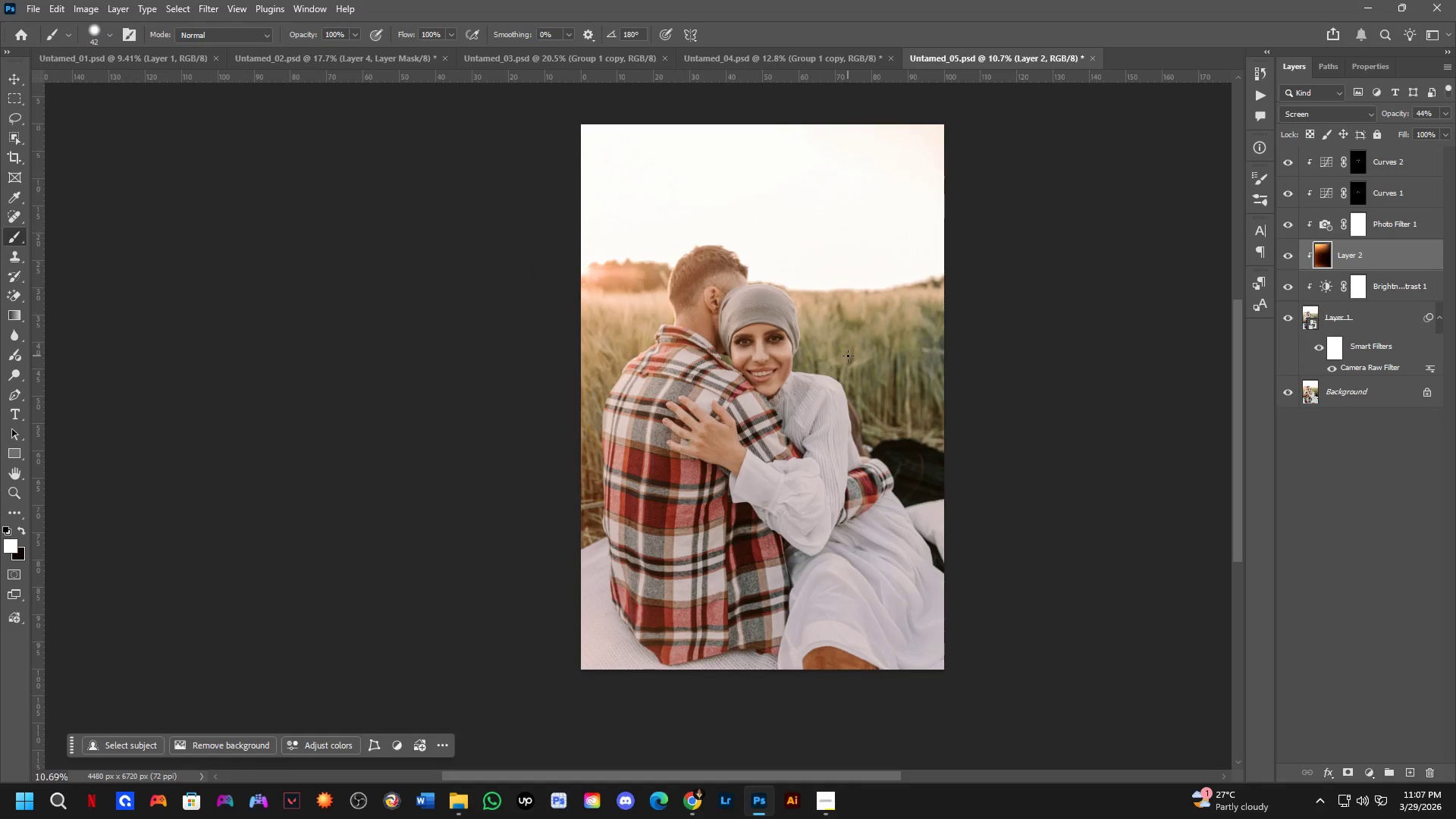 
key(Control+ControlLeft)
 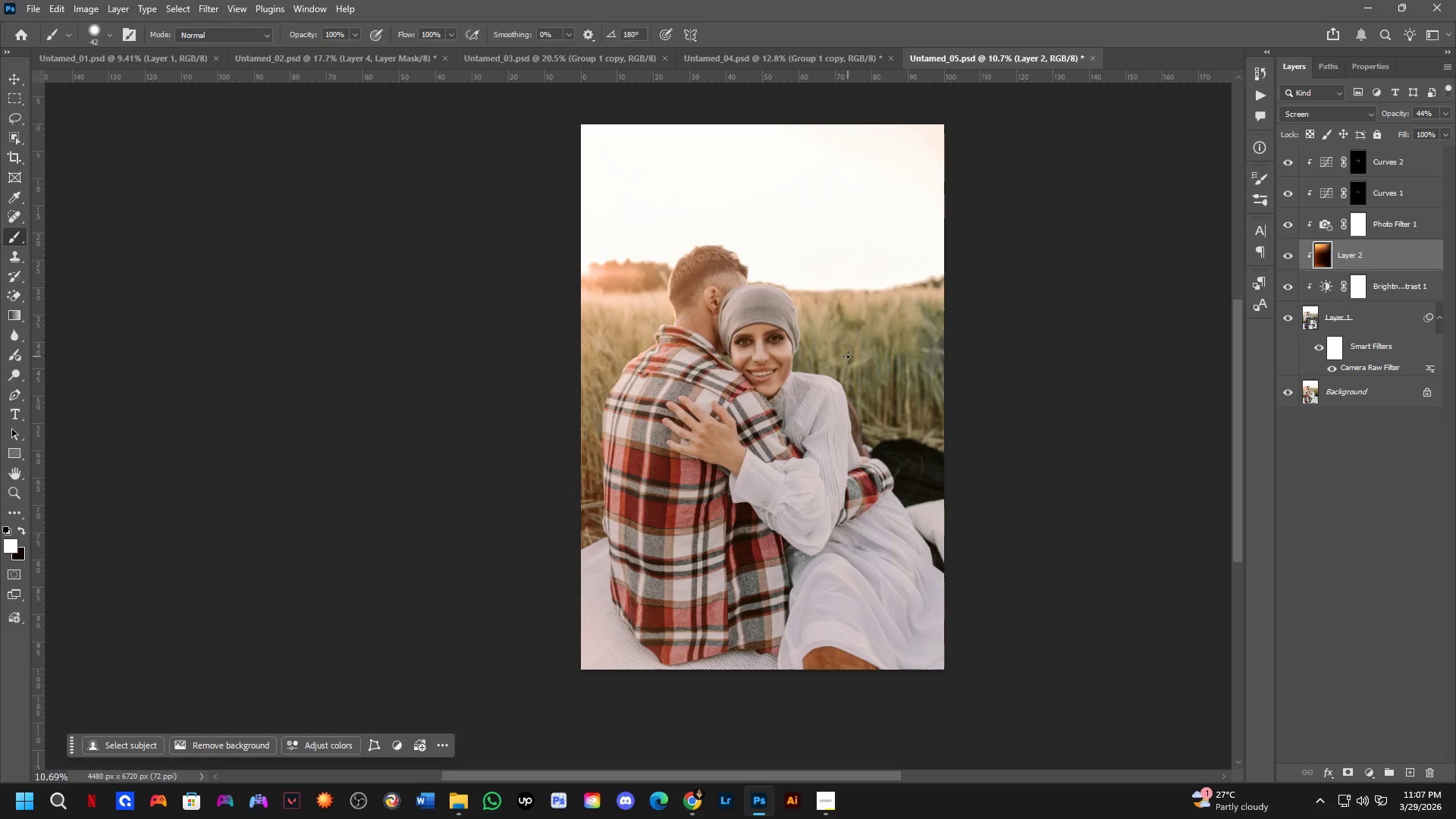 
key(Control+Tab)
 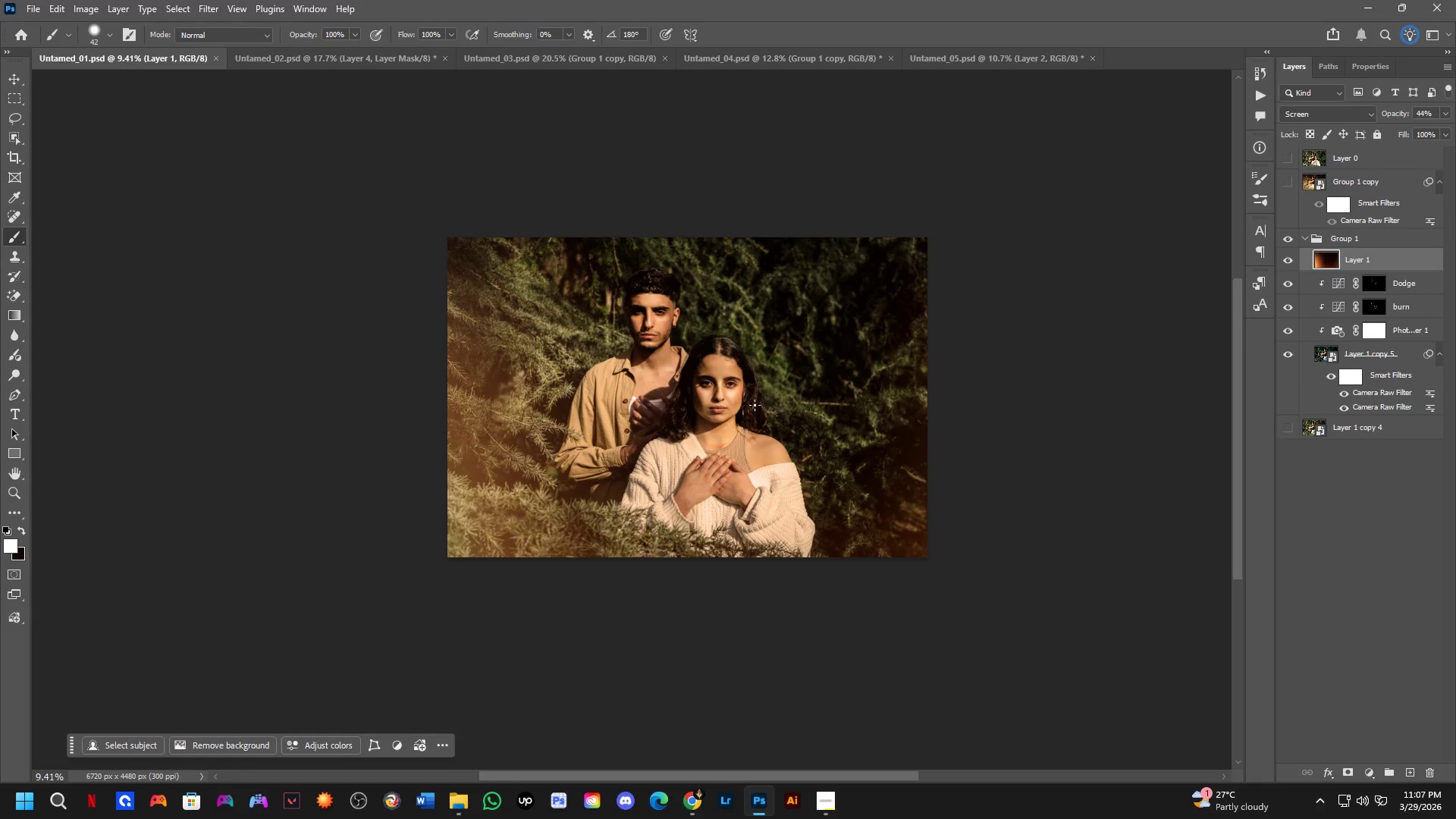 
hold_key(key=ShiftLeft, duration=0.94)
scroll: coordinate [711, 398], scroll_direction: up, amount: 5.0
 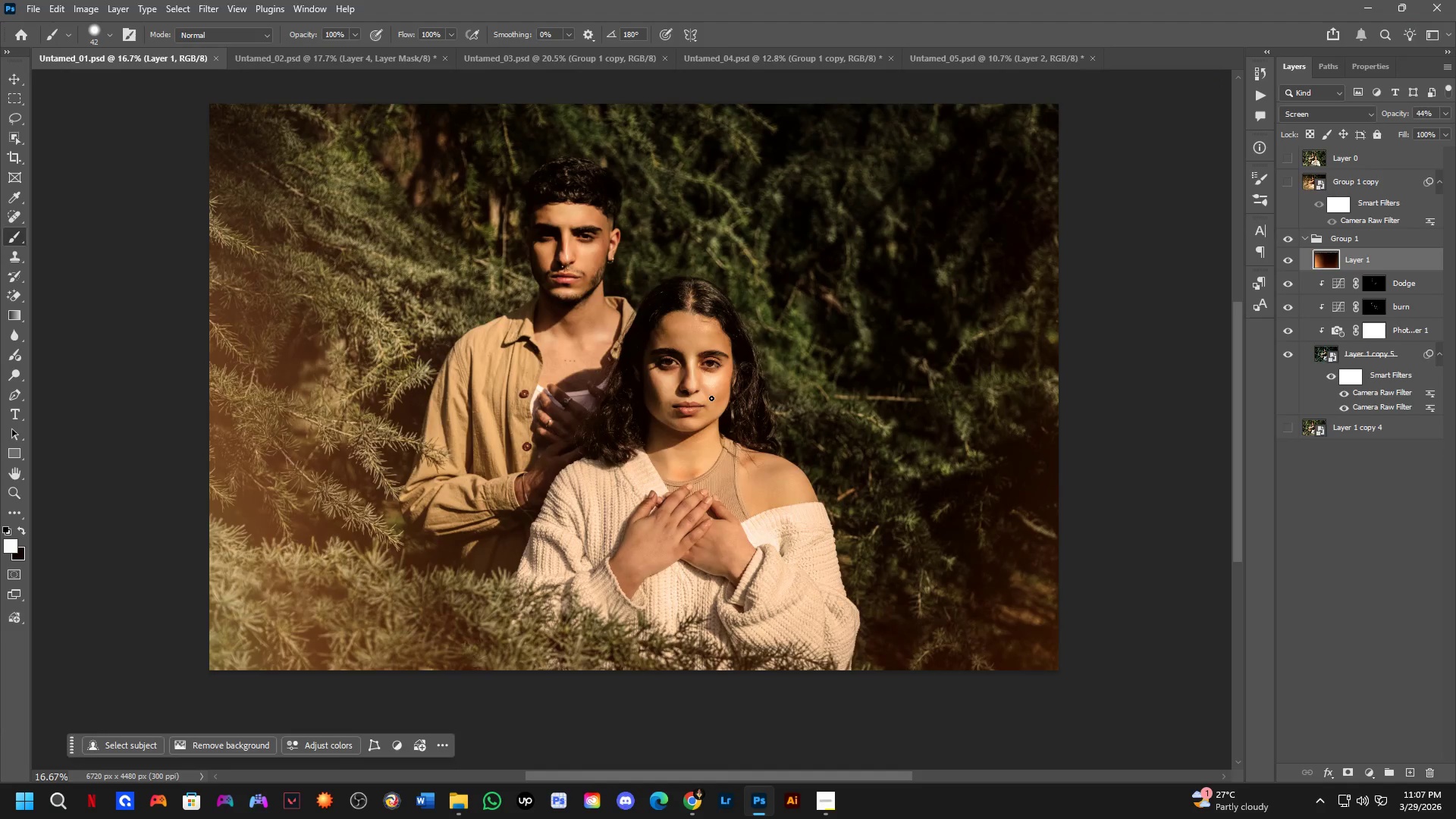 
key(Control+Tab)
 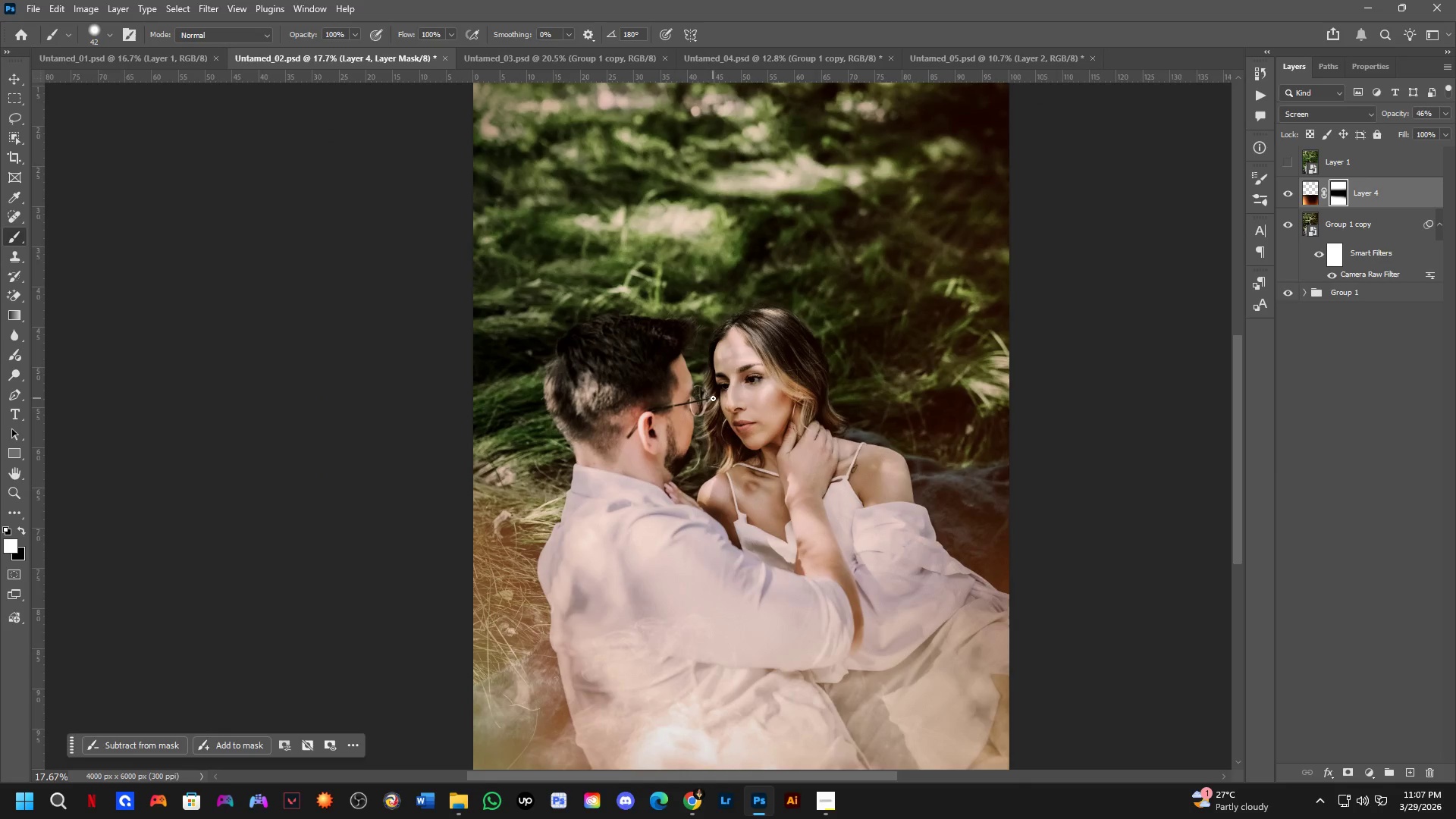 
key(Control+S)
 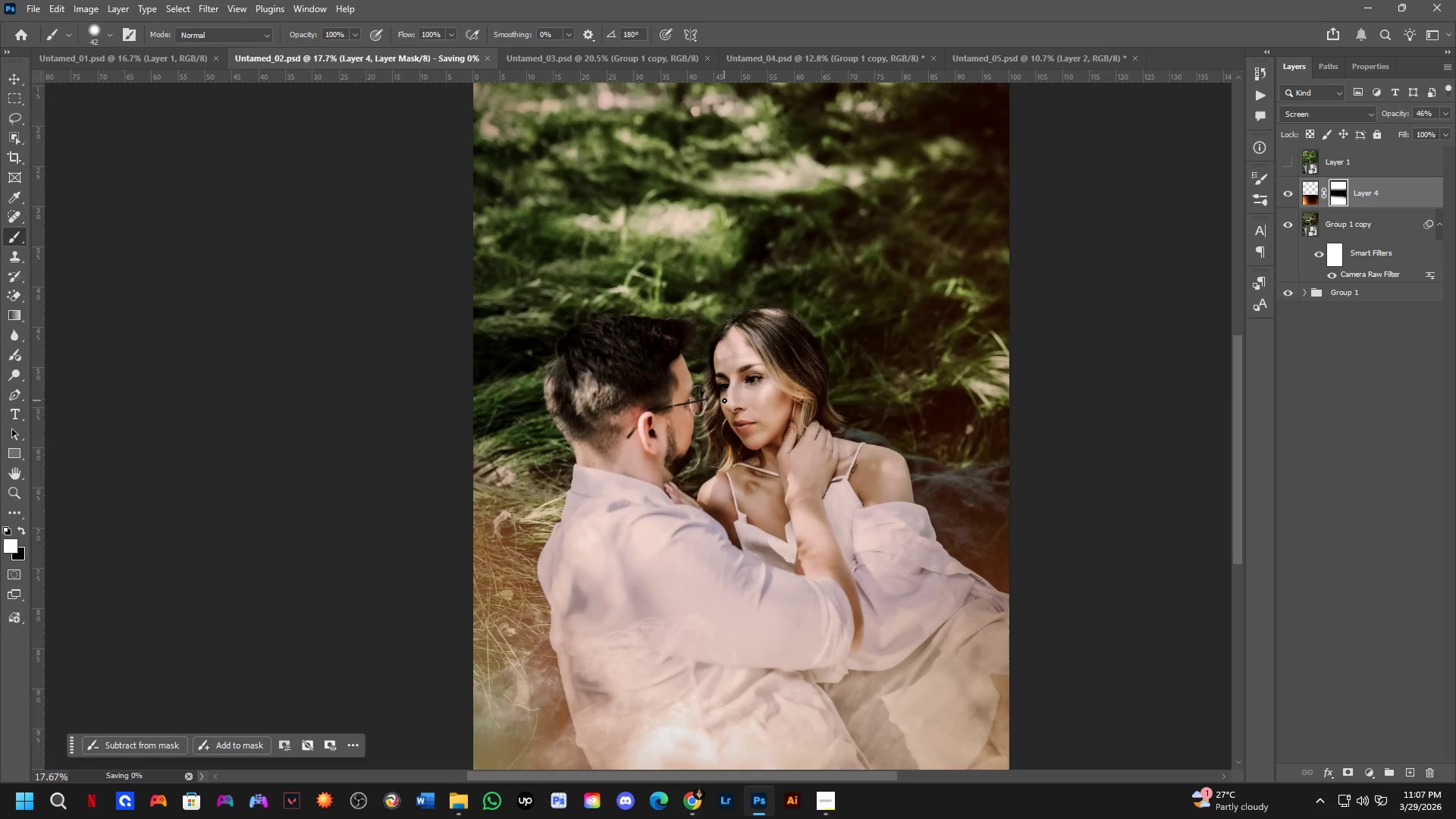 
key(Control+ControlLeft)
 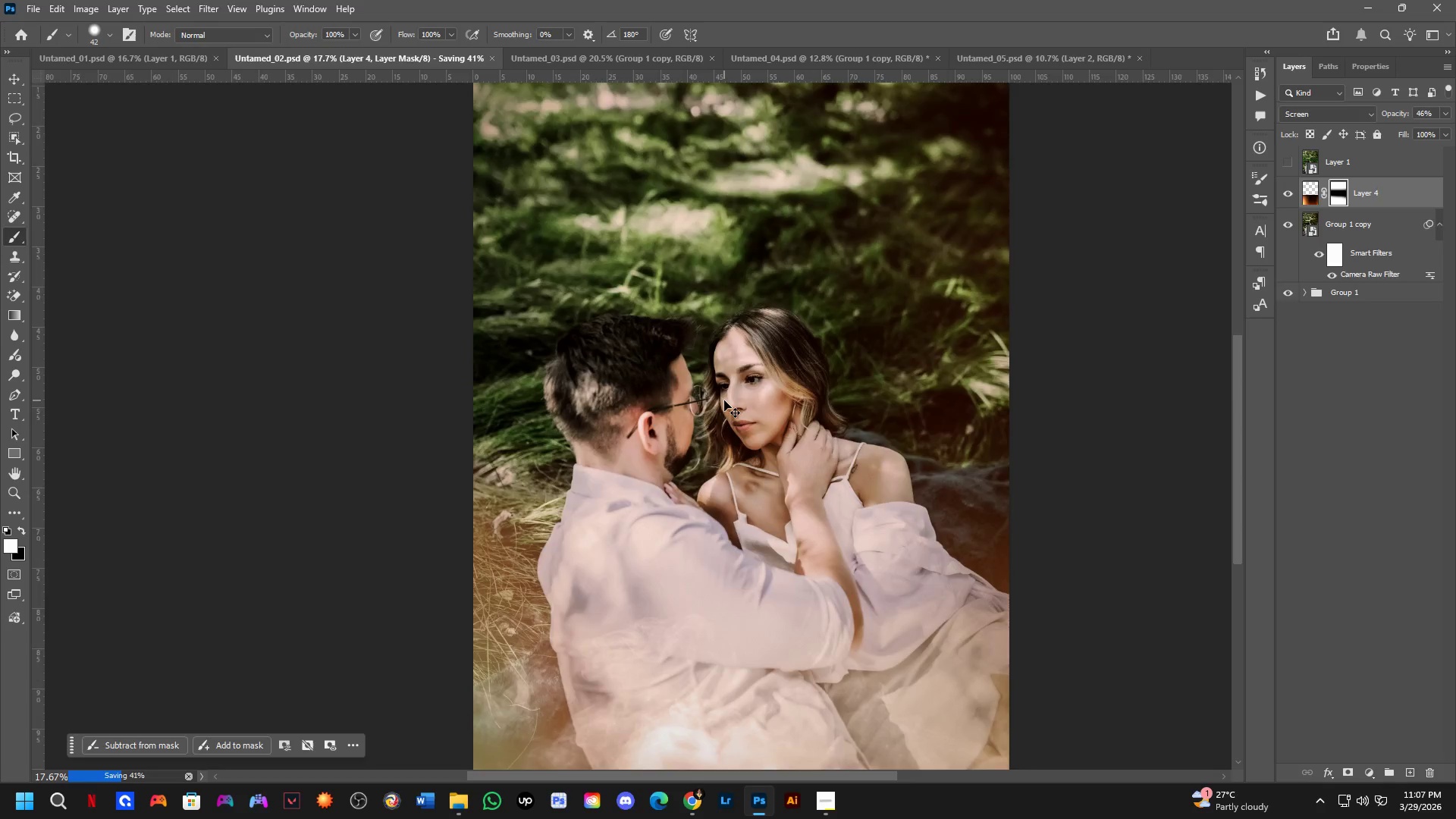 
key(Control+Tab)
 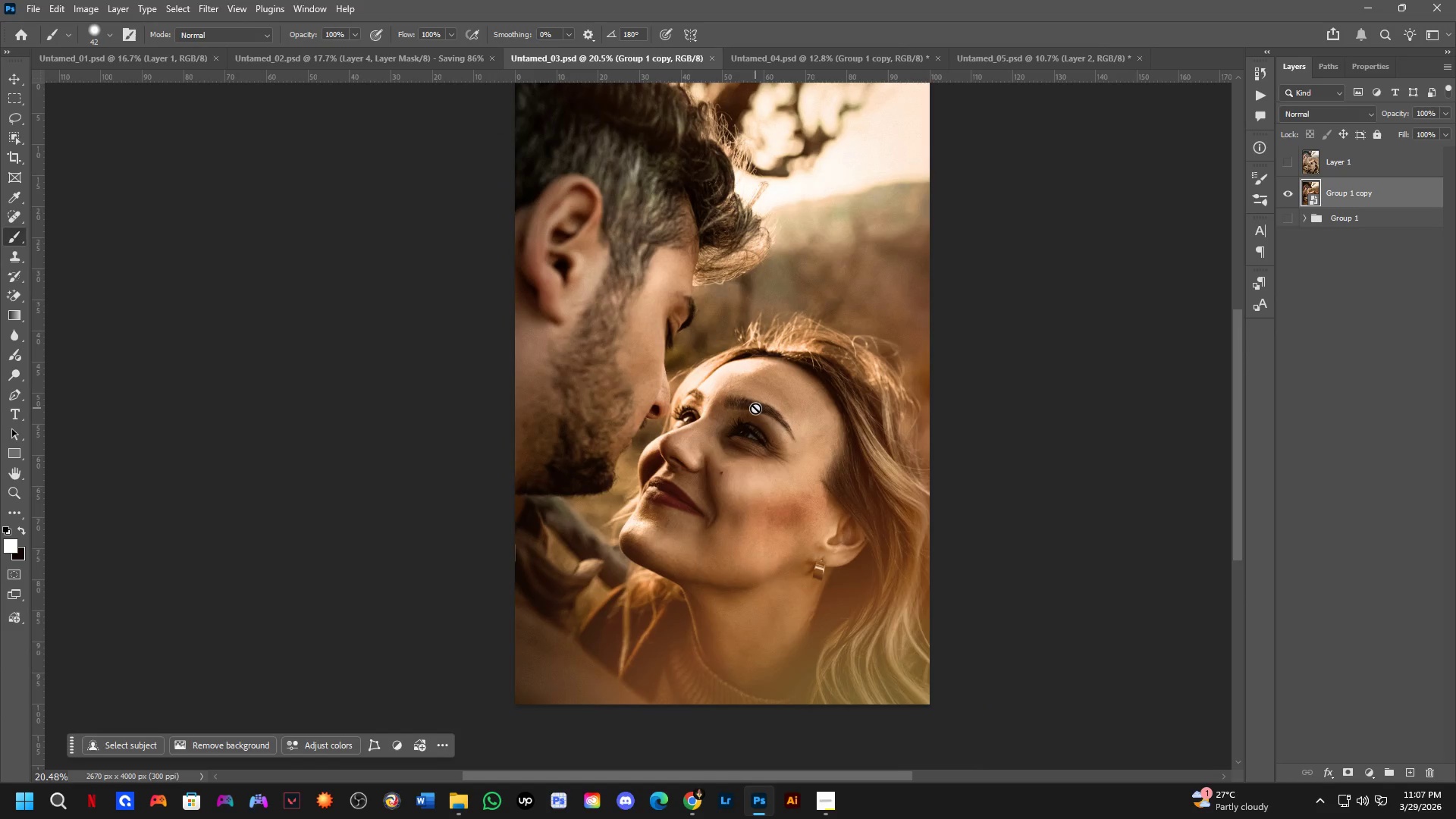 
key(Control+ControlLeft)
 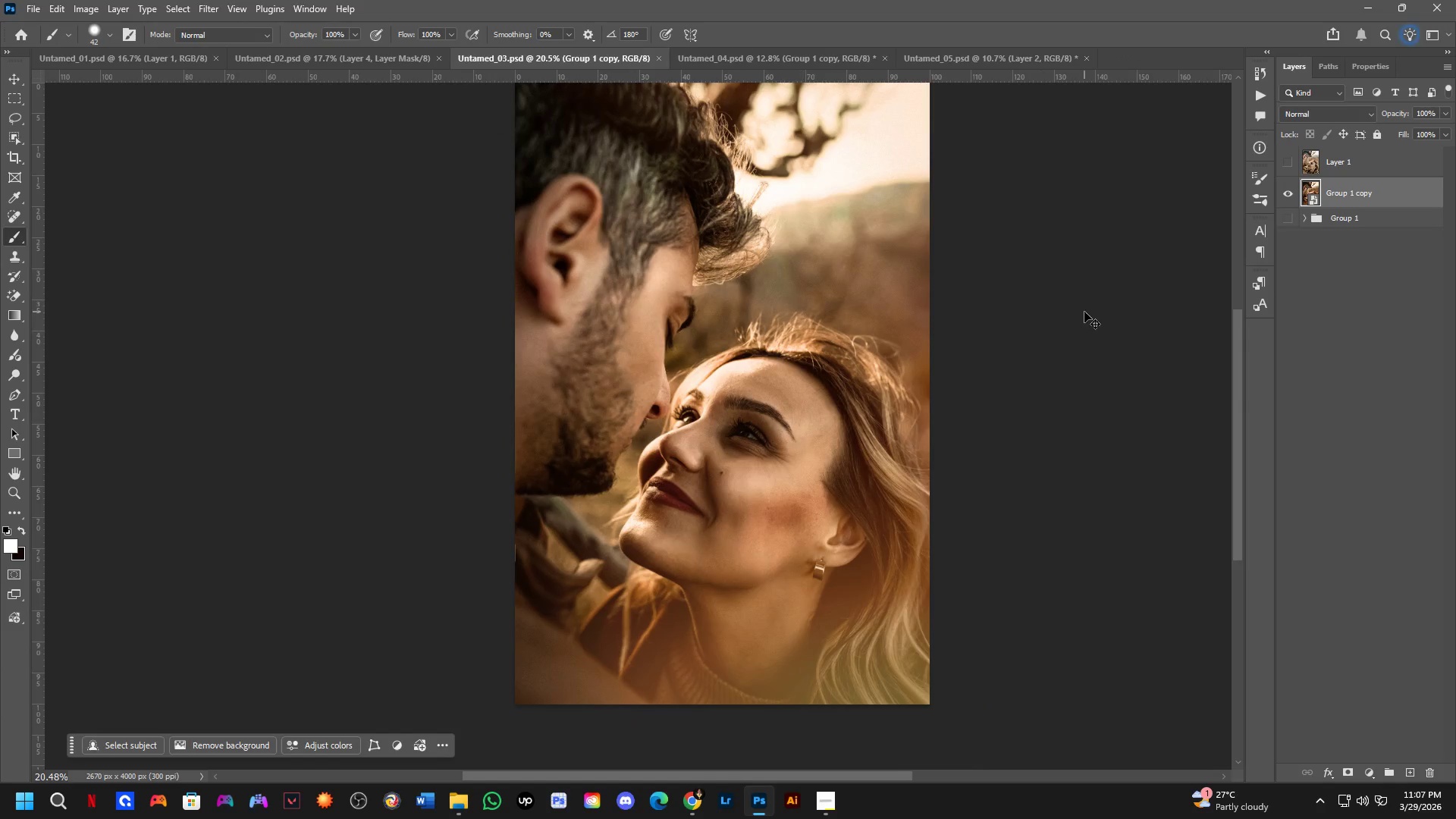 
key(Control+Tab)
 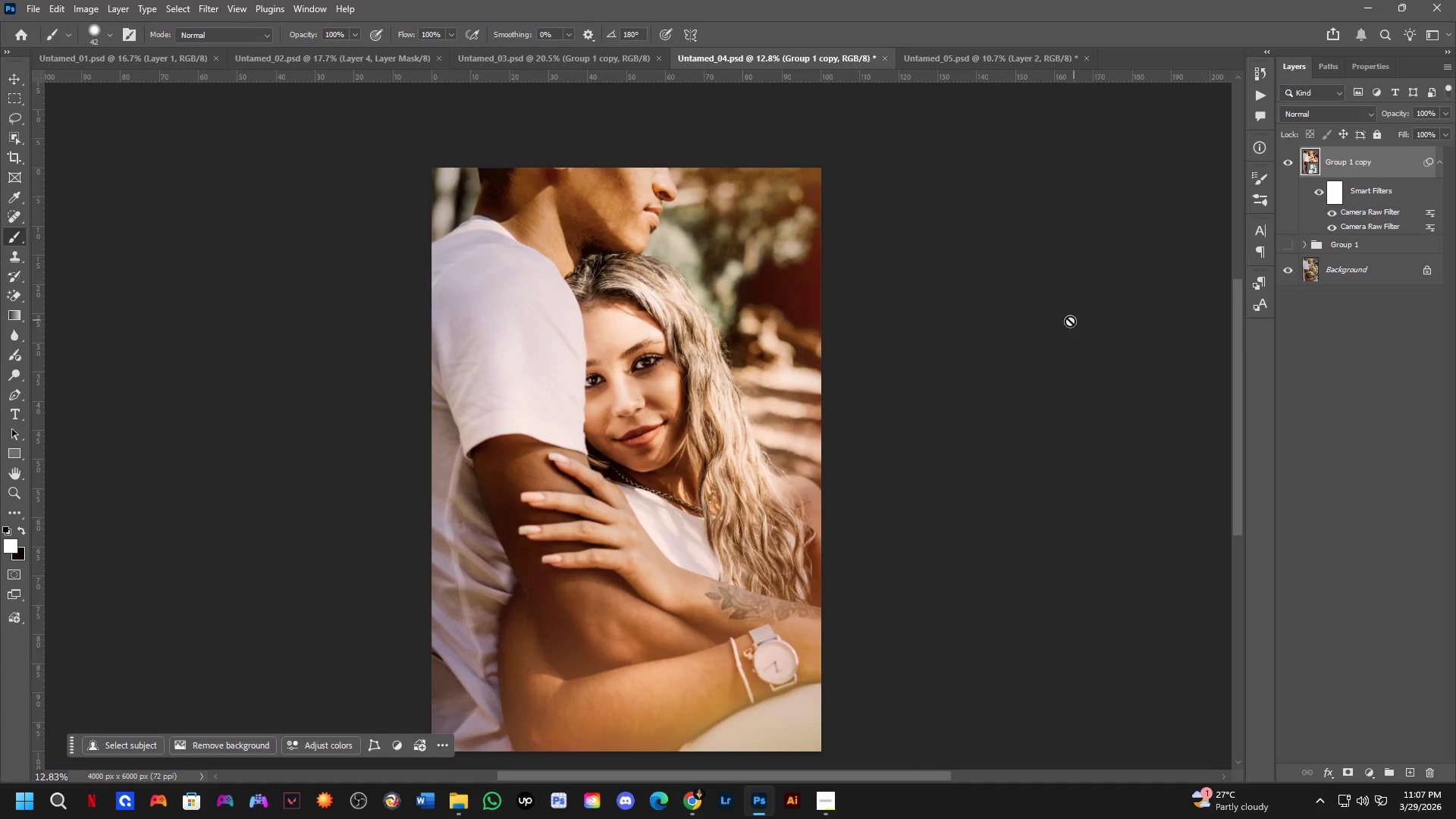 
key(Control+ControlLeft)
 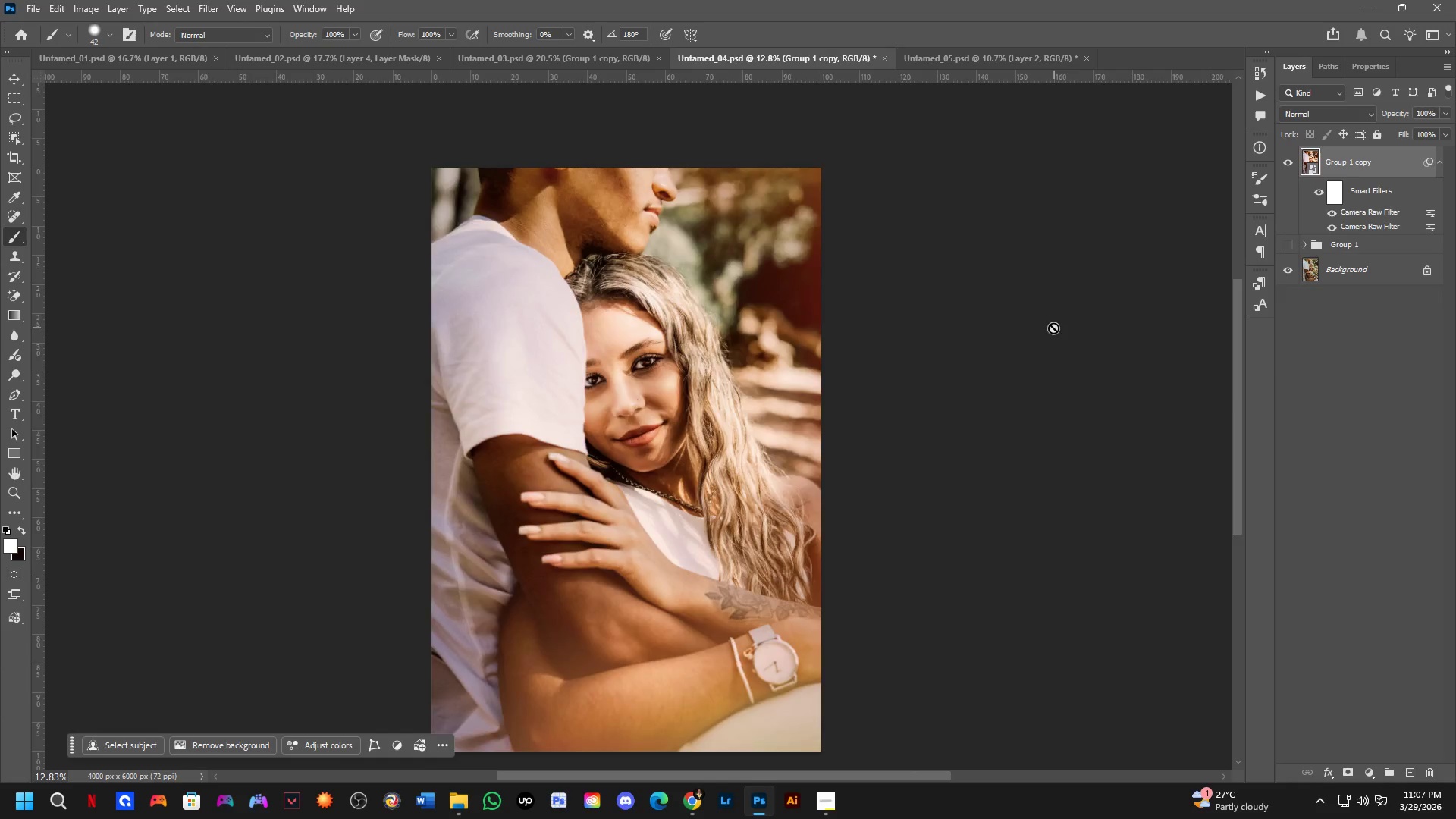 
key(Control+Tab)
 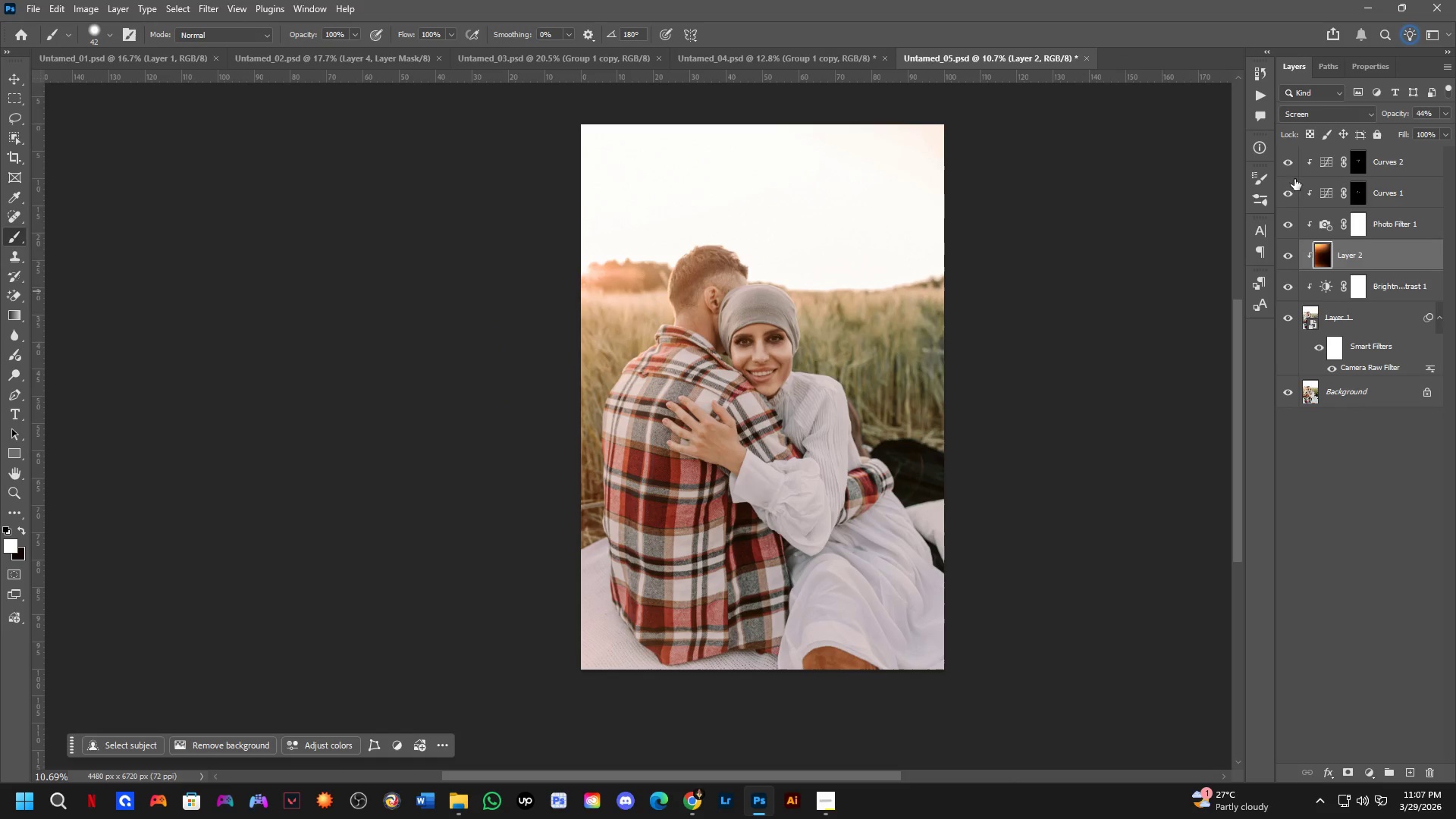 
double_click([1289, 166])
 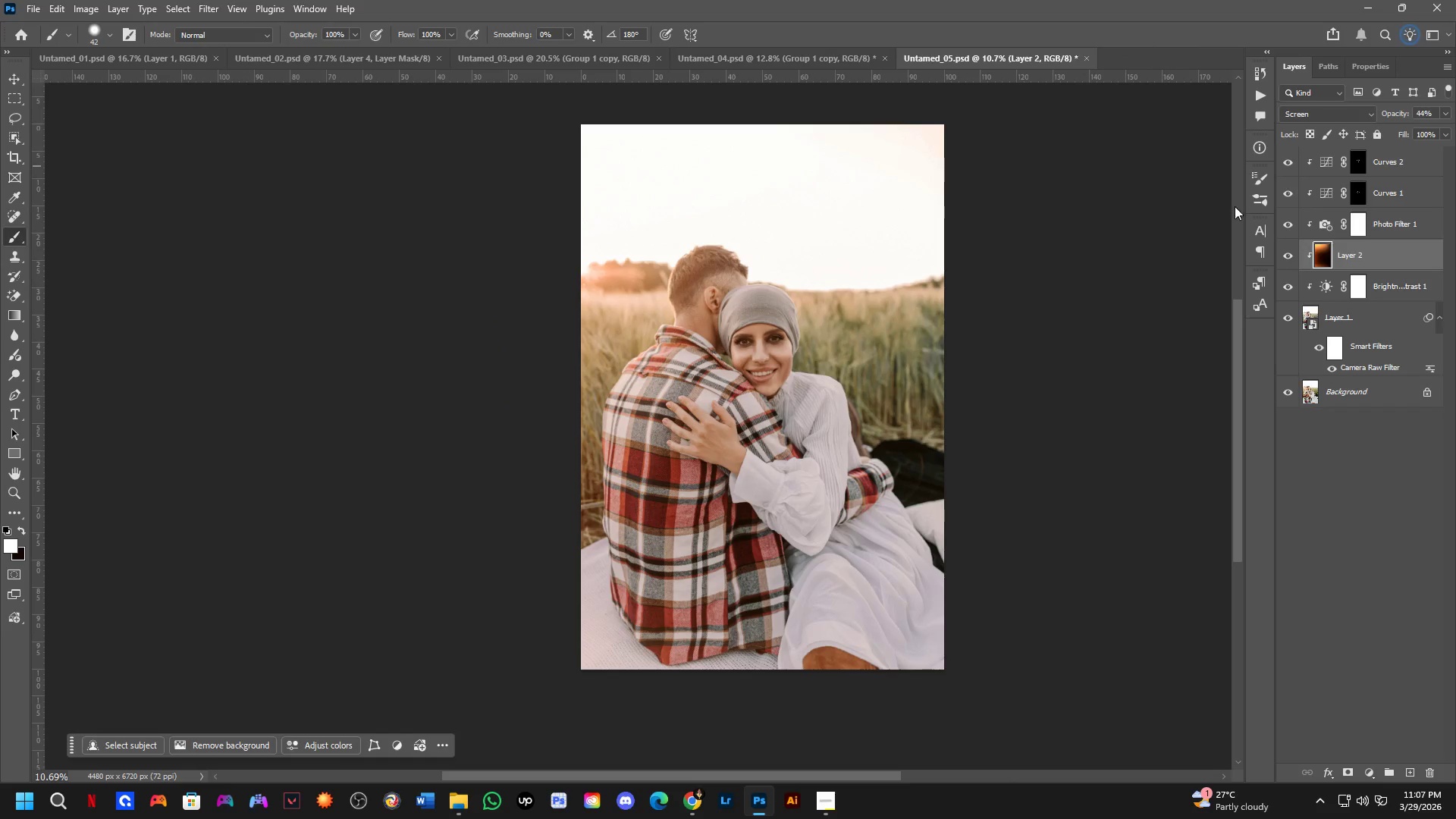 
hold_key(key=ShiftLeft, duration=0.45)
scroll: coordinate [745, 380], scroll_direction: up, amount: 7.0
 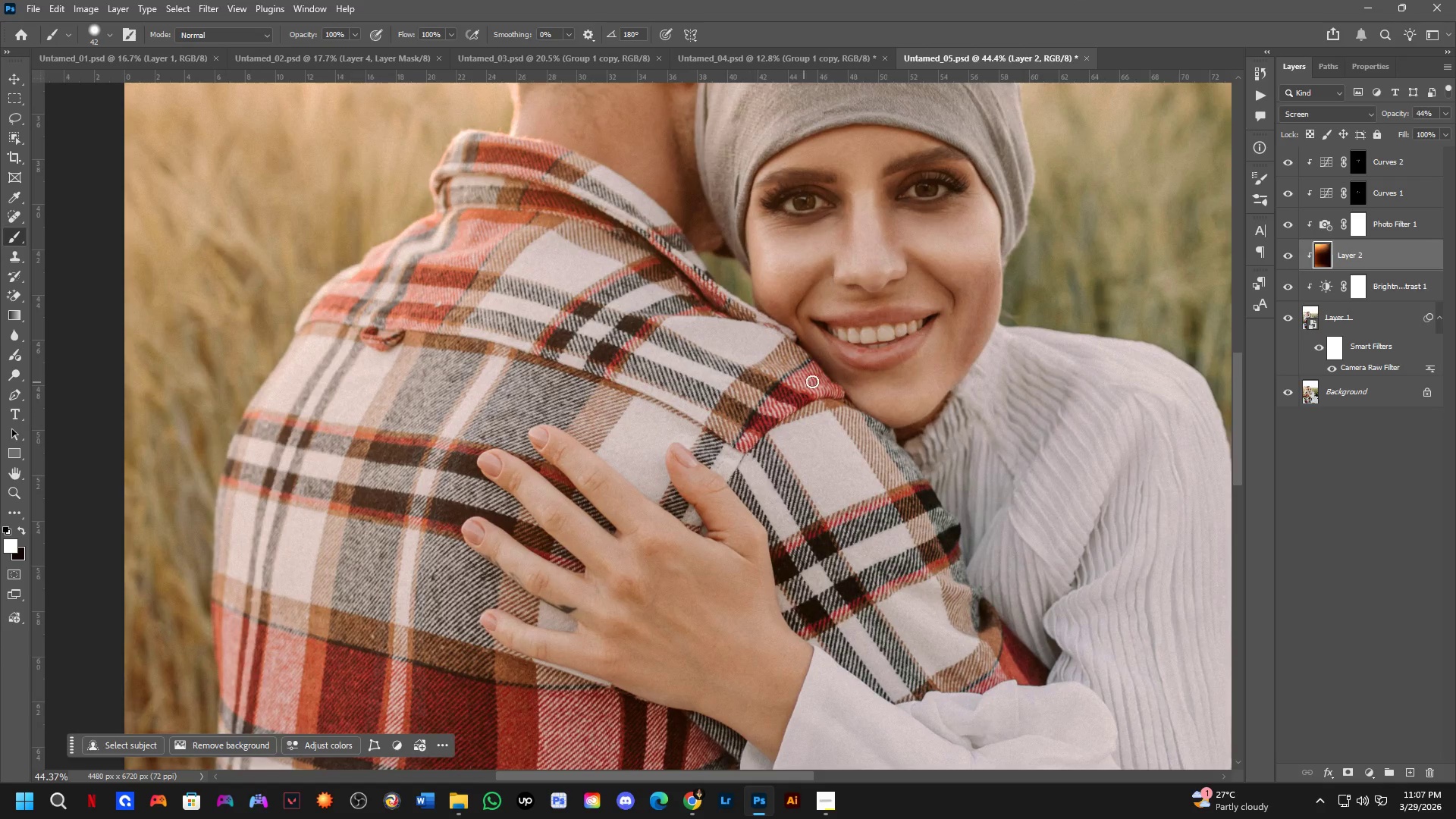 
hold_key(key=Space, duration=0.5)
 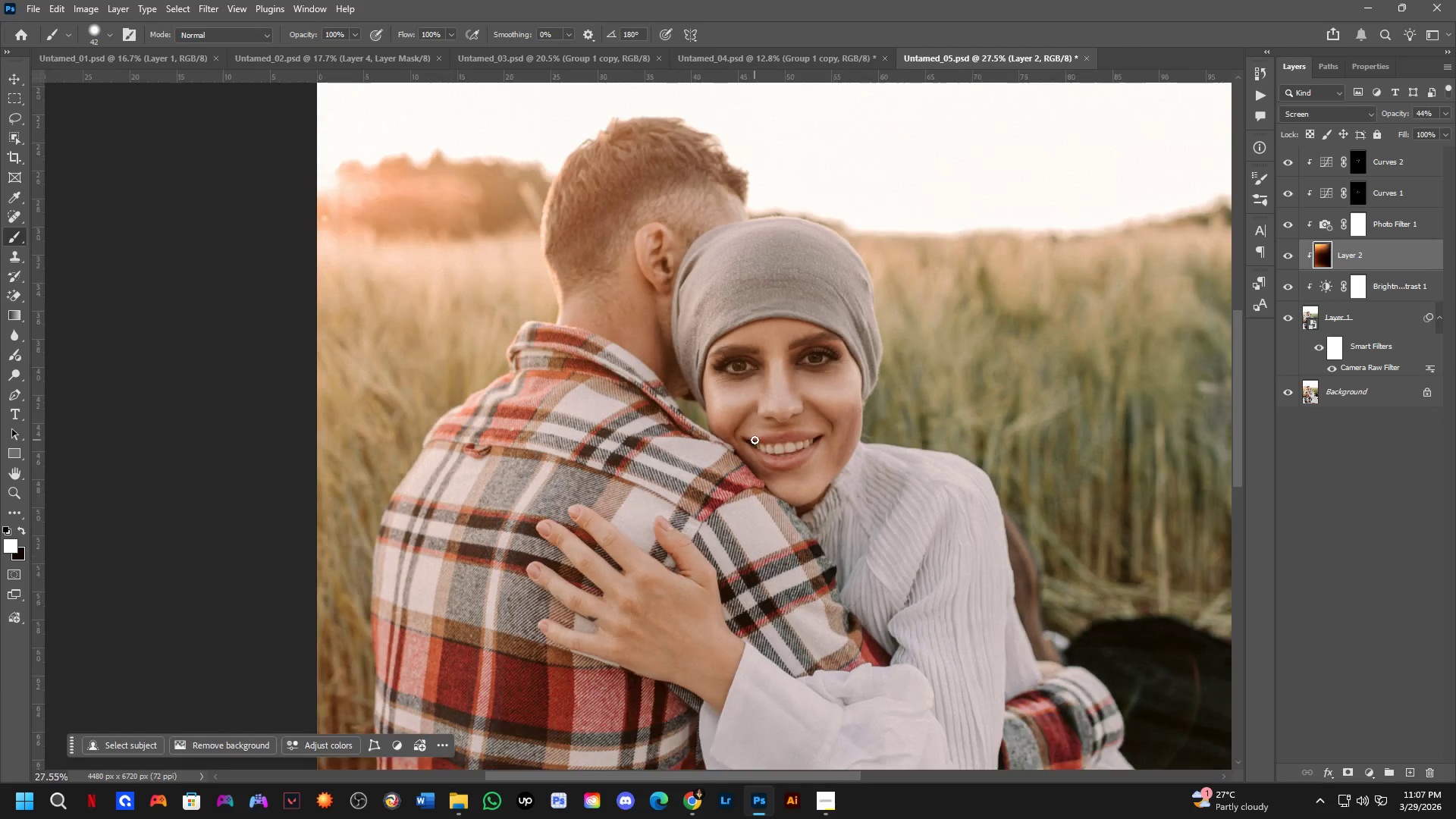 
left_click_drag(start_coordinate=[836, 368], to_coordinate=[761, 483])
 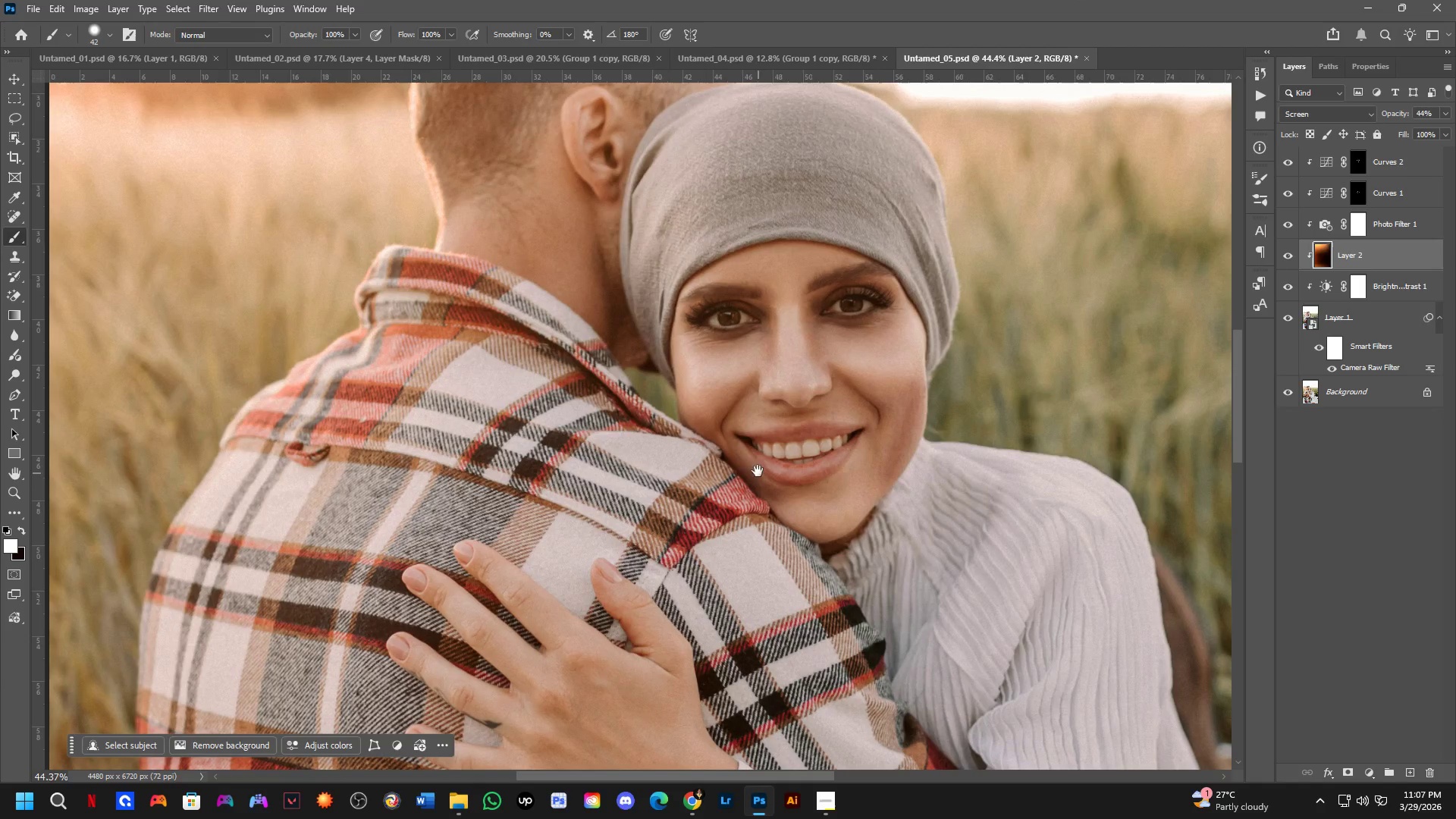 
hold_key(key=Space, duration=1.12)
 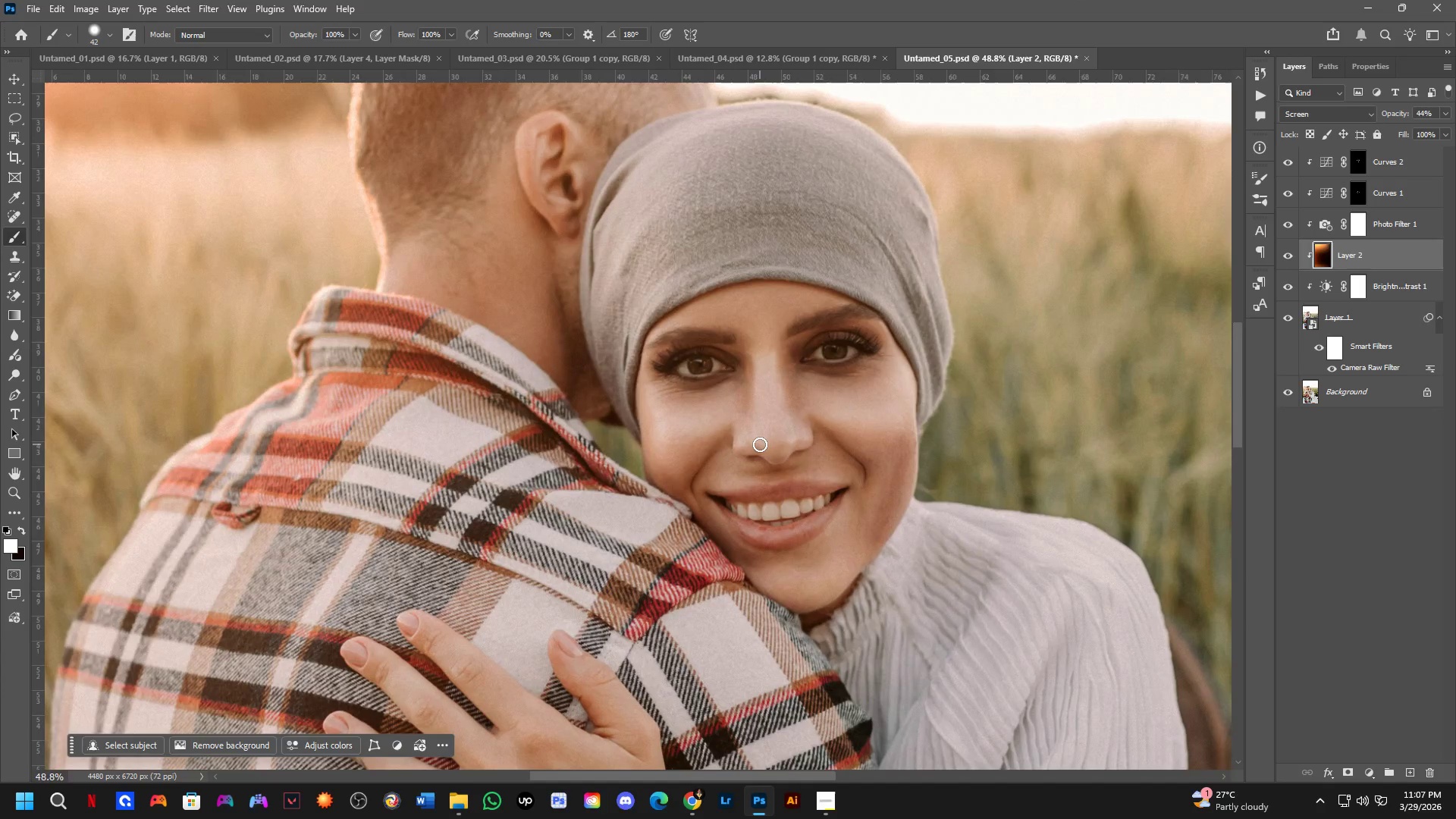 
scroll: coordinate [755, 440], scroll_direction: down, amount: 5.0
 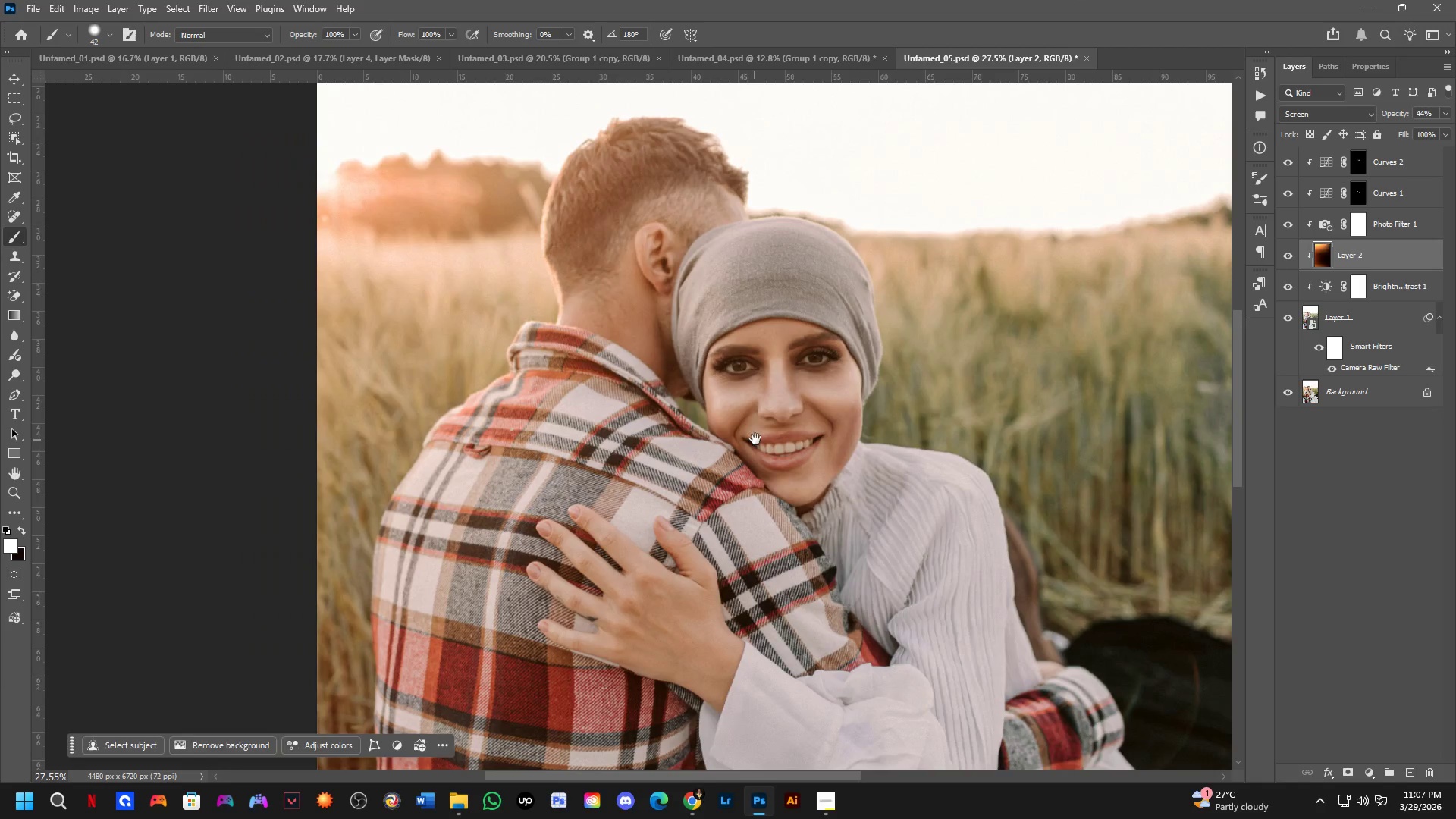 
left_click_drag(start_coordinate=[783, 411], to_coordinate=[770, 444])
 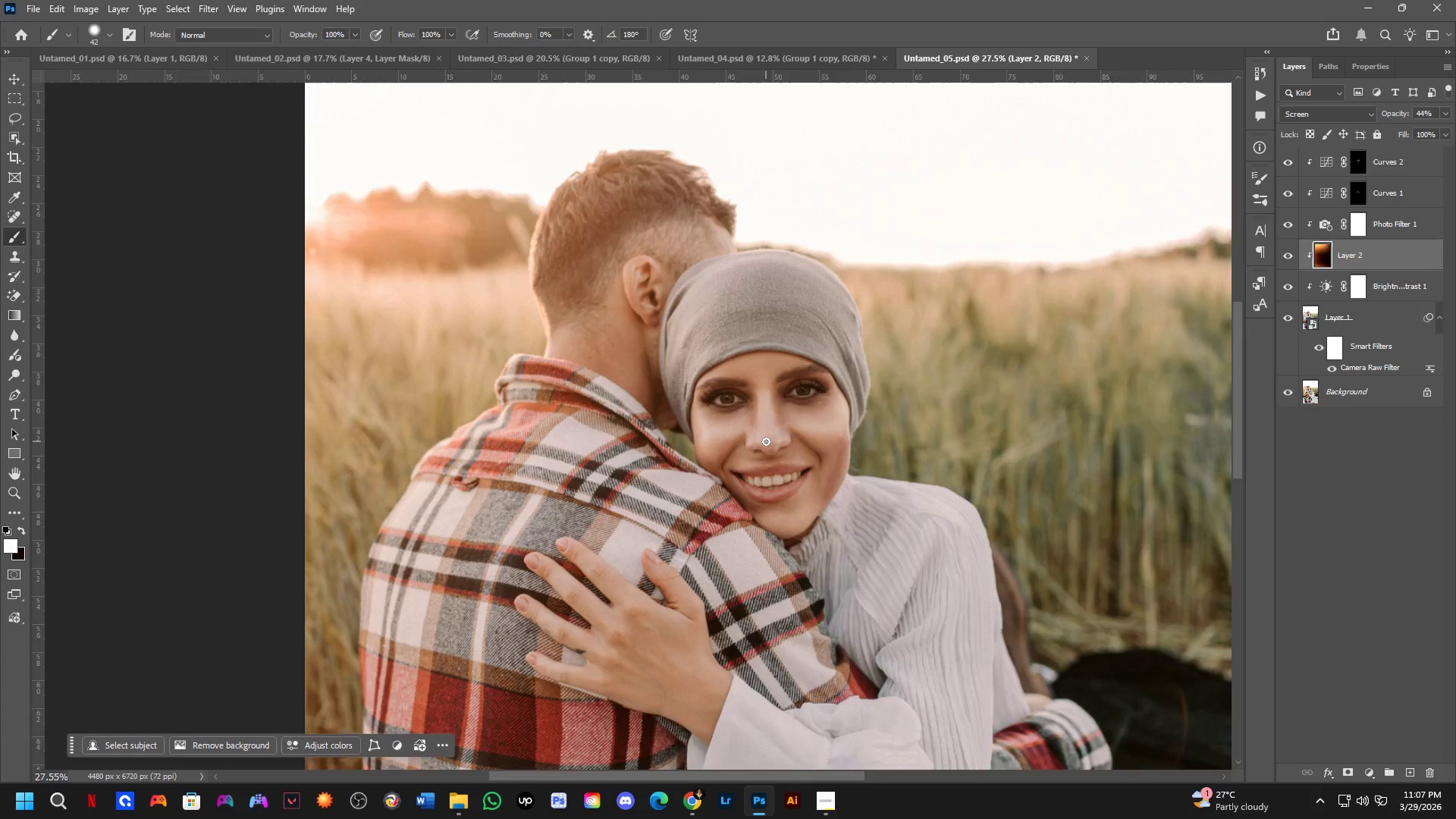 
scroll: coordinate [879, 415], scroll_direction: down, amount: 2.0
 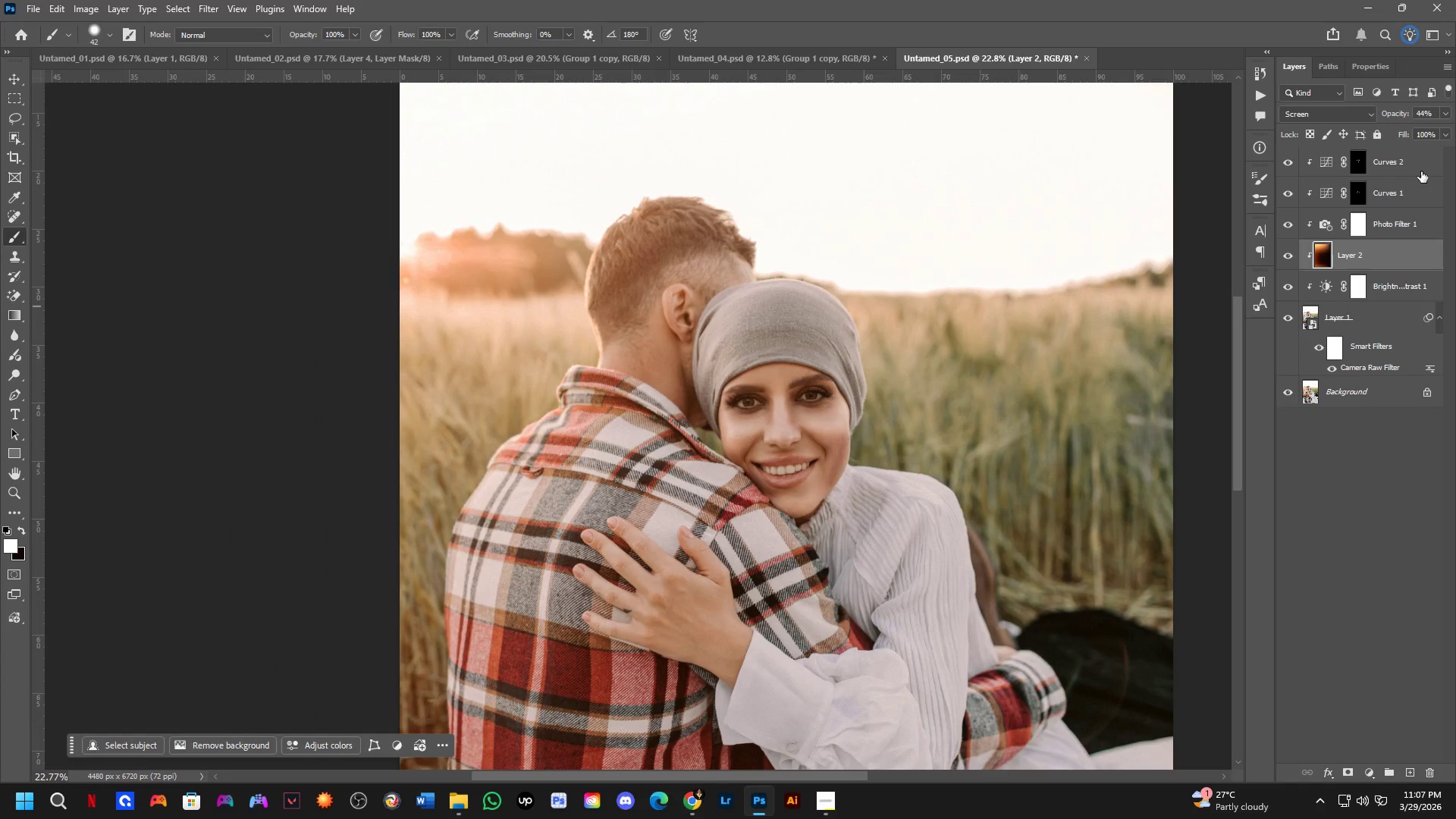 
left_click([1417, 167])
 